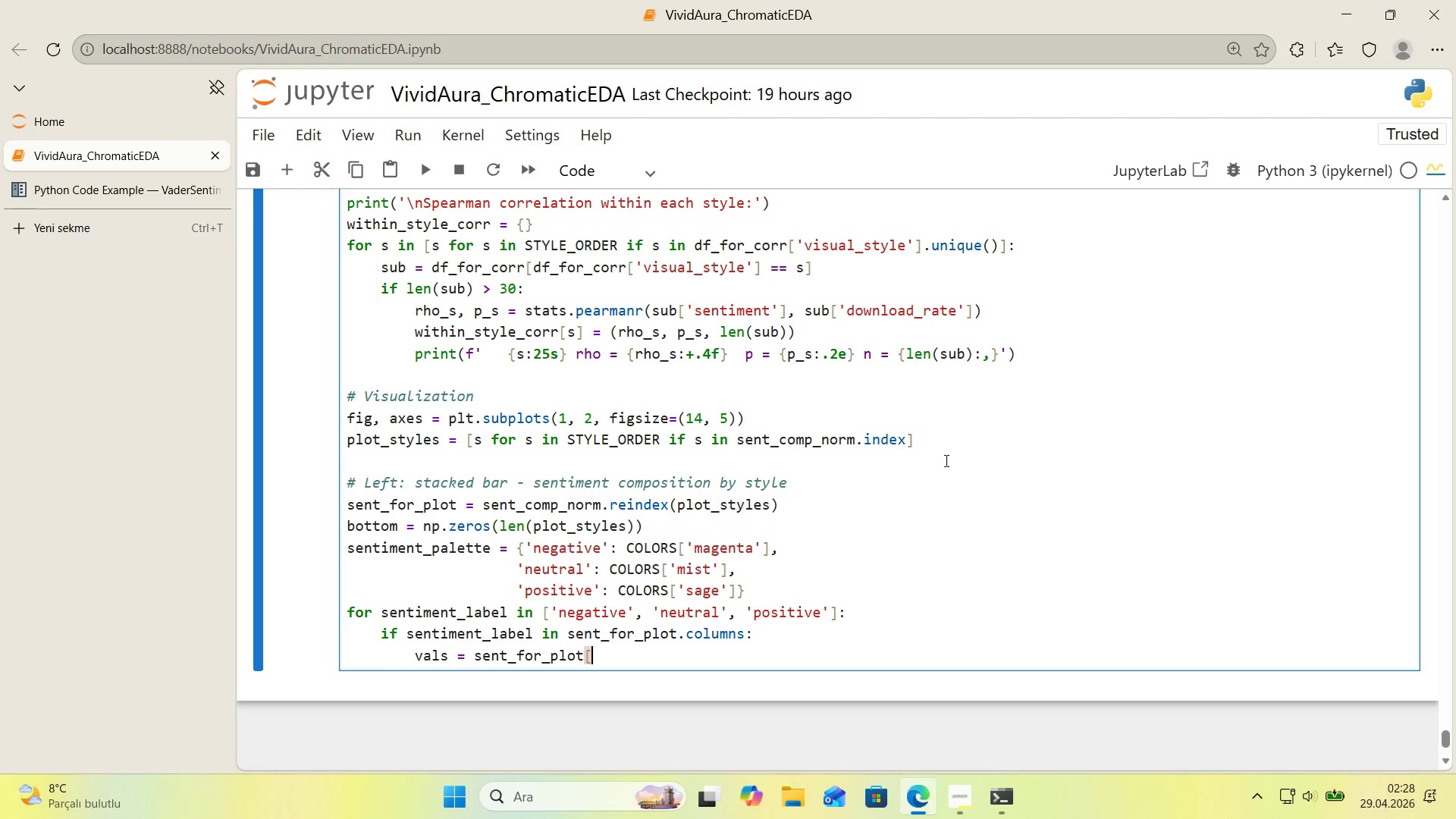 
key(Alt+Control+9)
 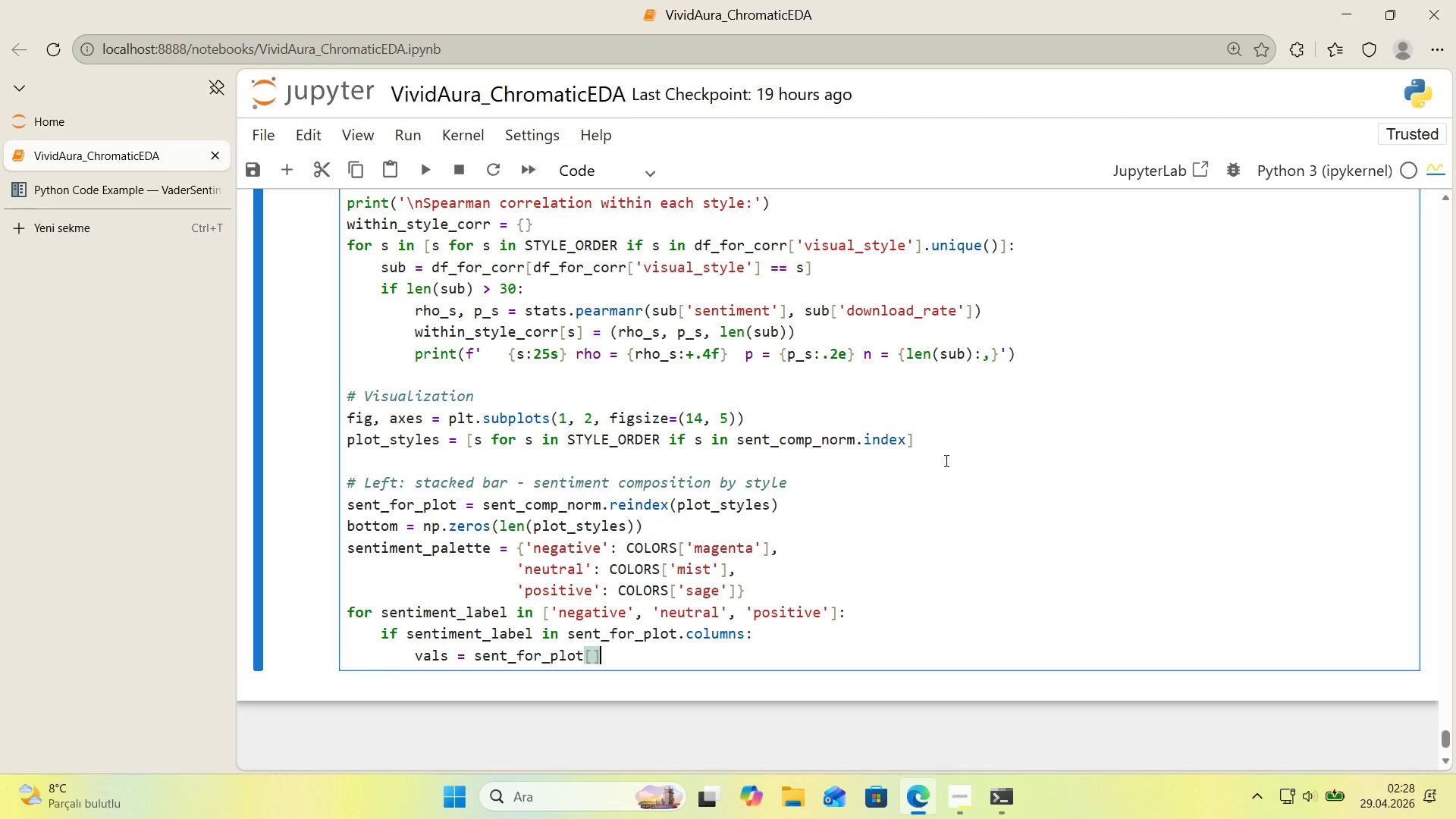 
key(ArrowLeft)
 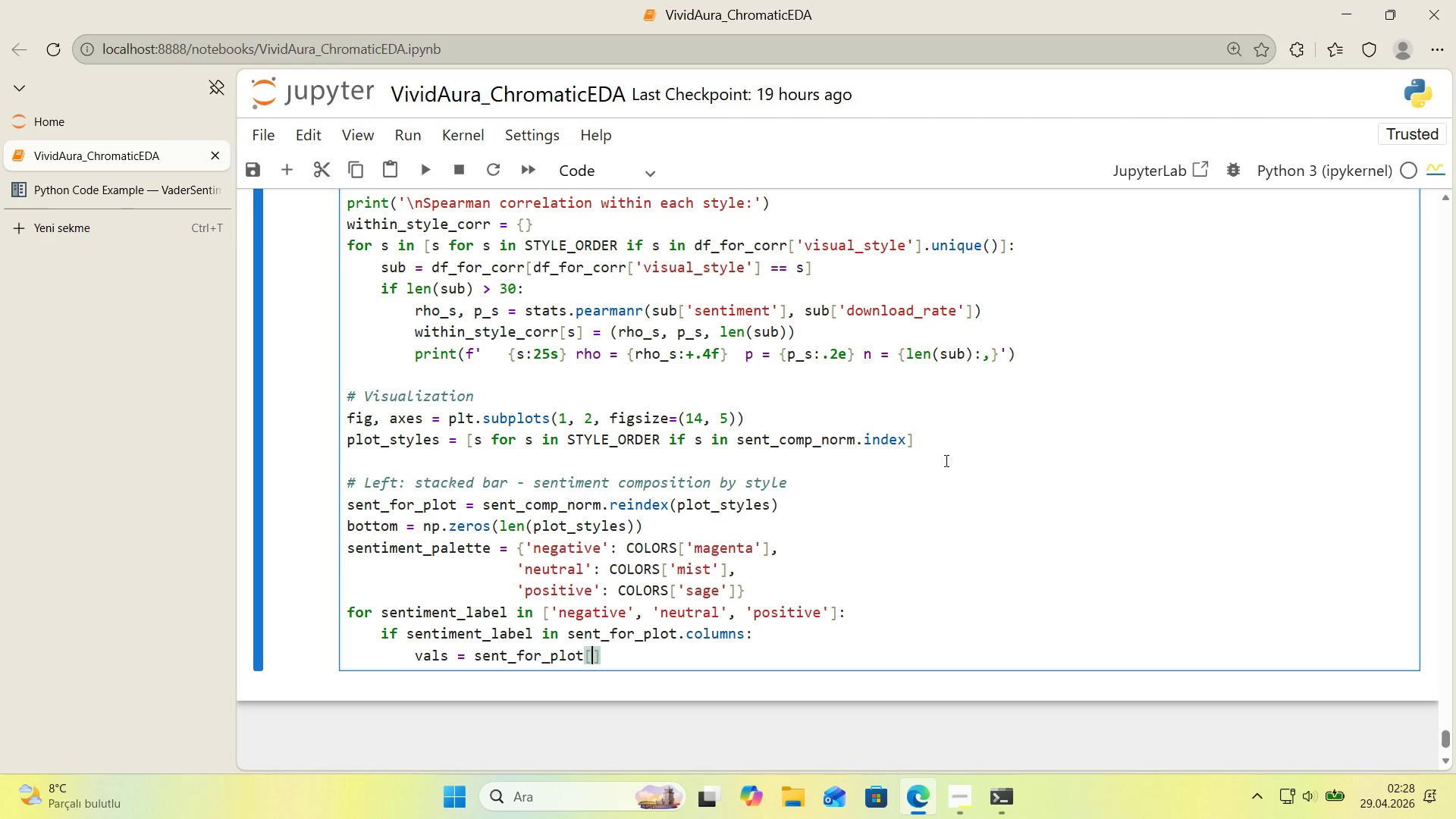 
type(@@)
 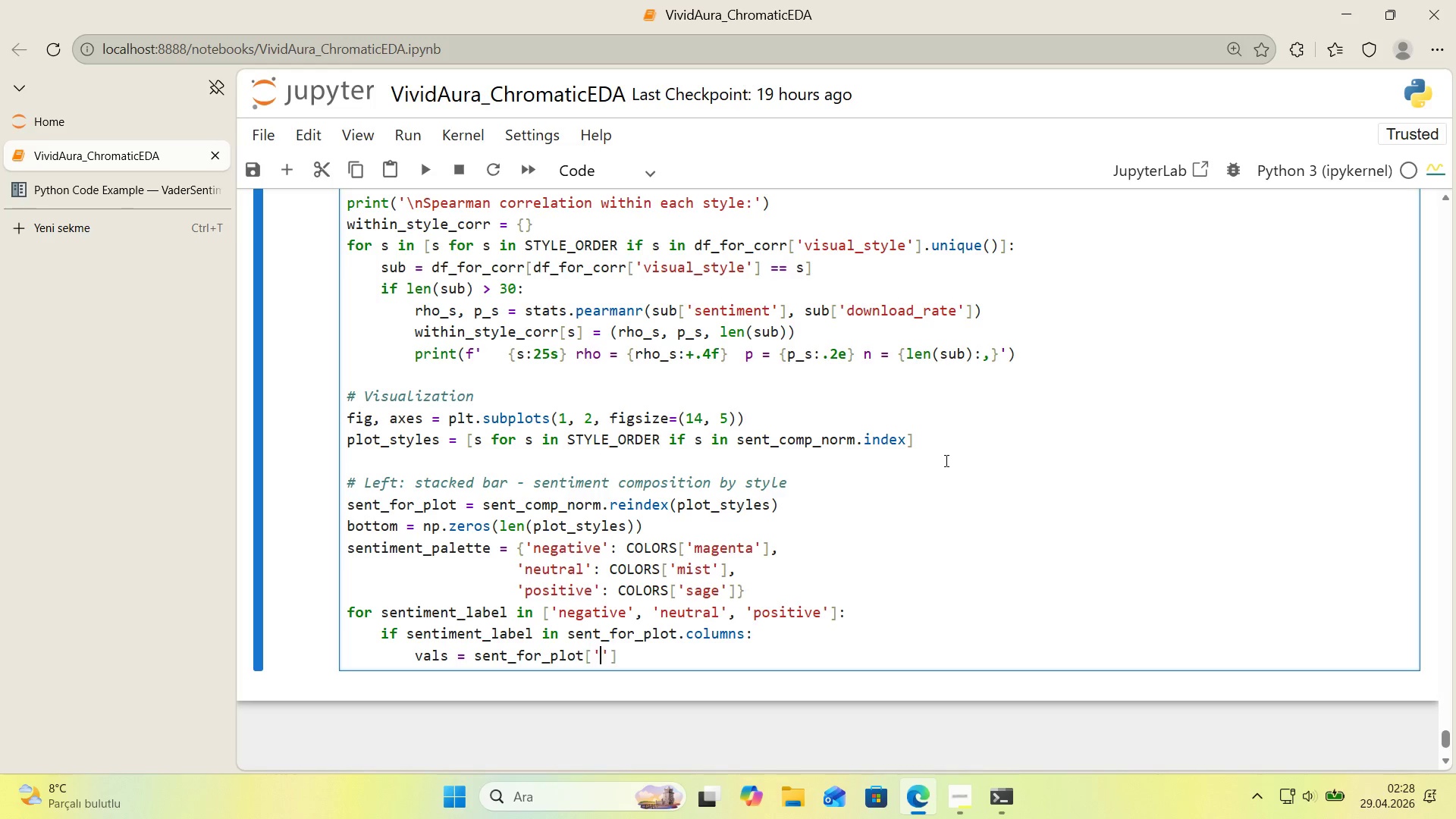 
key(ArrowLeft)
 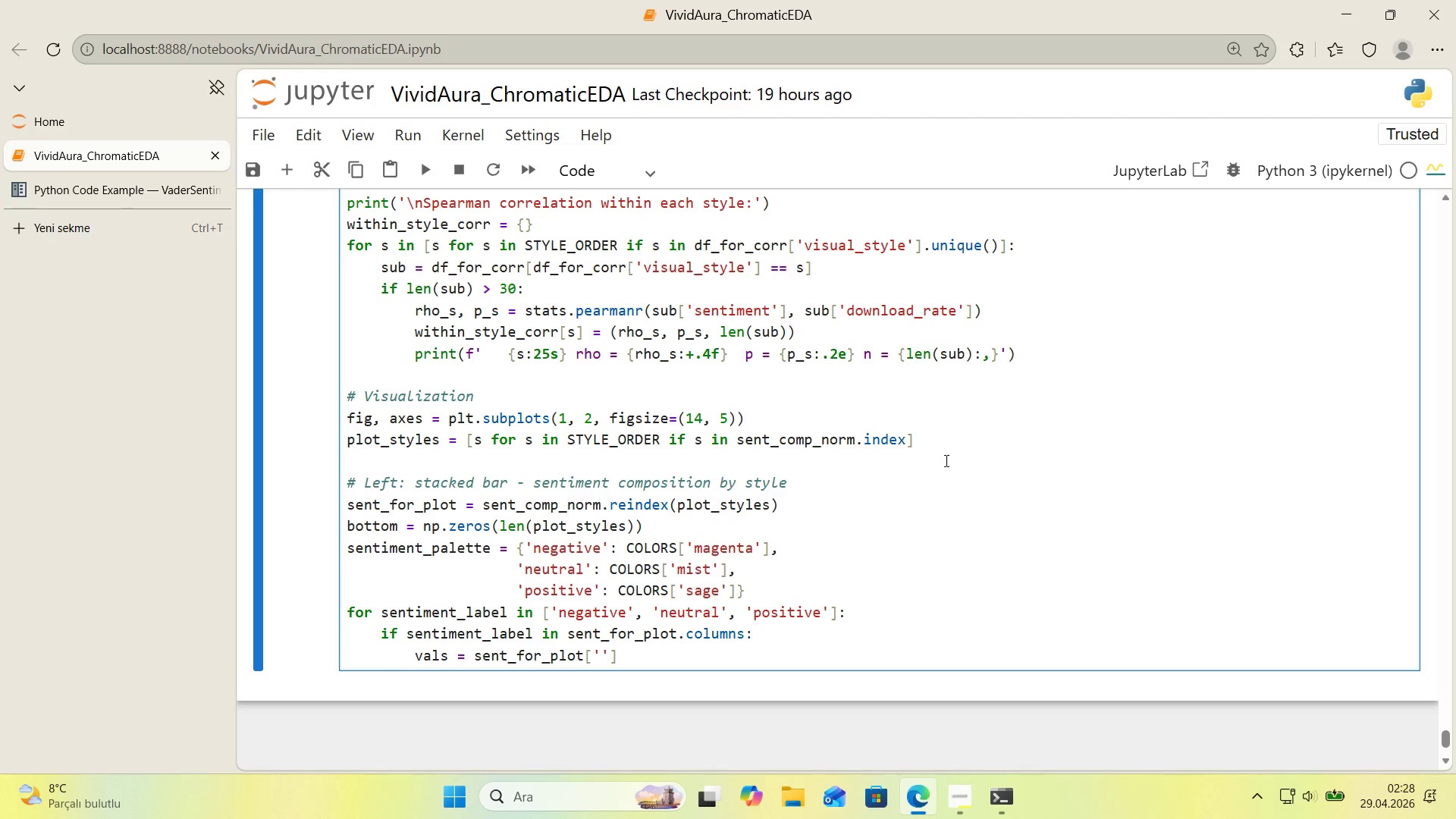 
wait(9.19)
 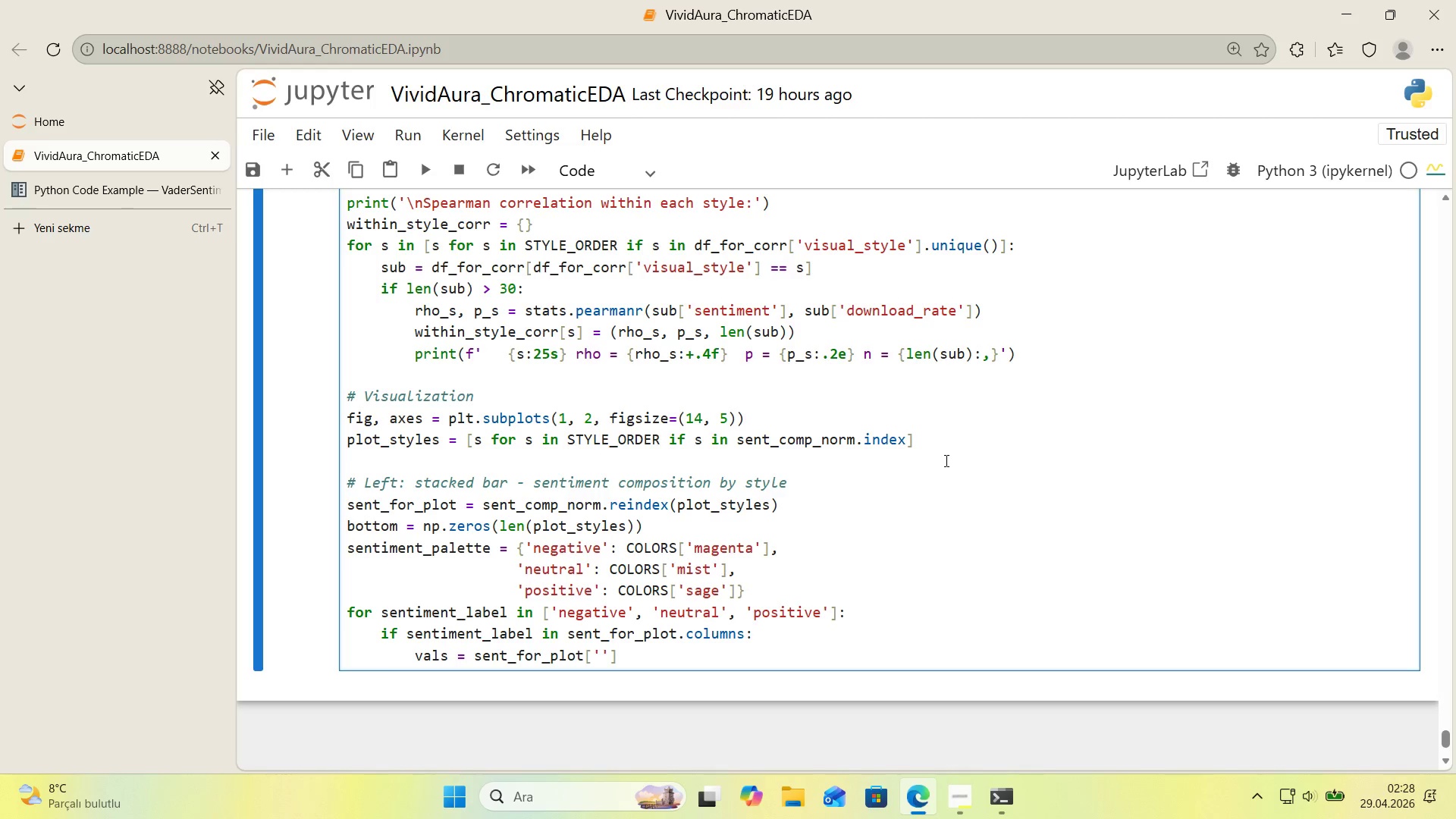 
type(sent'ment_label)
 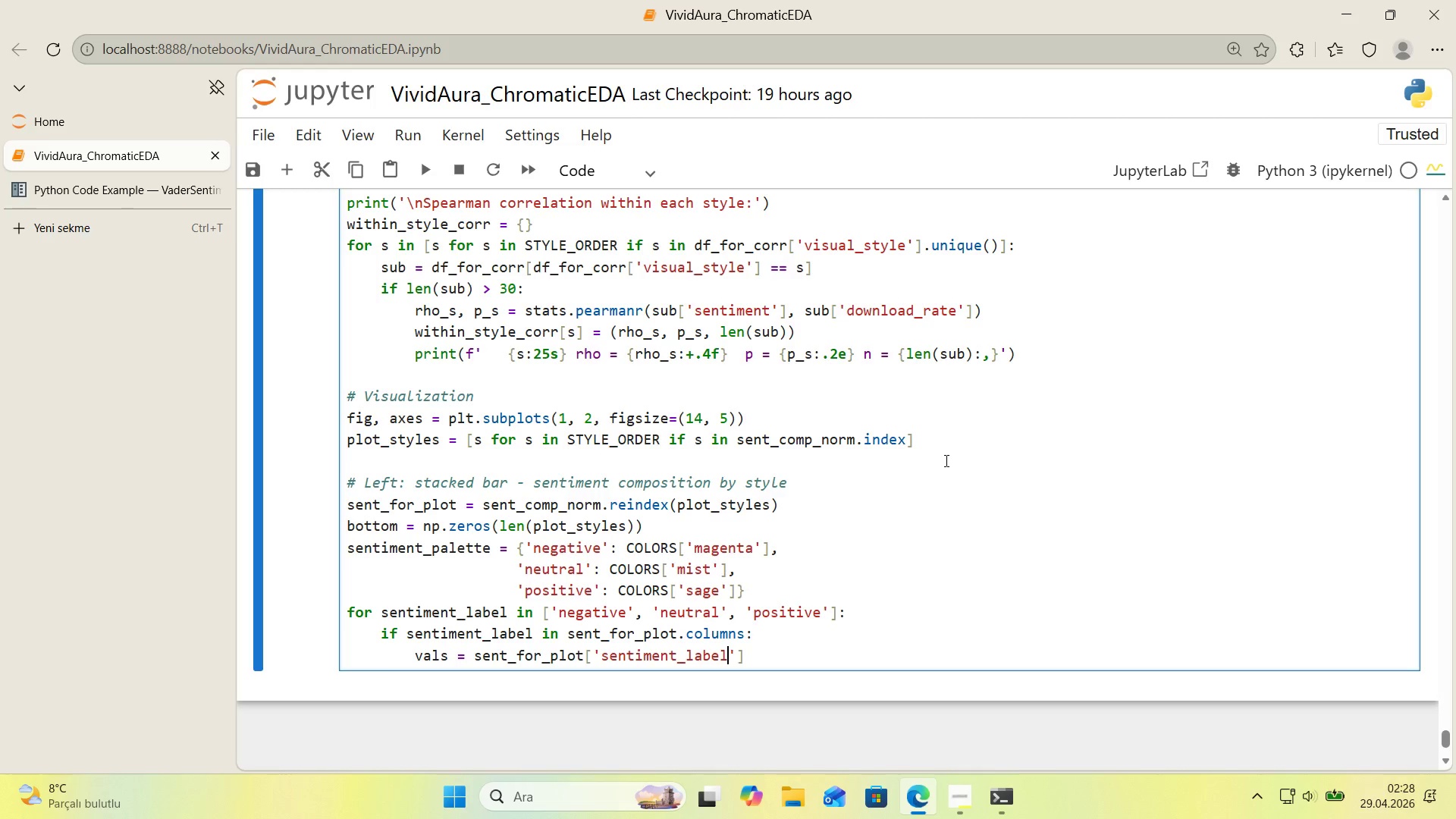 
key(ArrowRight)
 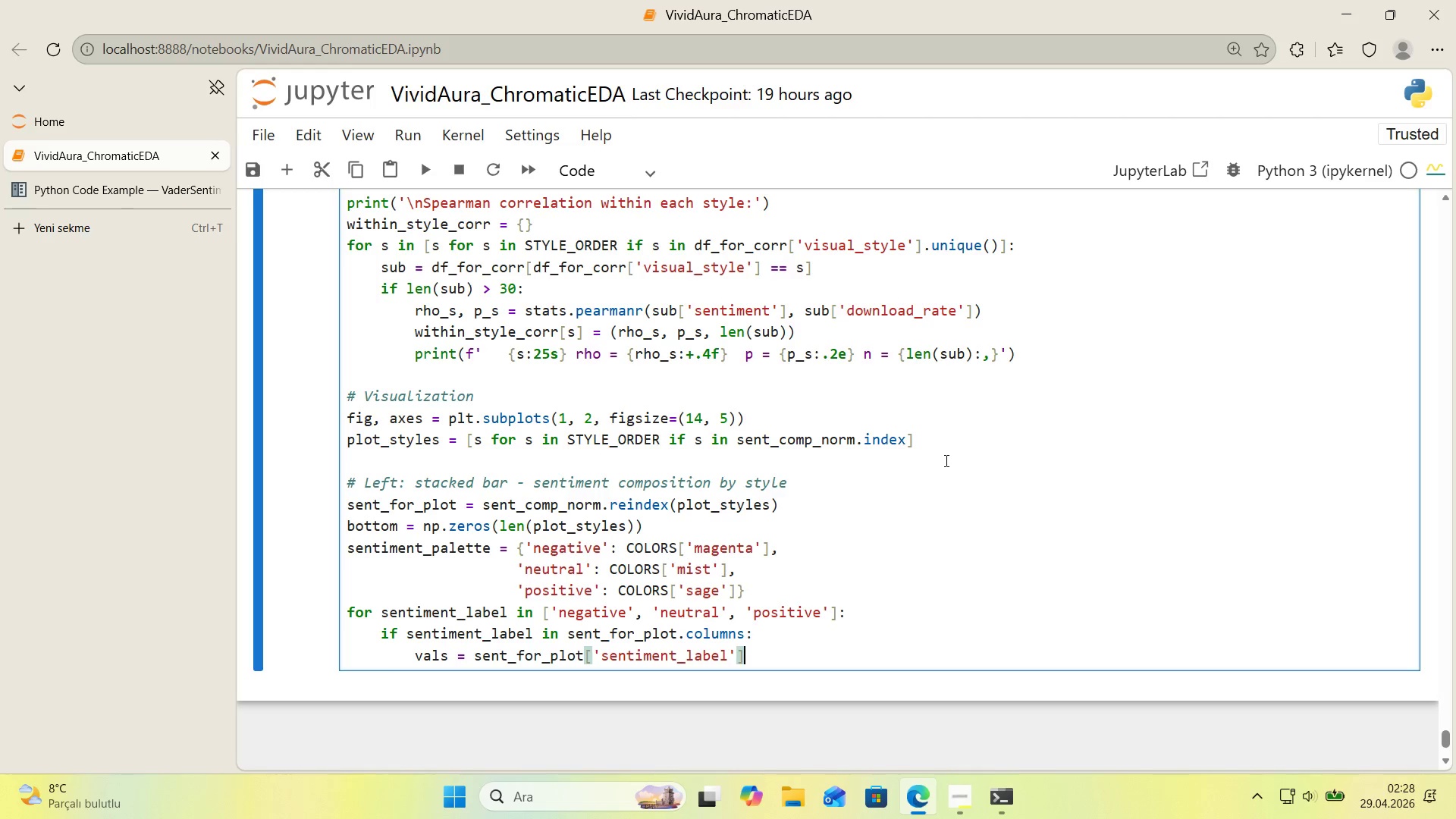 
key(ArrowRight)
 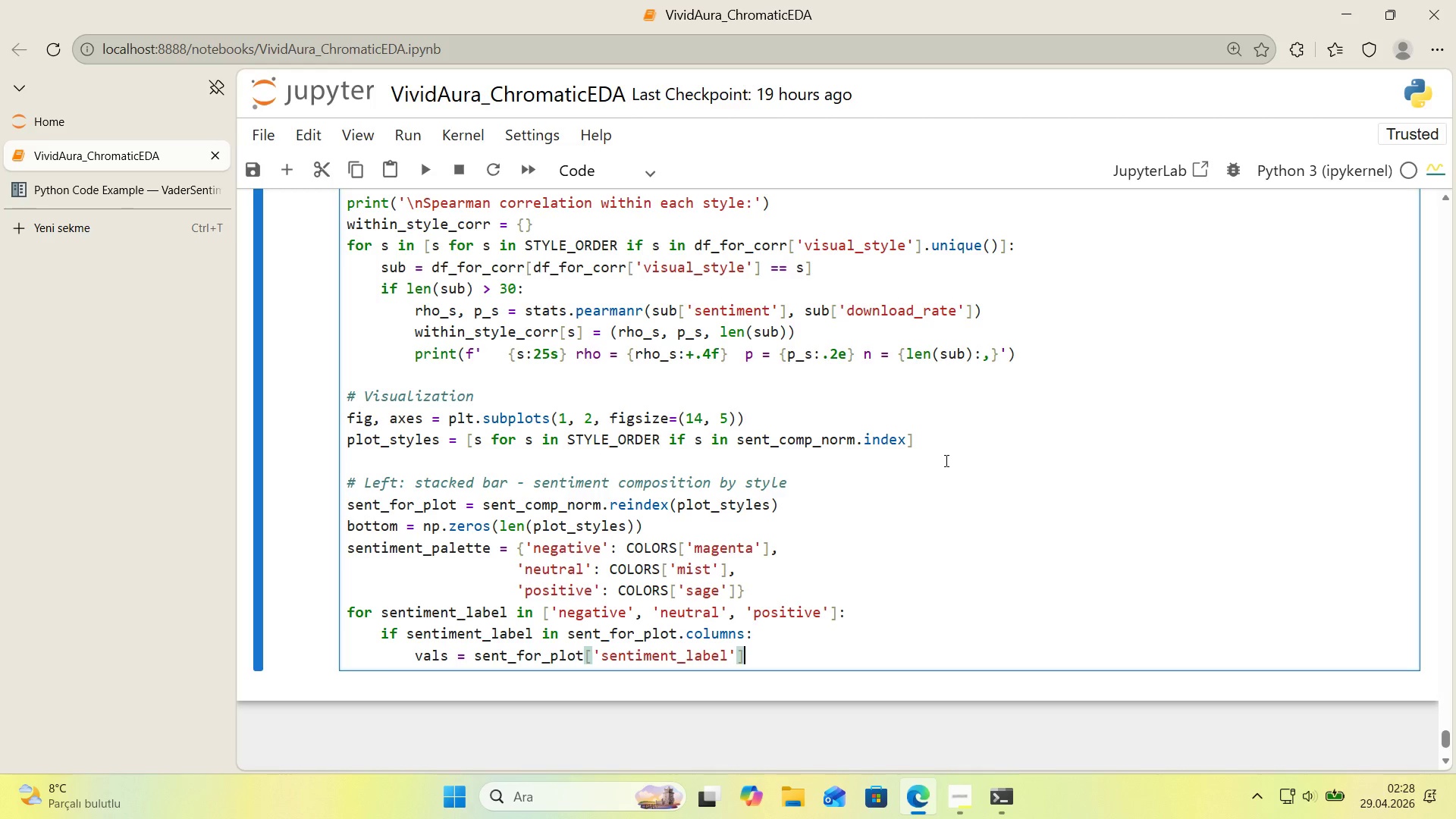 
type(.values)
 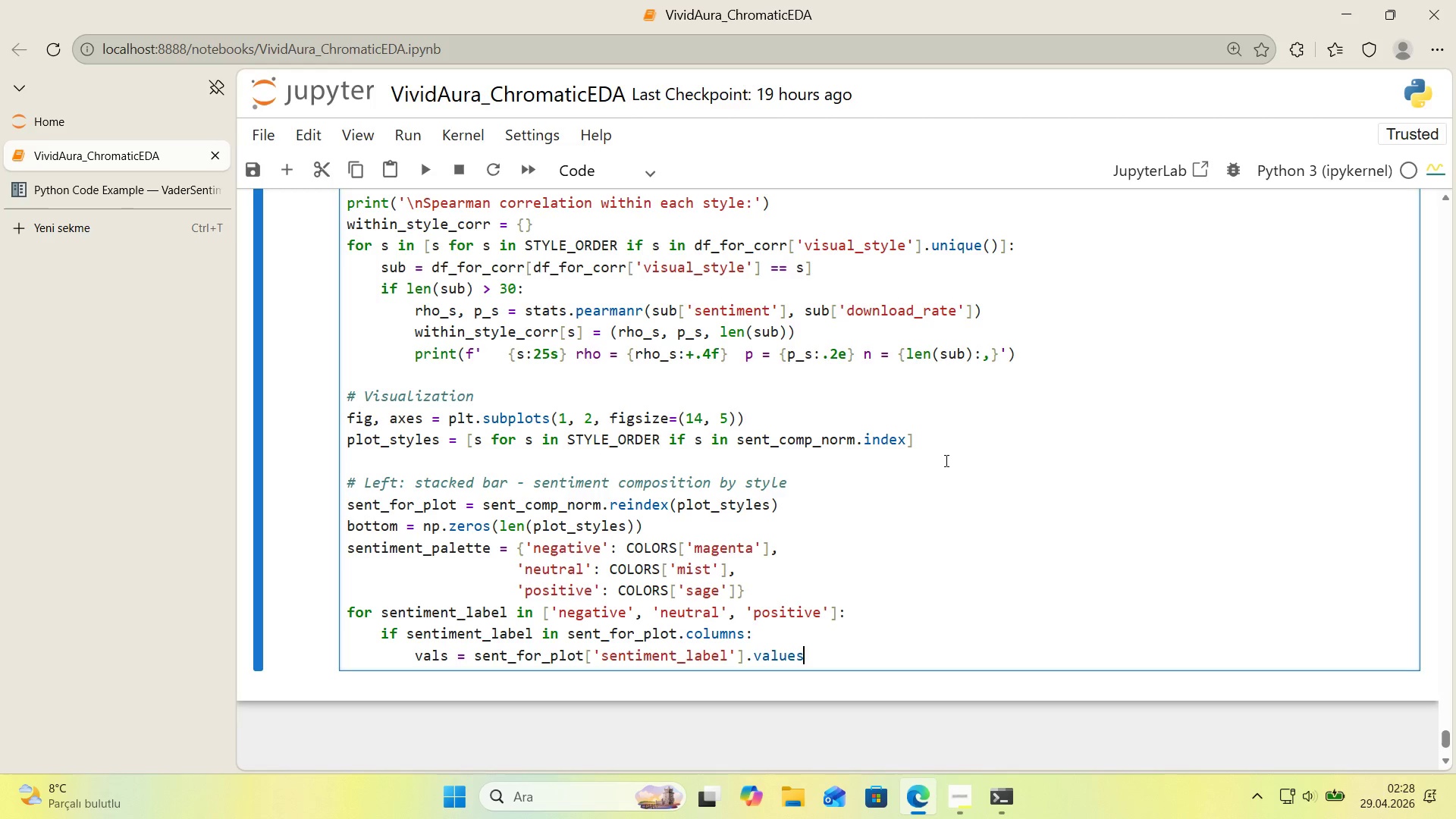 
key(Enter)
 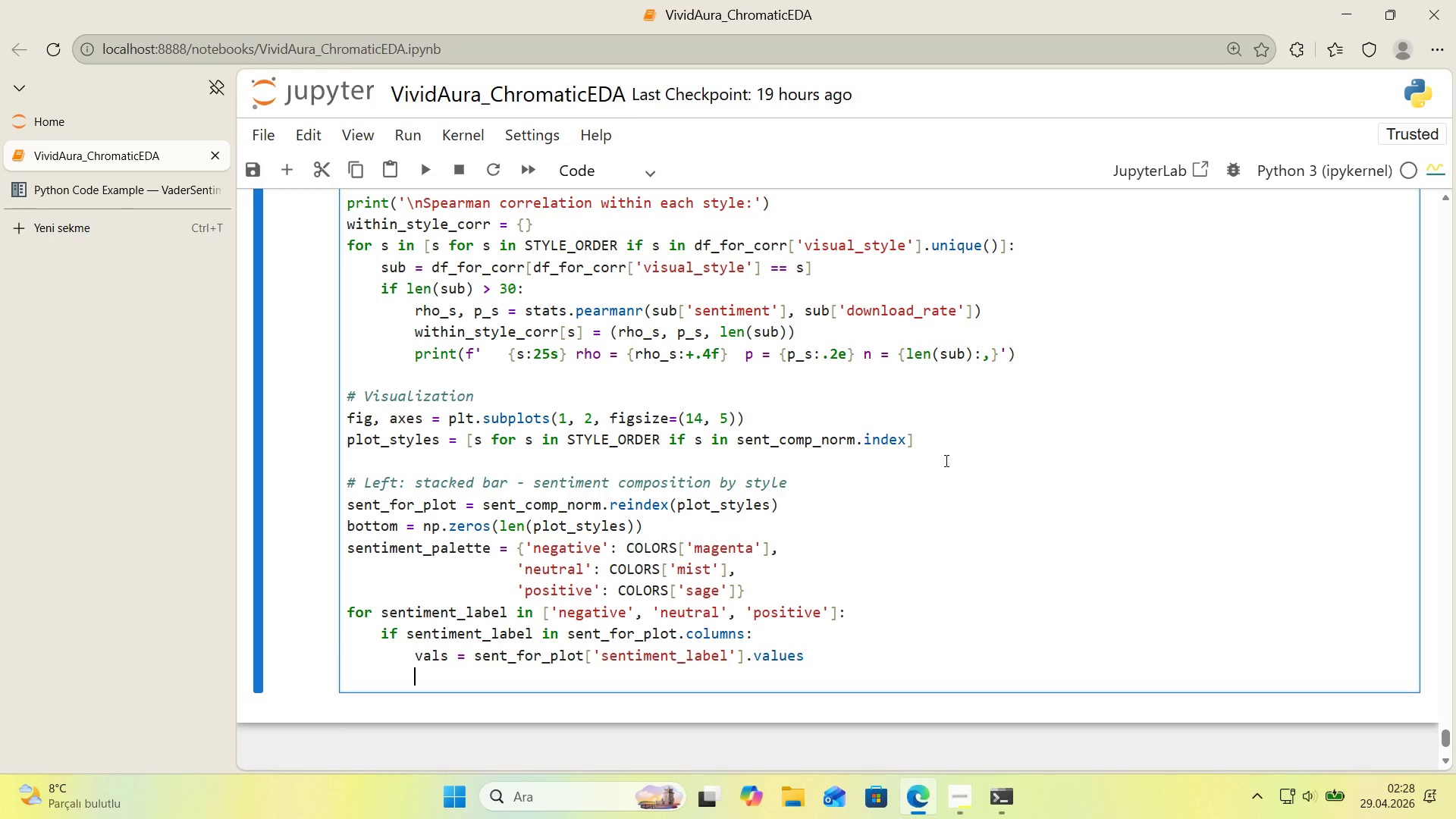 
type(axese)
key(Backspace)
 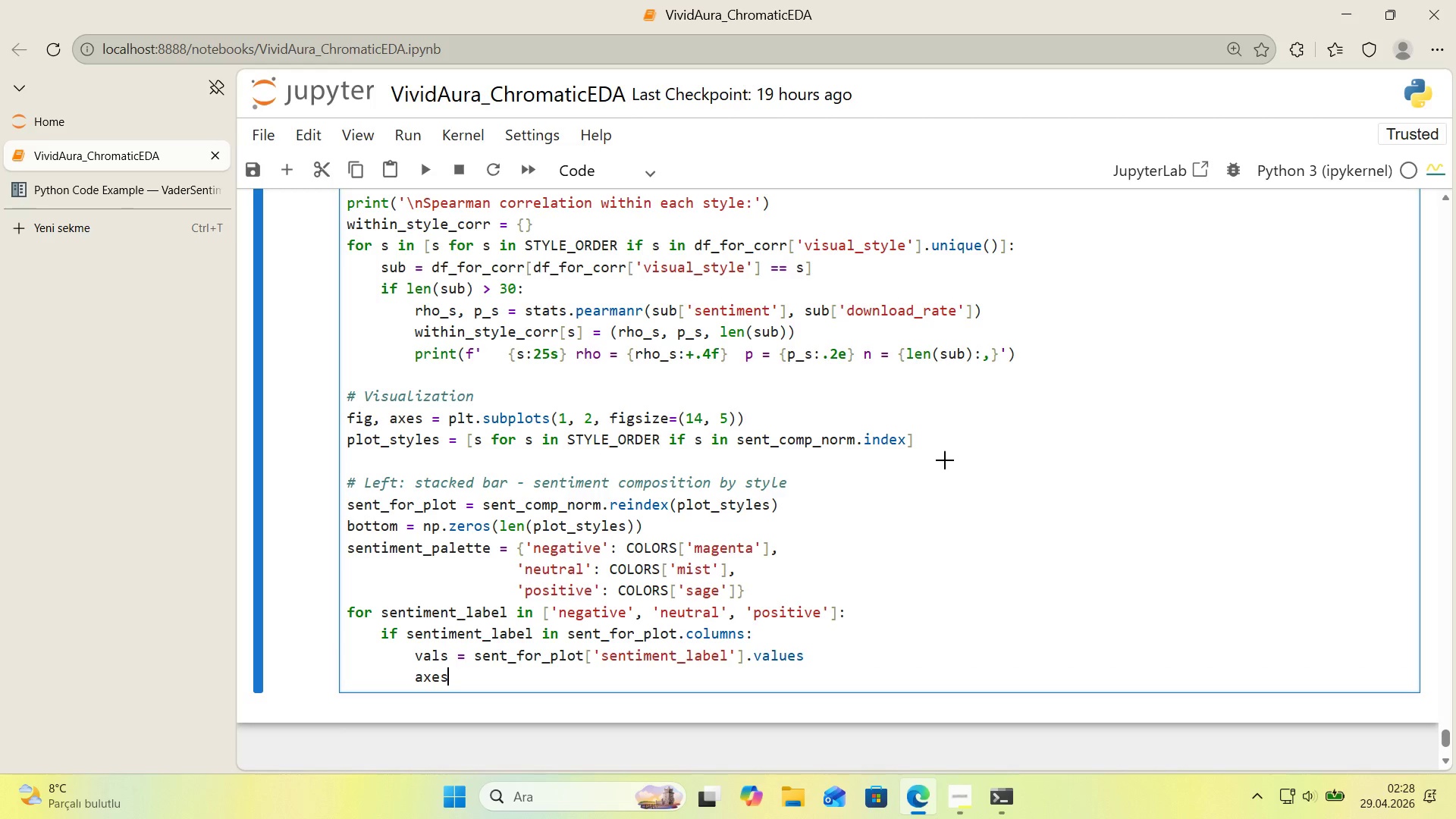 
key(Alt+Control+8)
 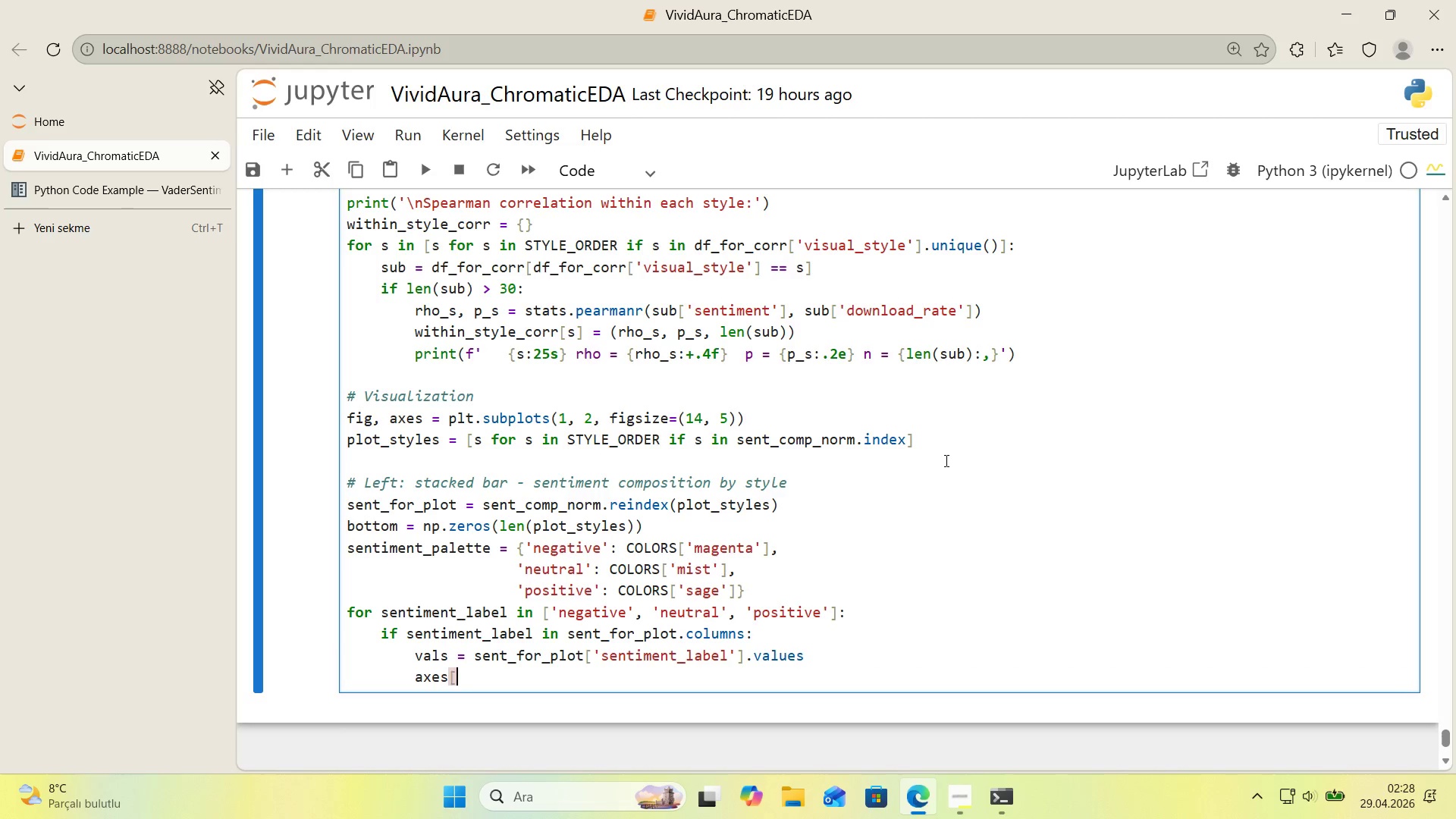 
key(Alt+Control+9)
 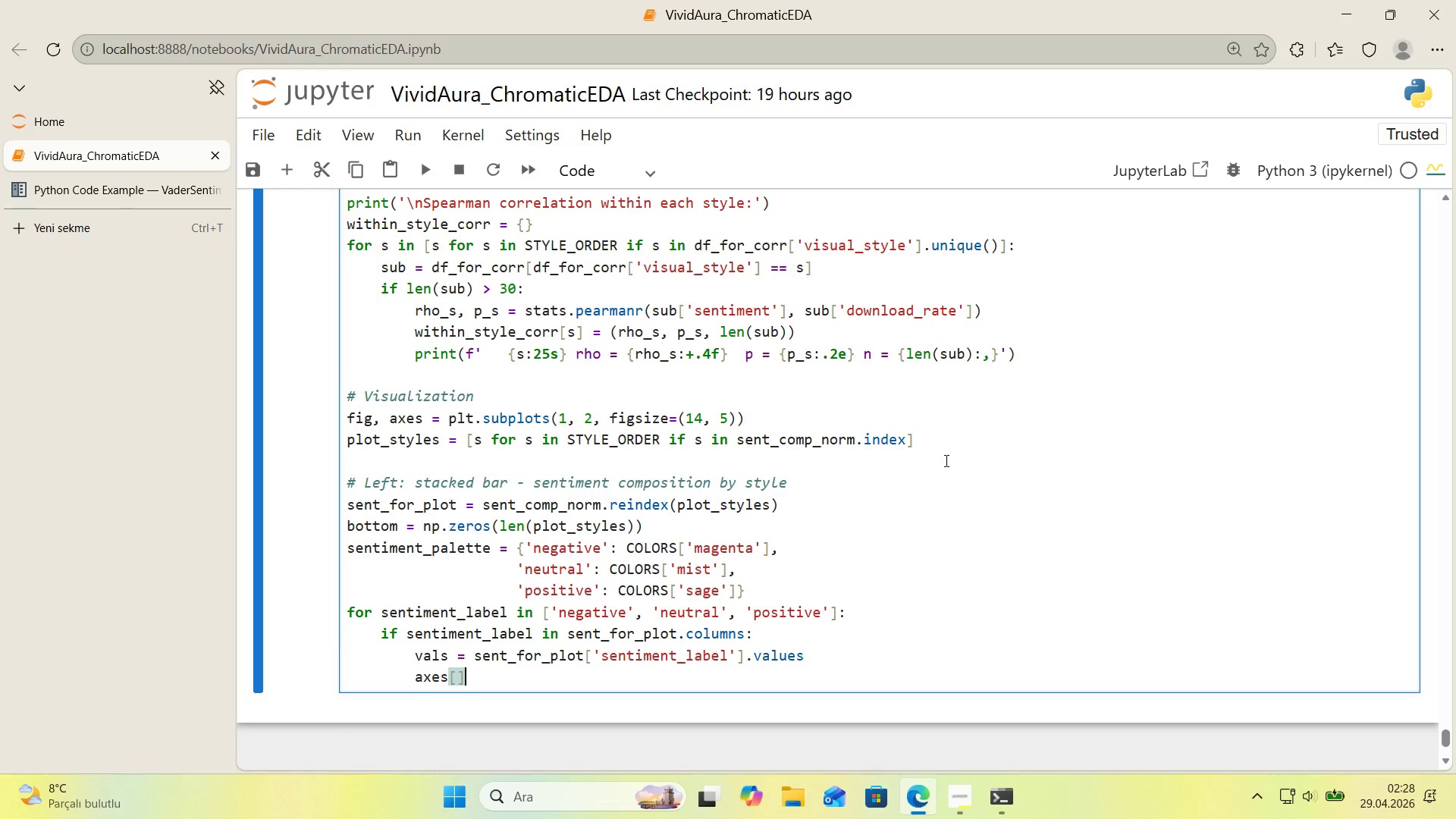 
key(ArrowLeft)
 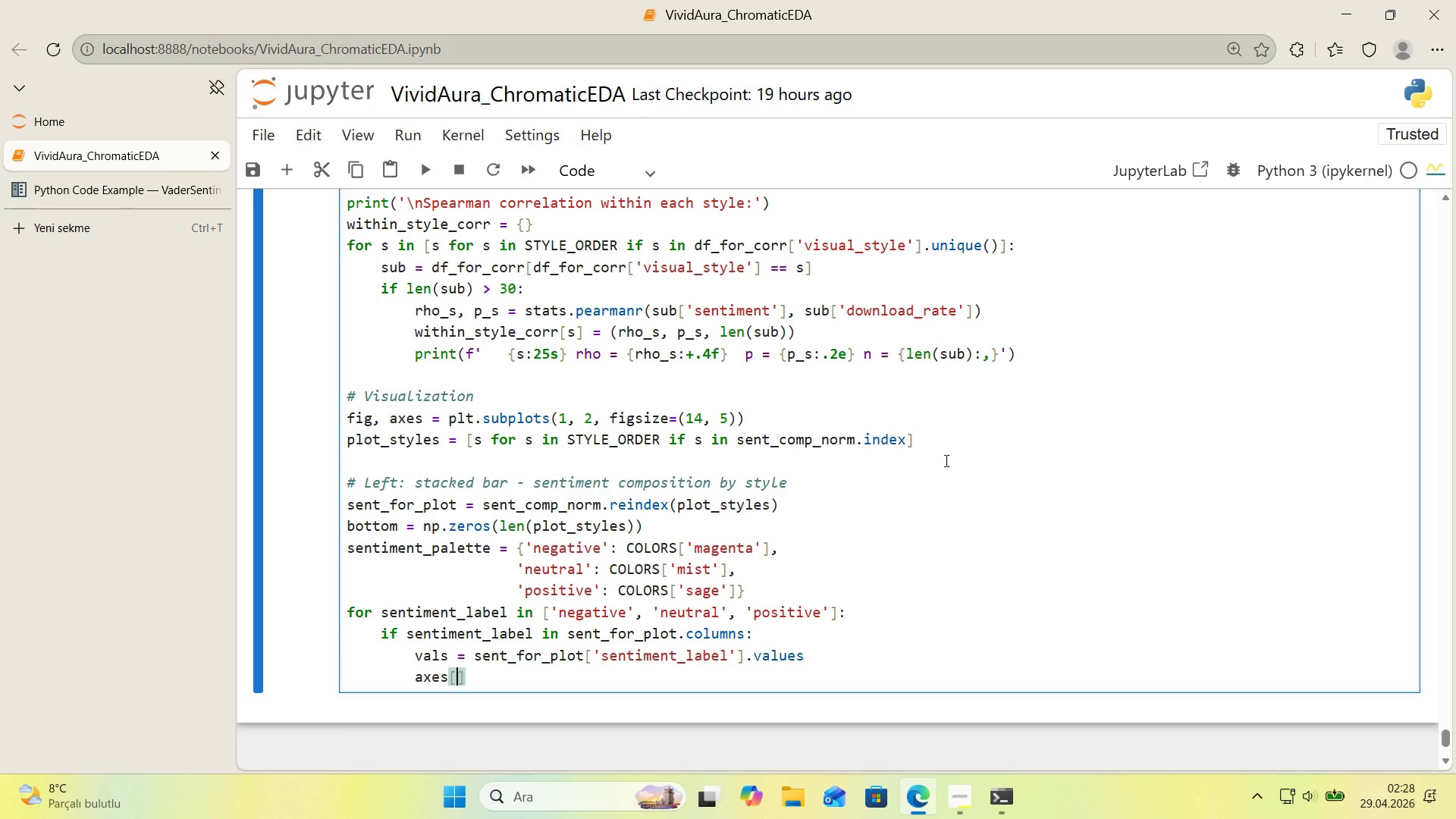 
key(9)
 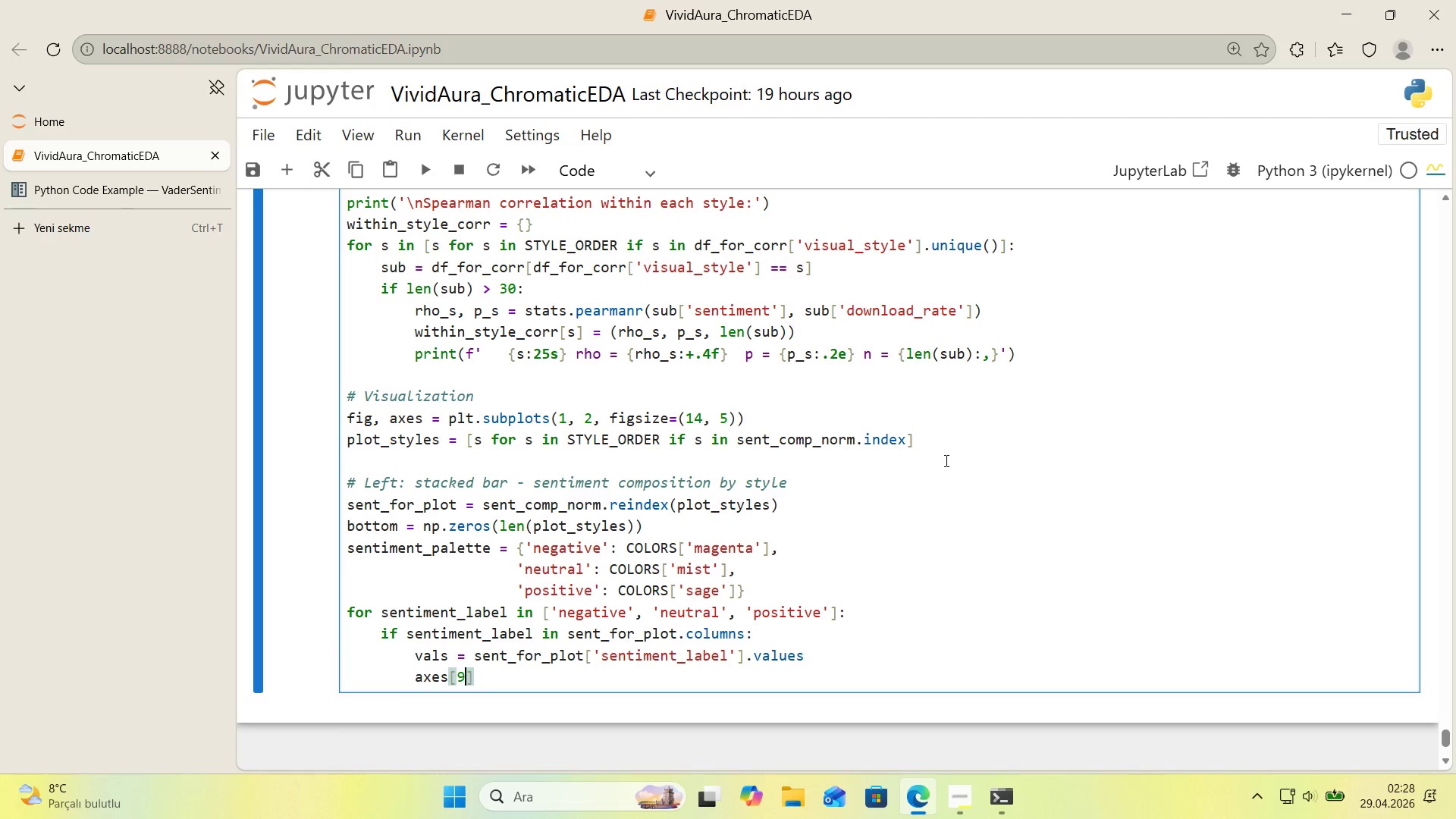 
key(ArrowRight)
 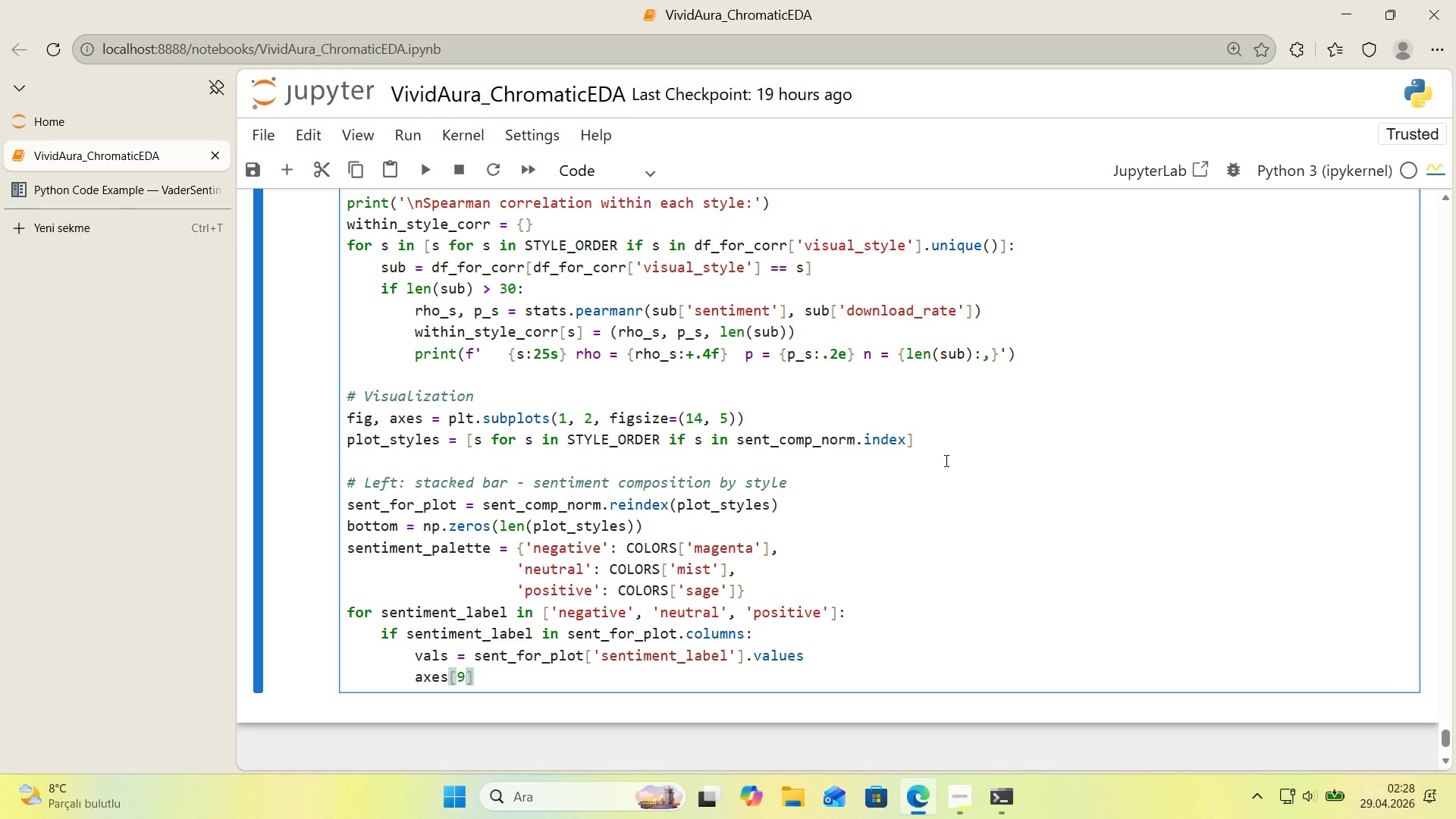 
key(ArrowLeft)
 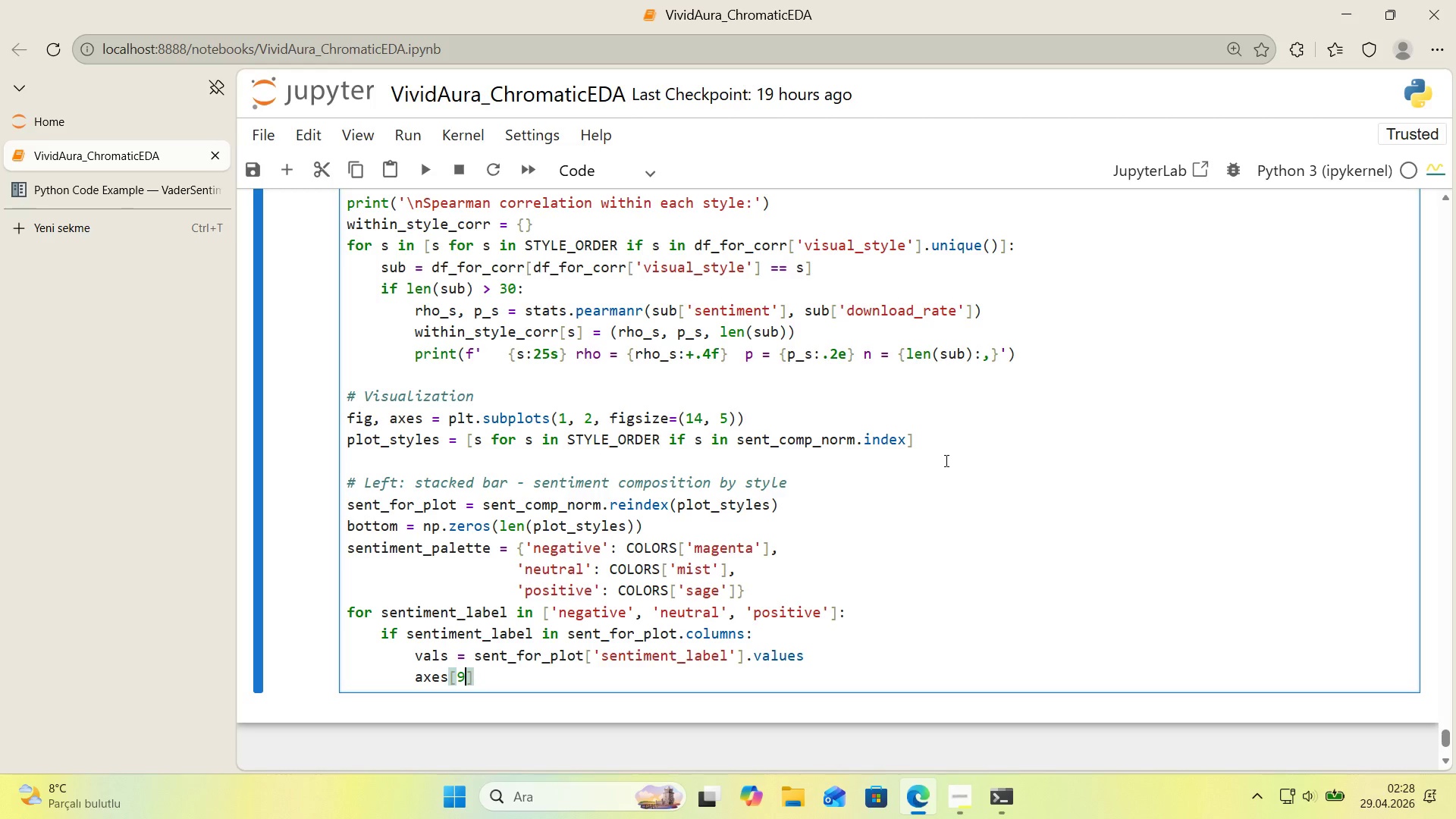 
key(Backspace)
 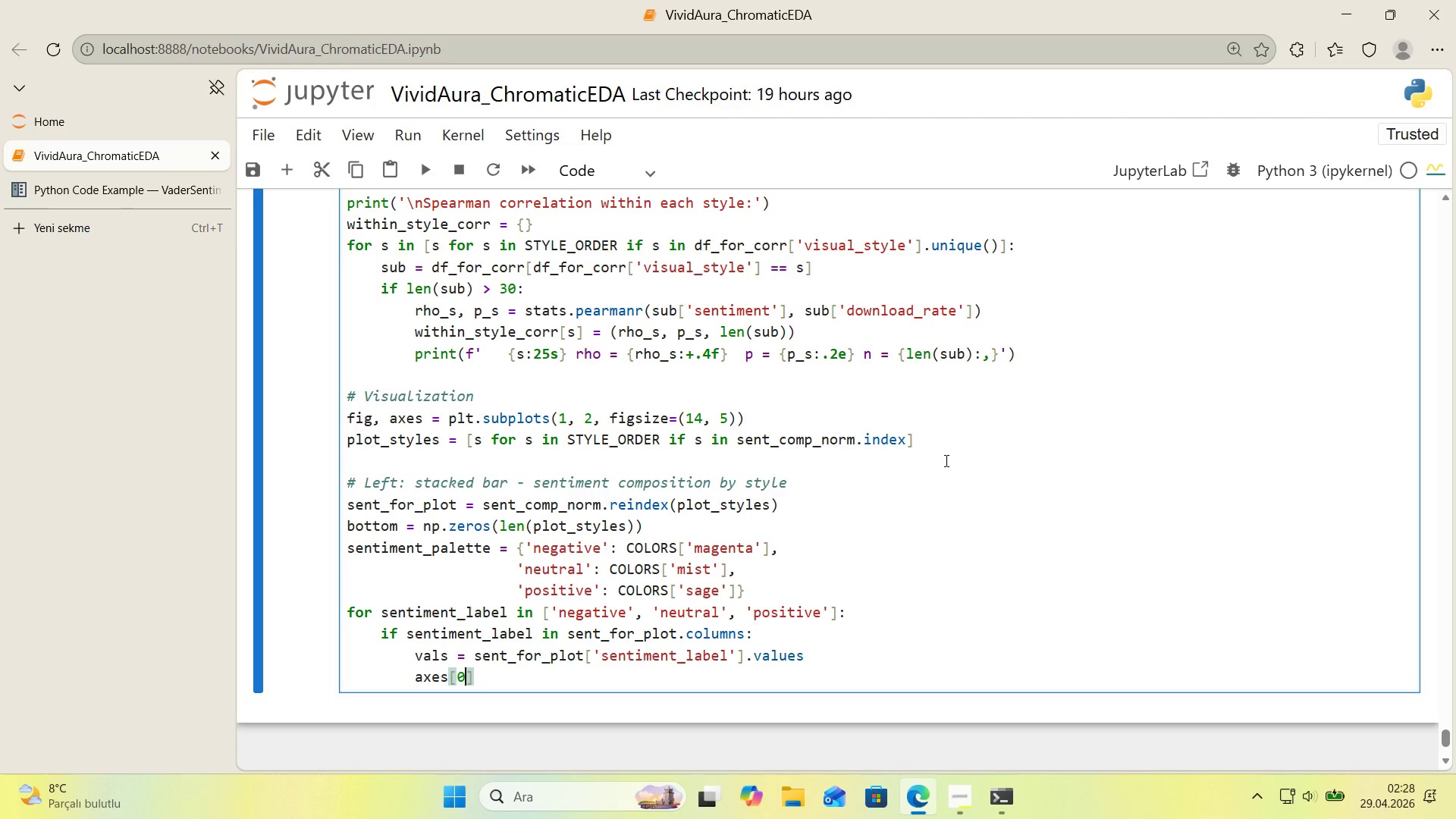 
key(0)
 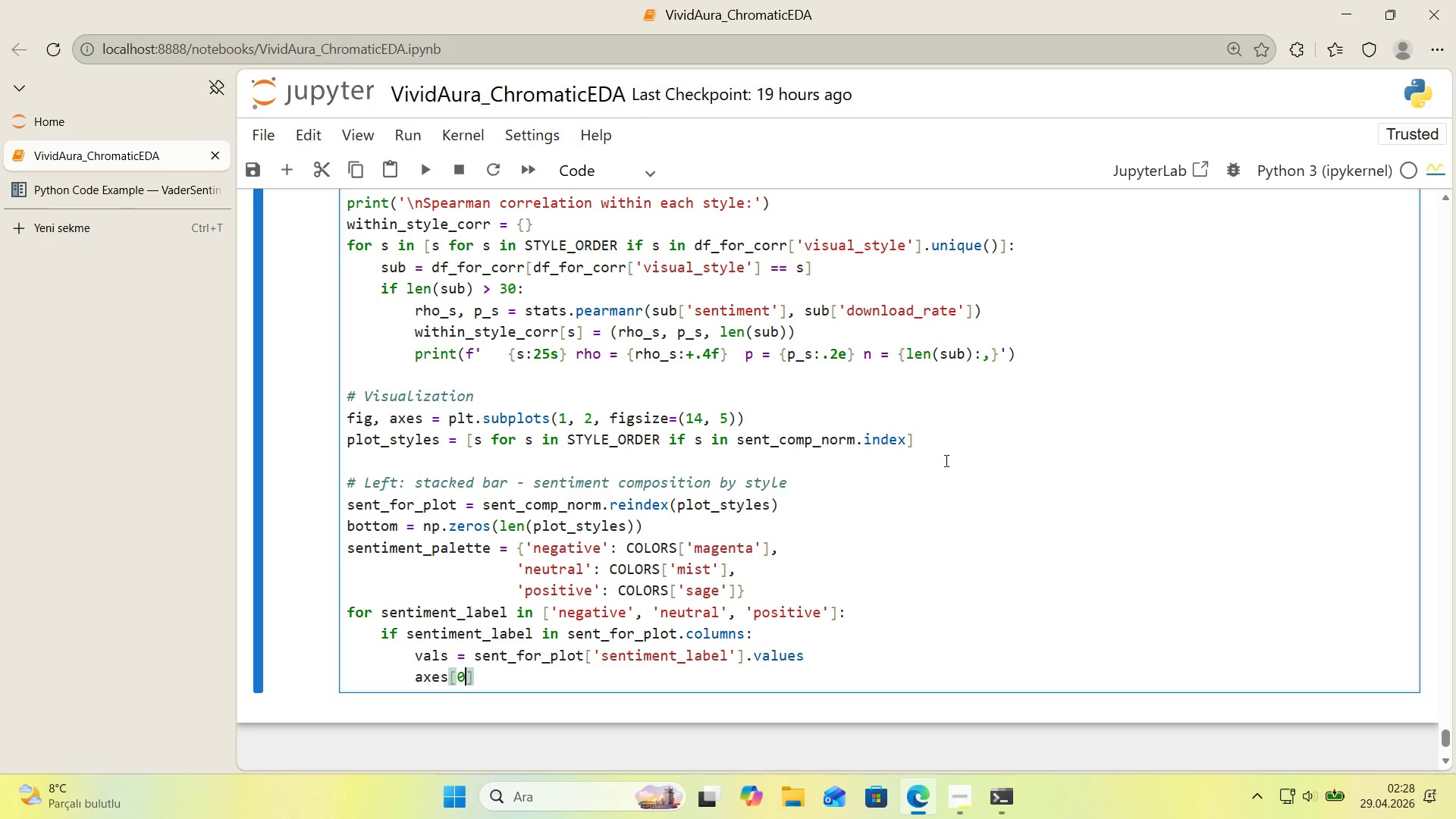 
key(ArrowRight)
 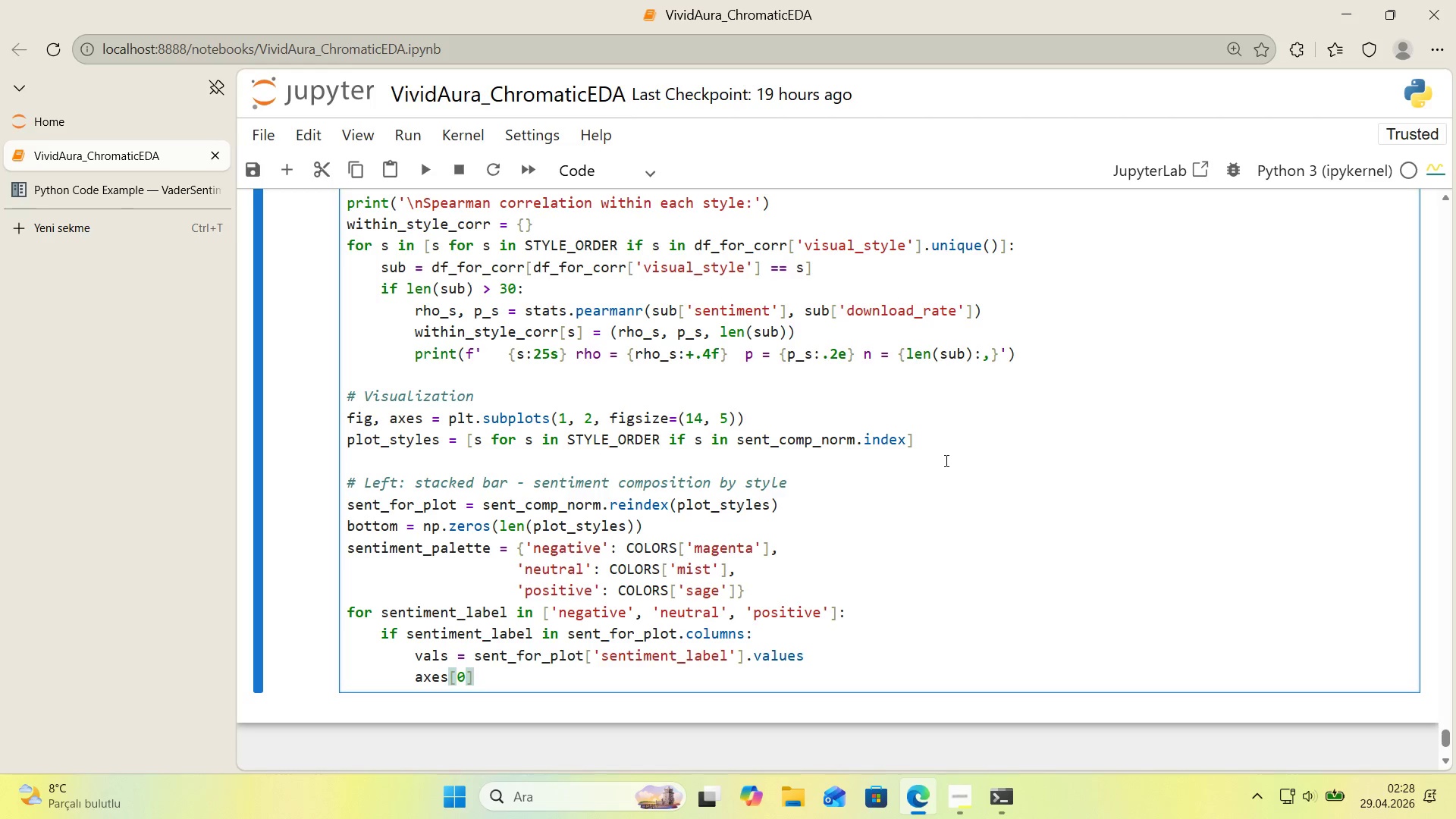 
type(.bar*()
 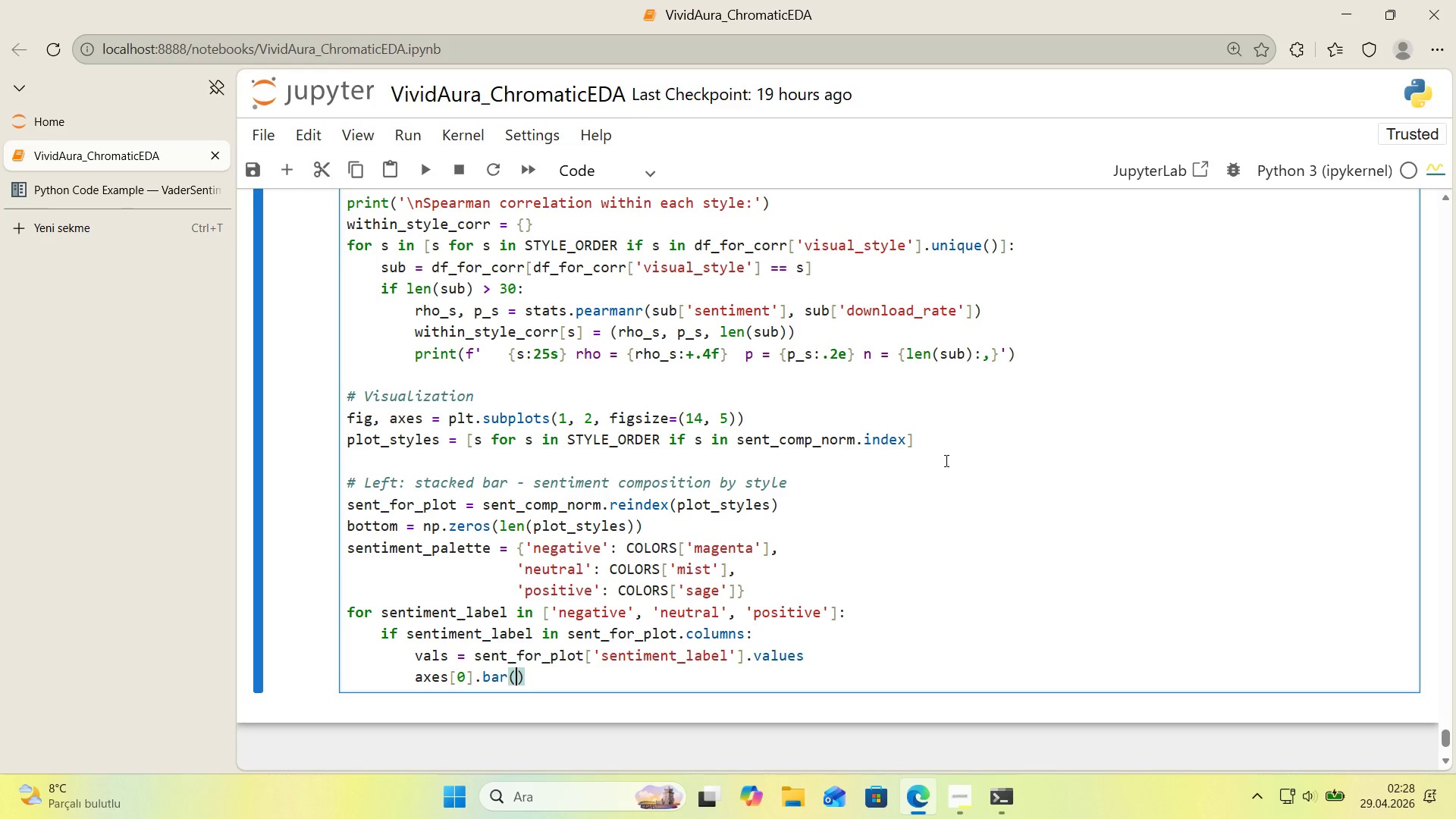 
 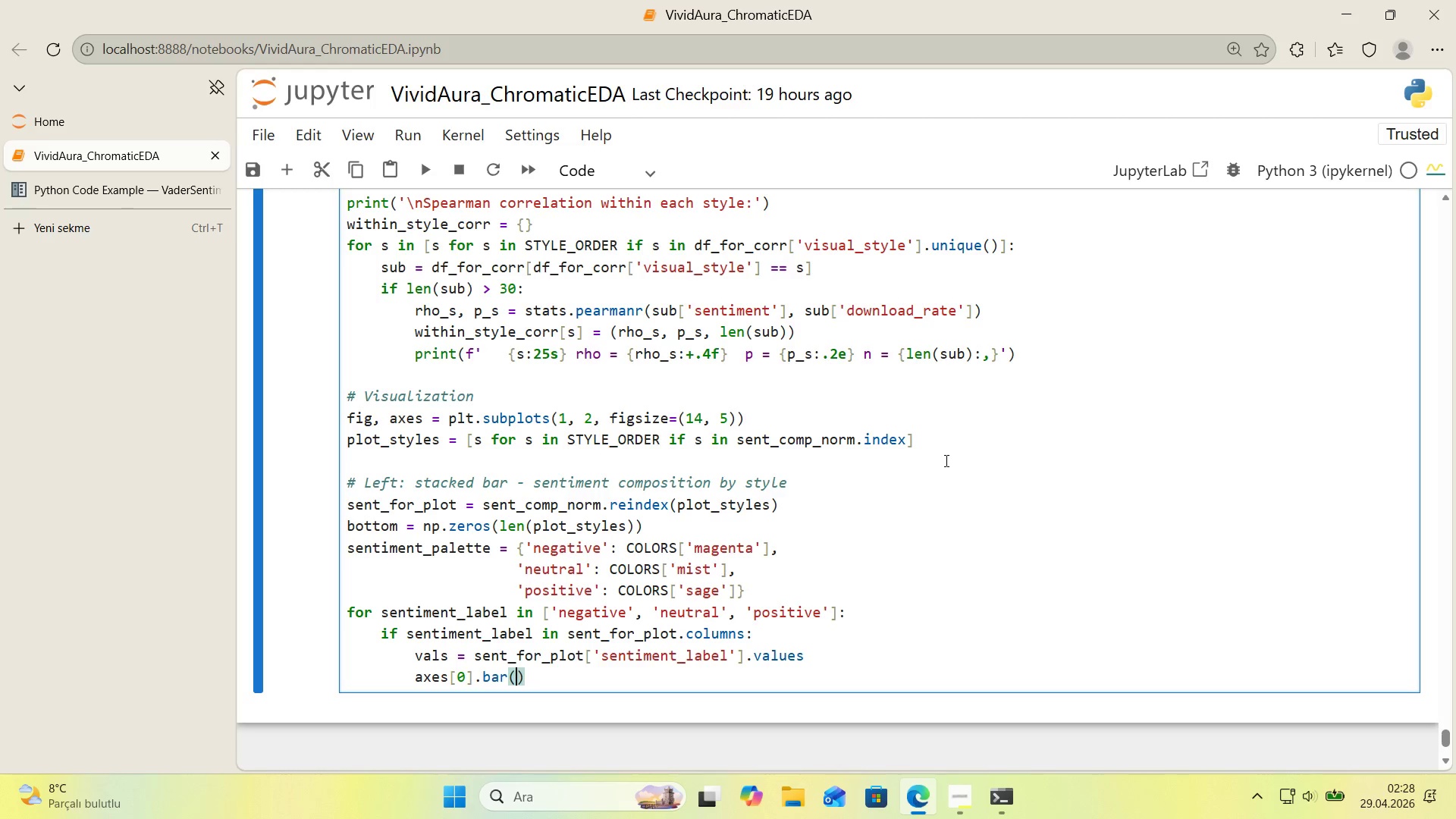 
key(ArrowLeft)
 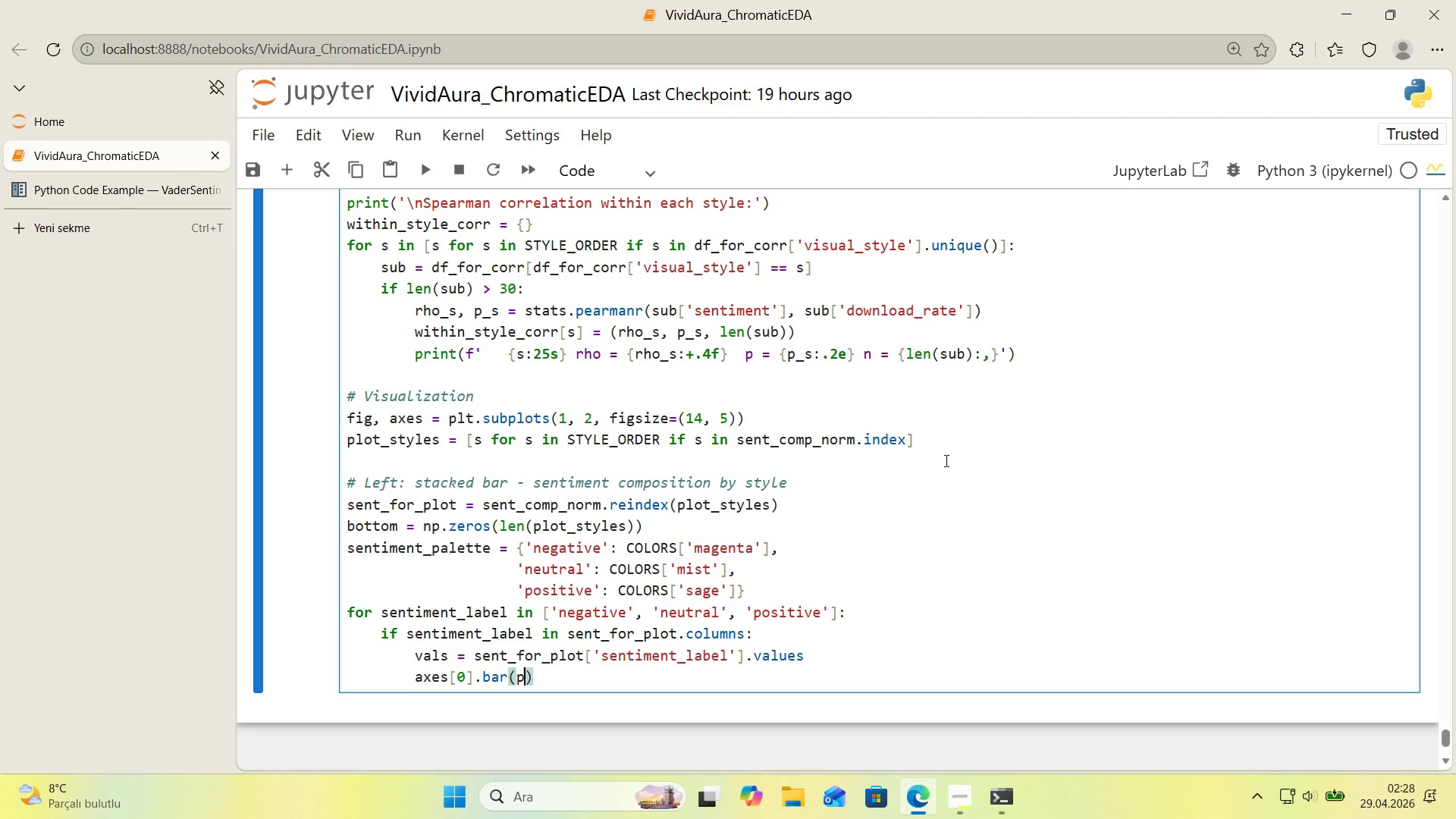 
type(plot_styles, vals, bottom)bp)
key(Backspace)
type(ottom)
 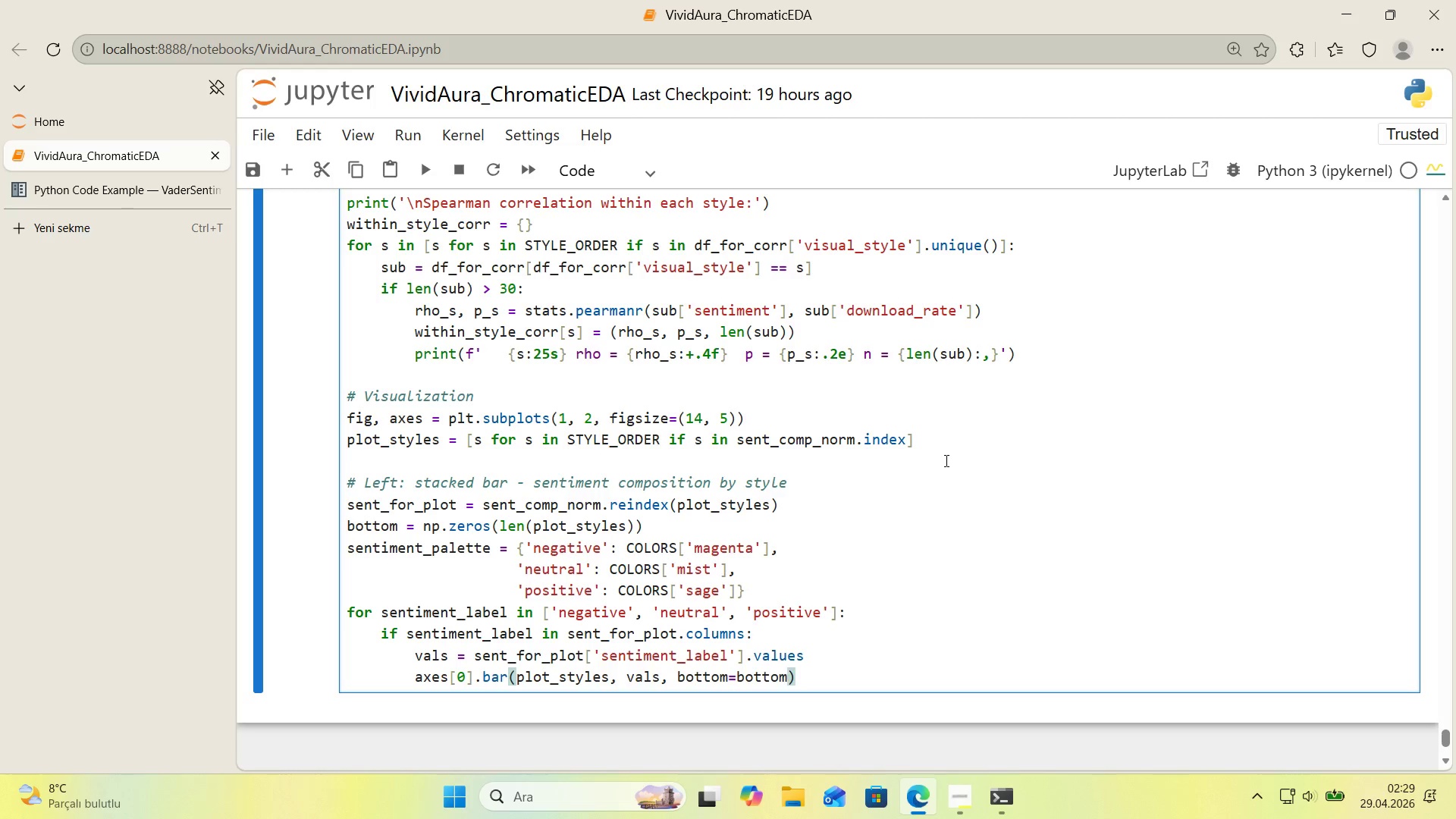 
key(ArrowRight)
 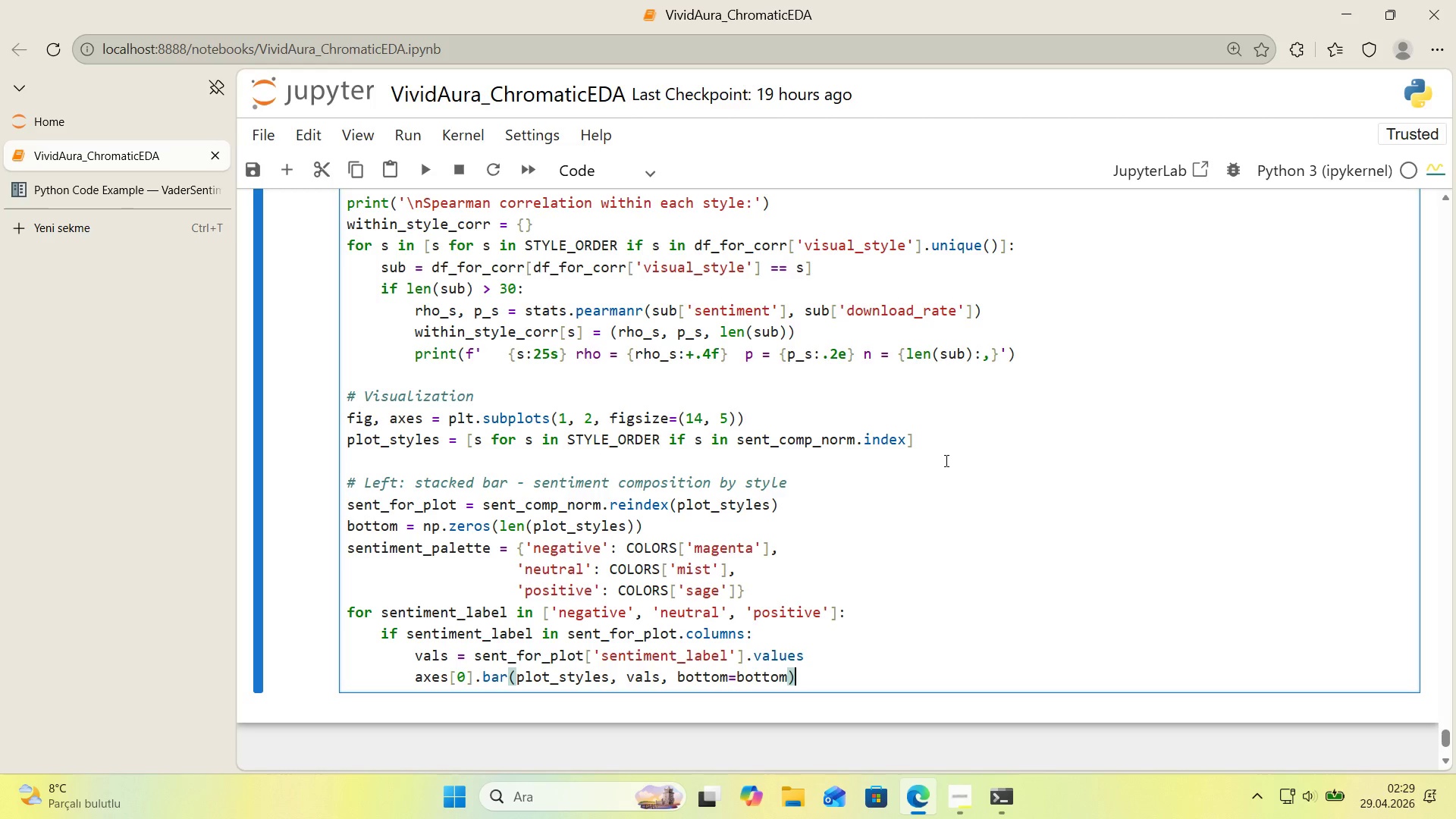 
key(ArrowLeft)
 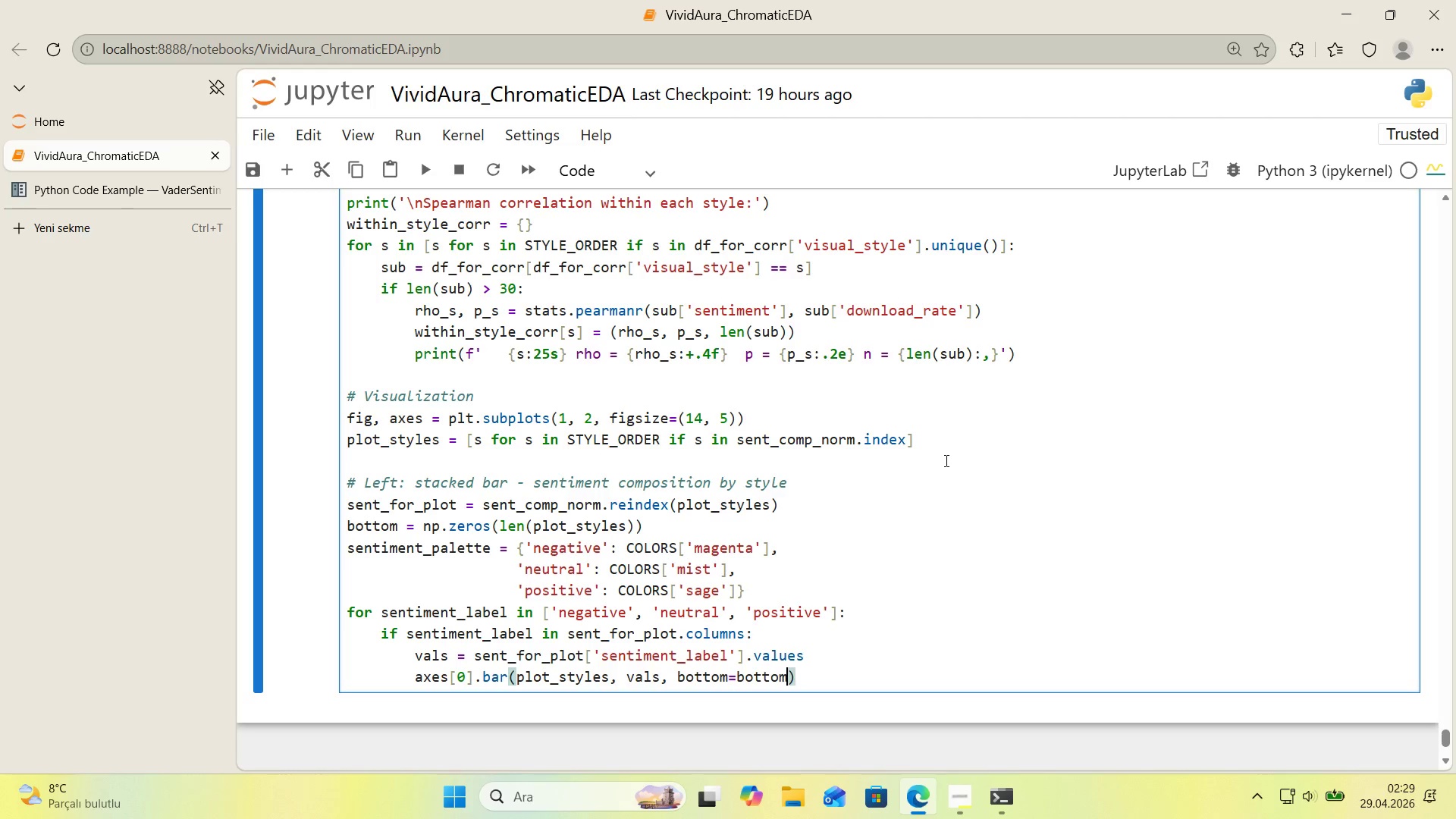 
key(Comma)
 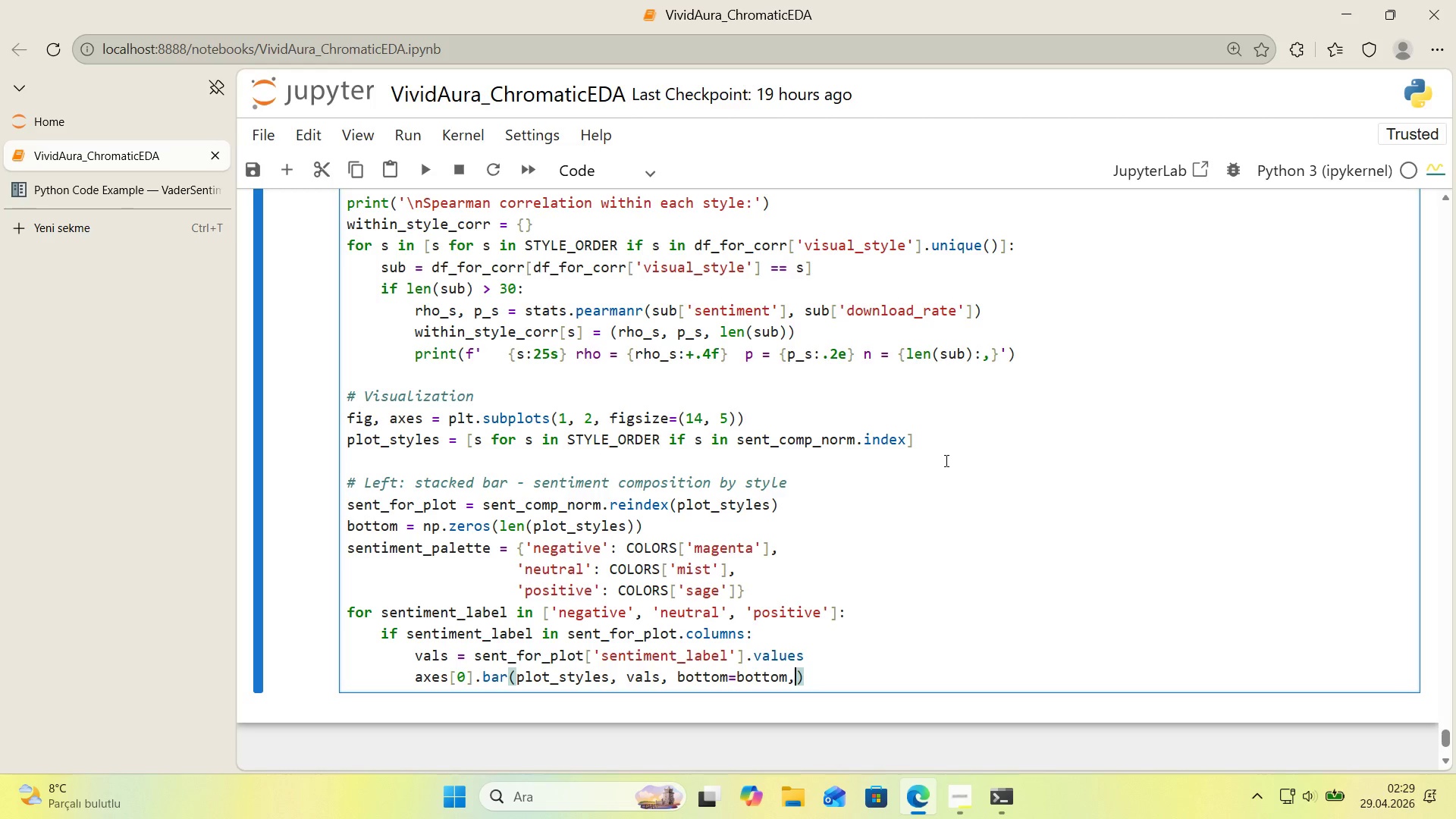 
key(ArrowRight)
 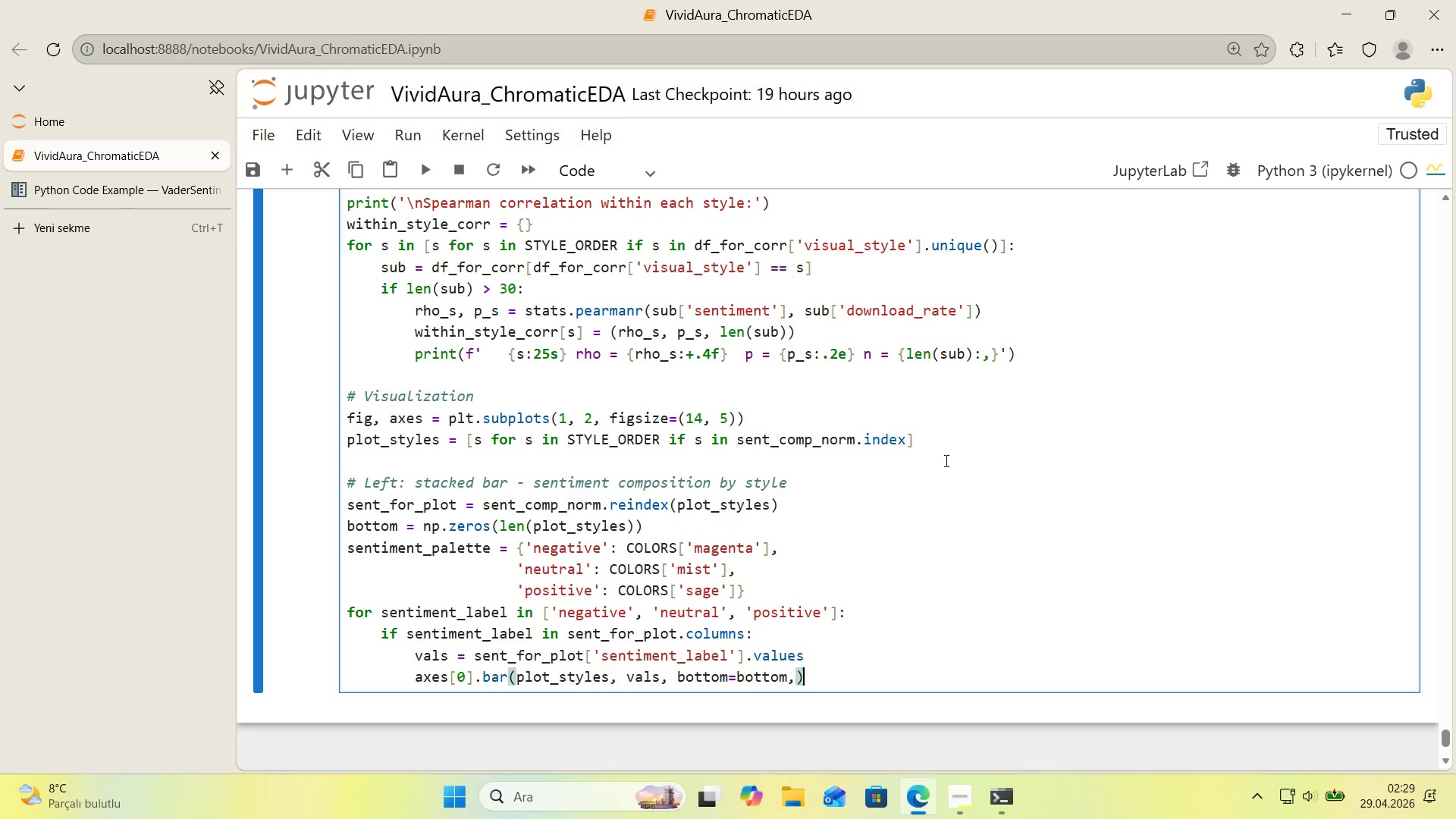 
key(ArrowLeft)
 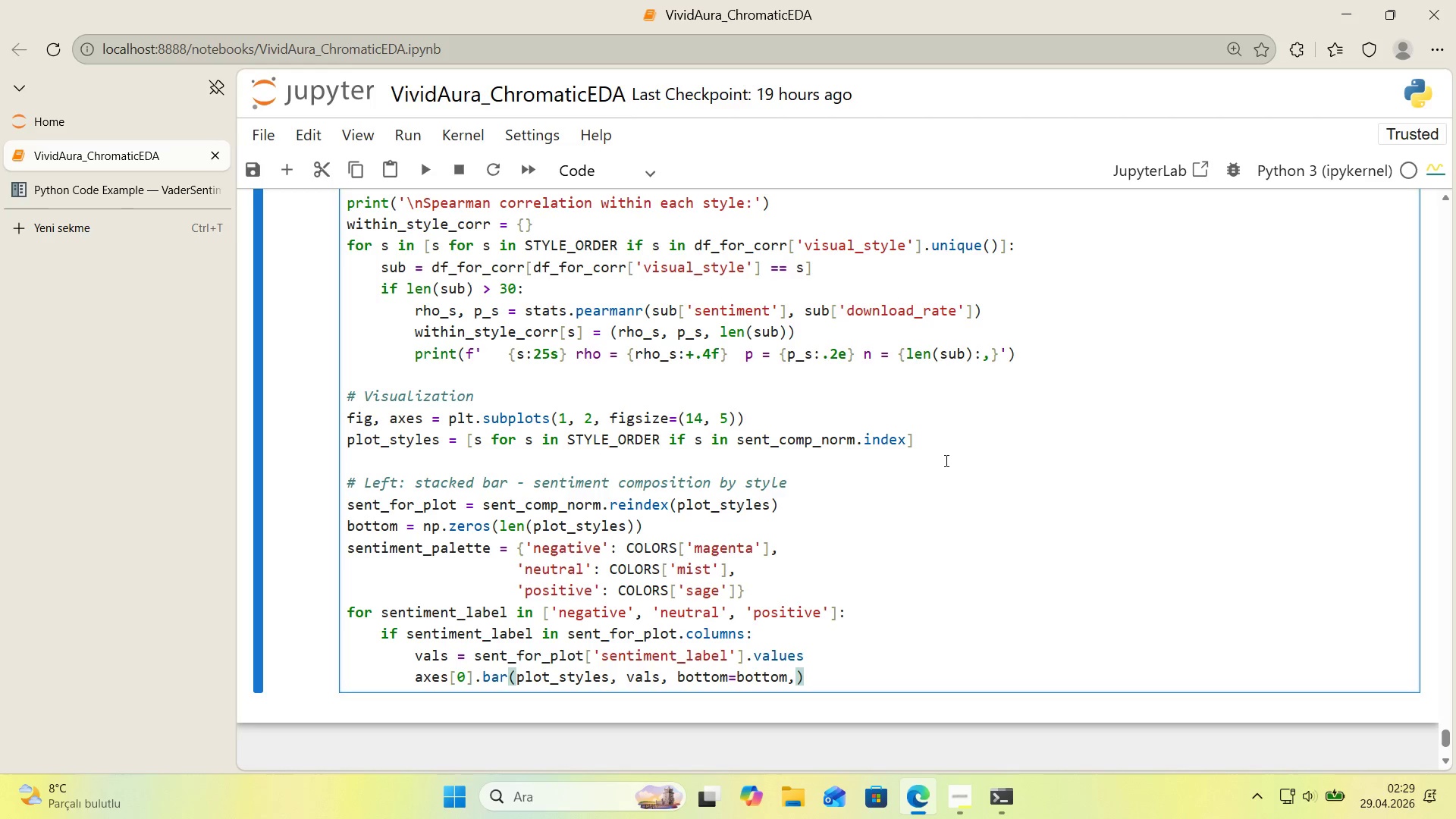 
key(Enter)
 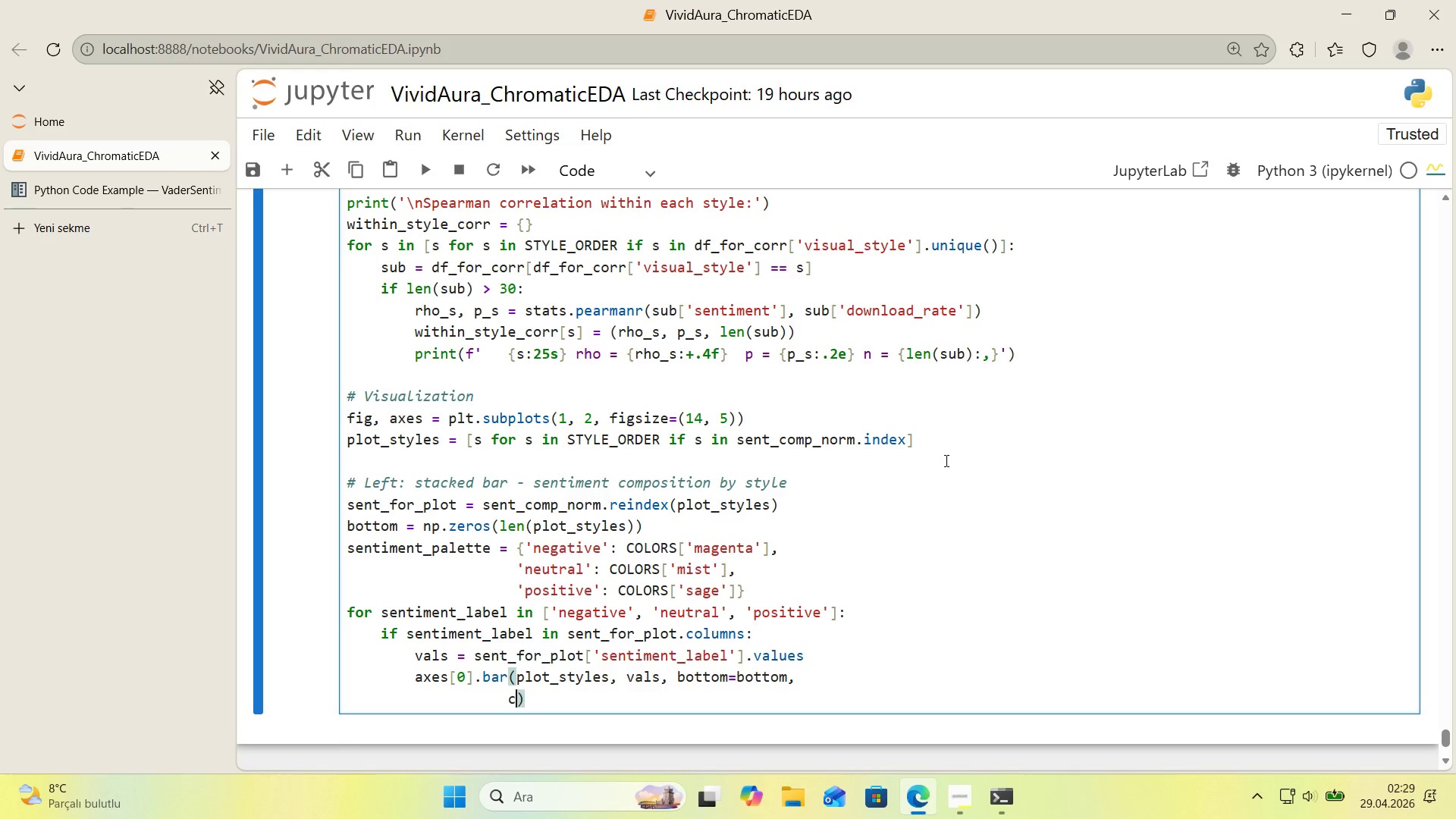 
type(cp)
key(Backspace)
type(olor)sent'ment_pp)
key(Backspace)
type(alette)
 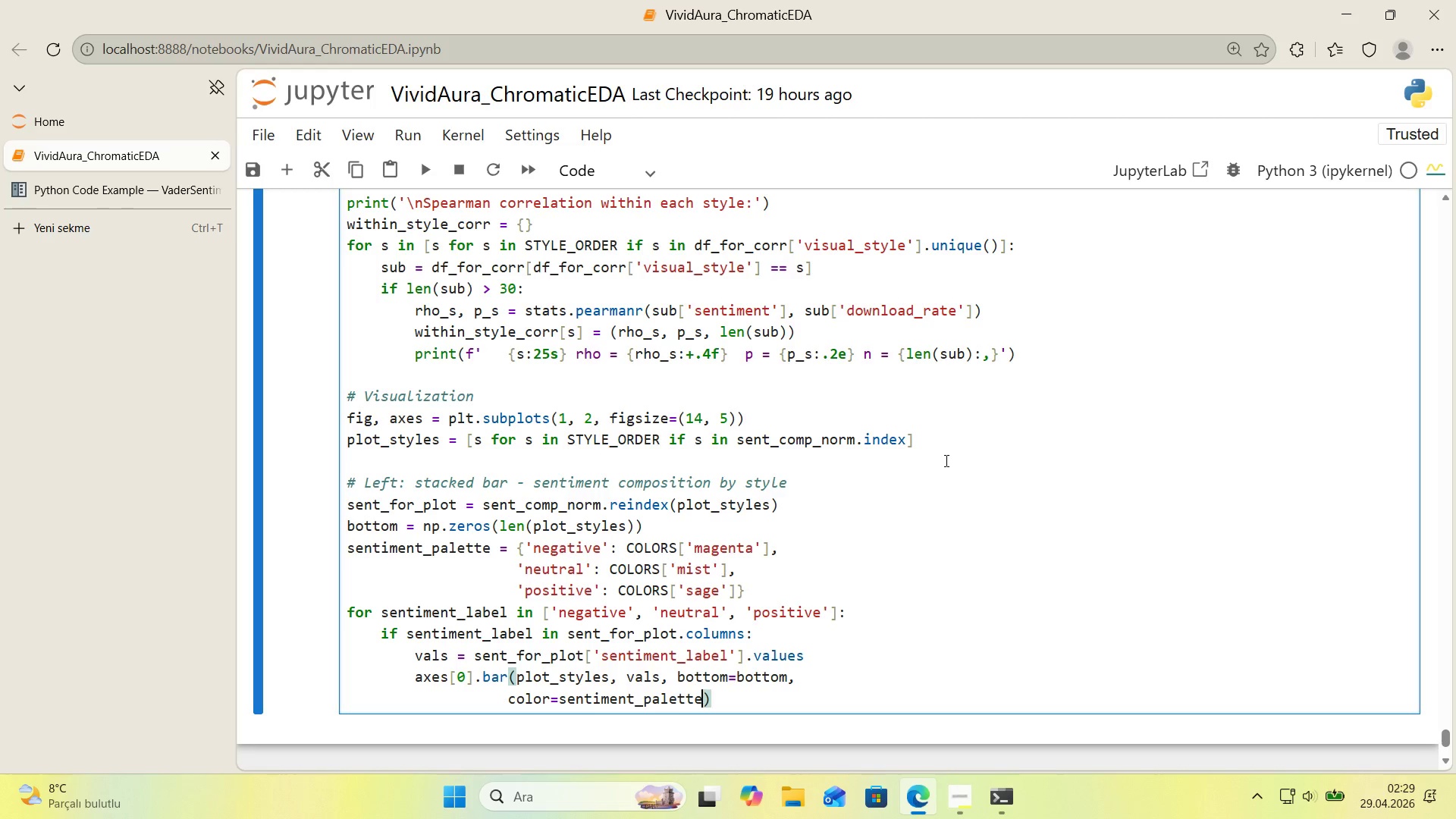 
key(Alt+Control+8)
 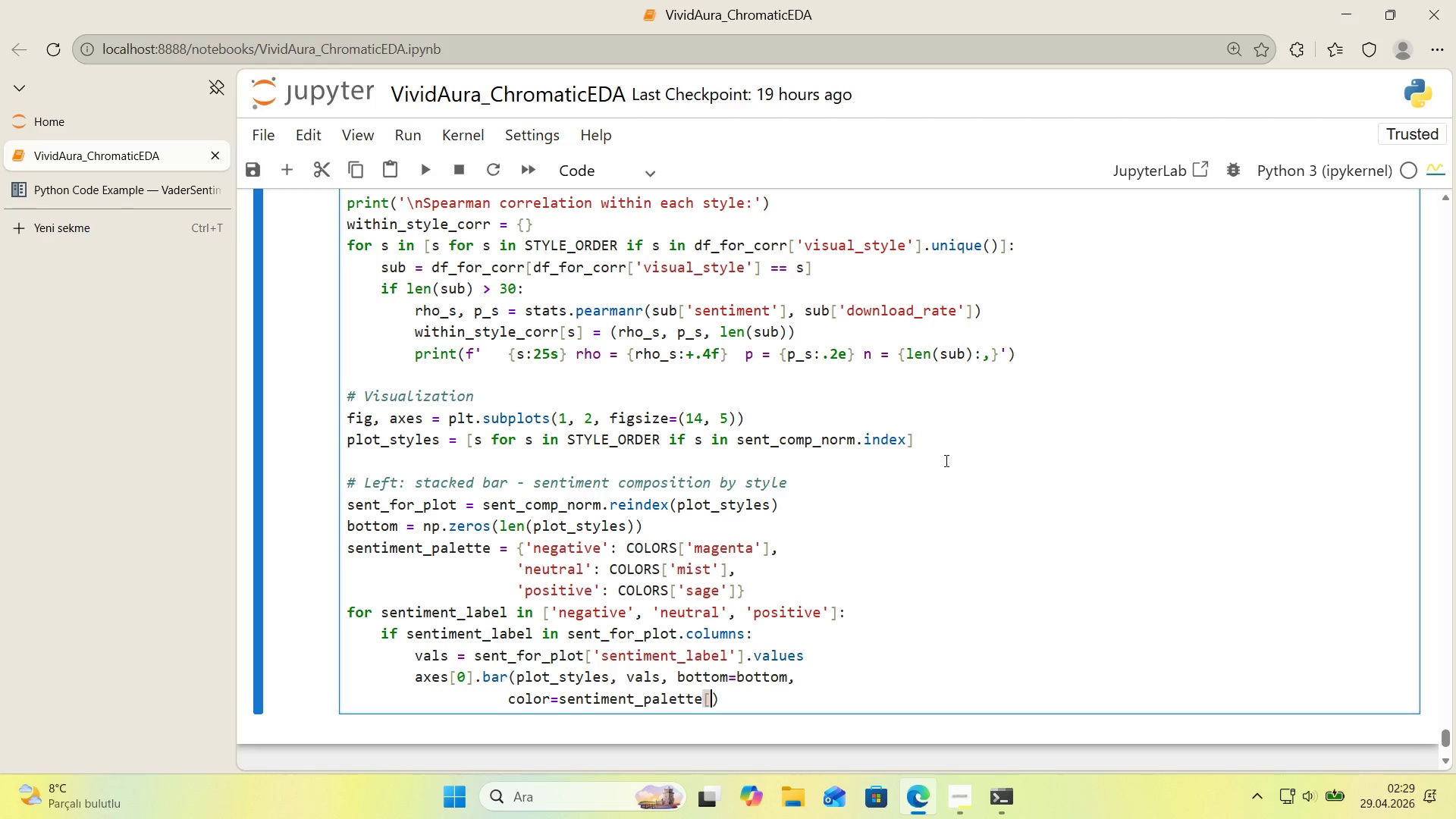 
key(Alt+Control+9)
 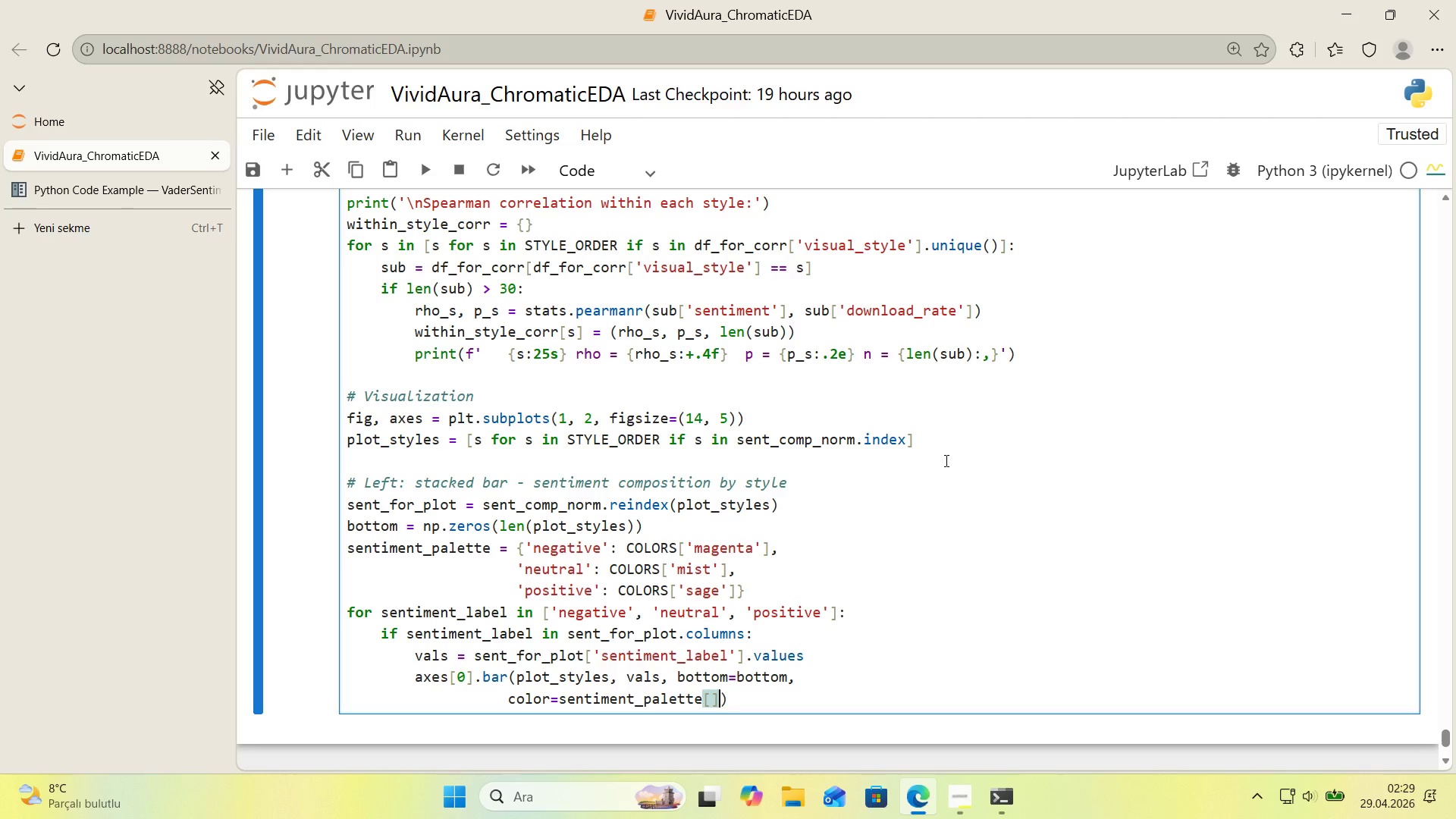 
key(ArrowLeft)
 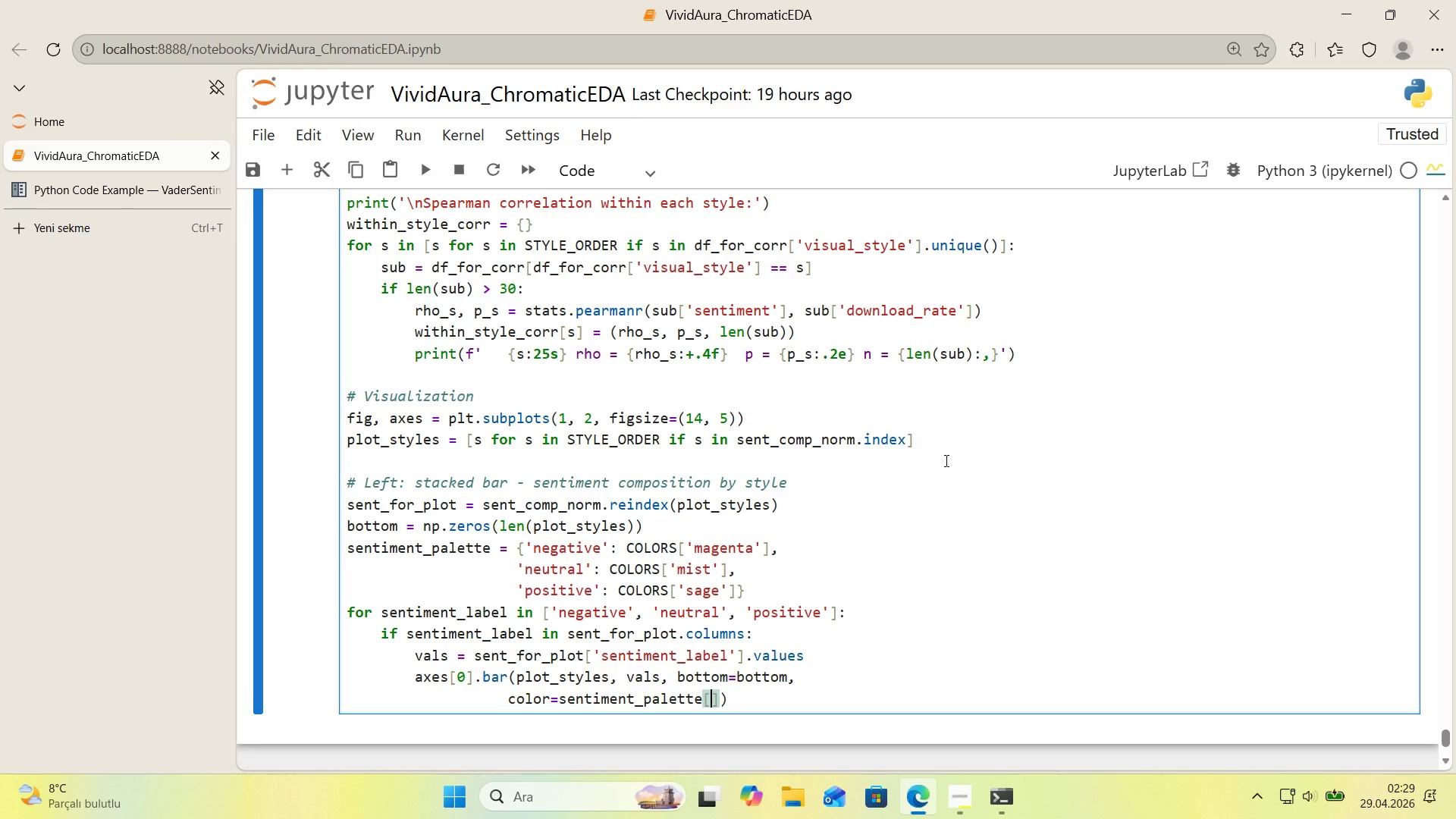 
type(sent'ment_label)
 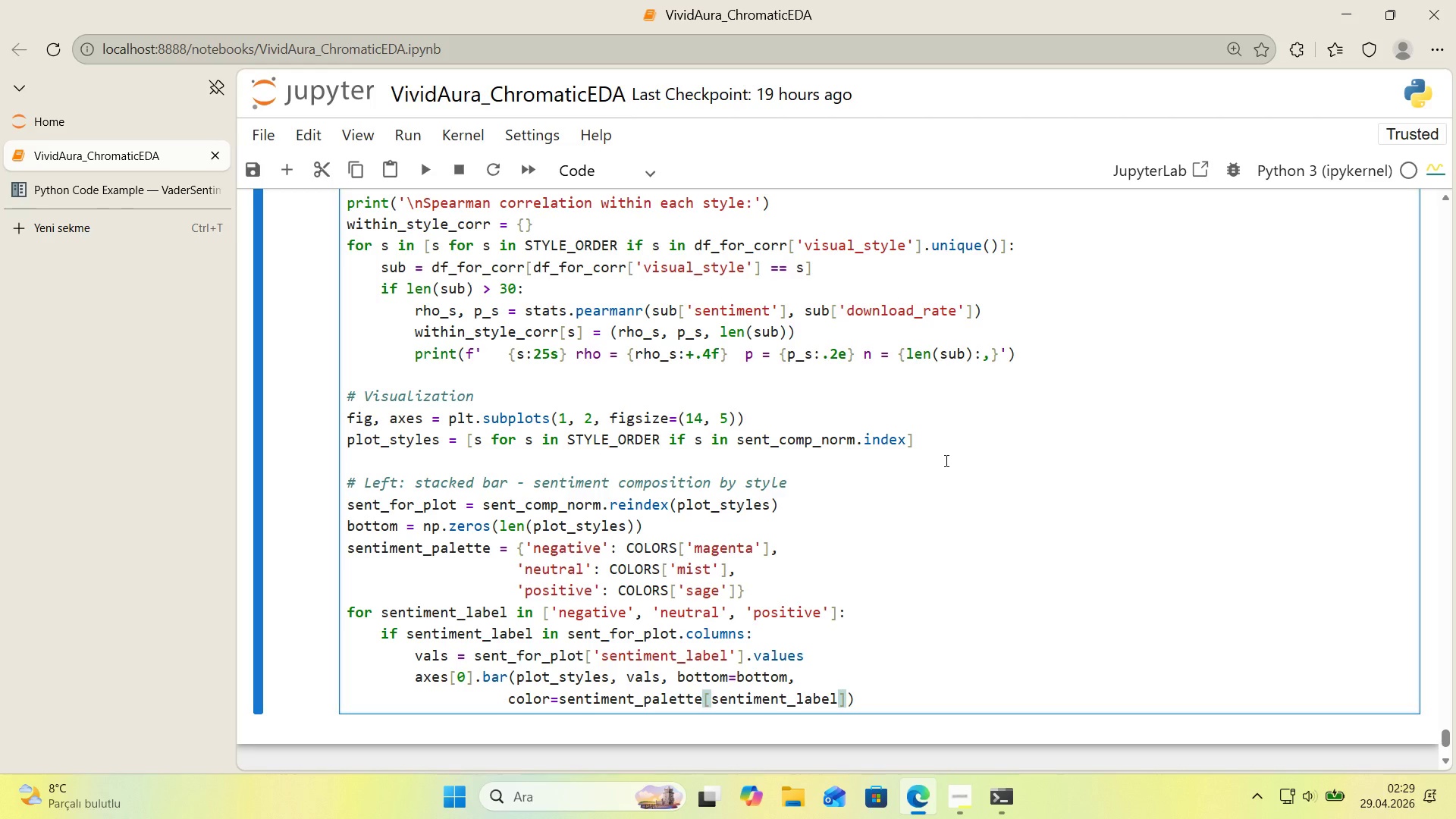 
key(ArrowRight)
 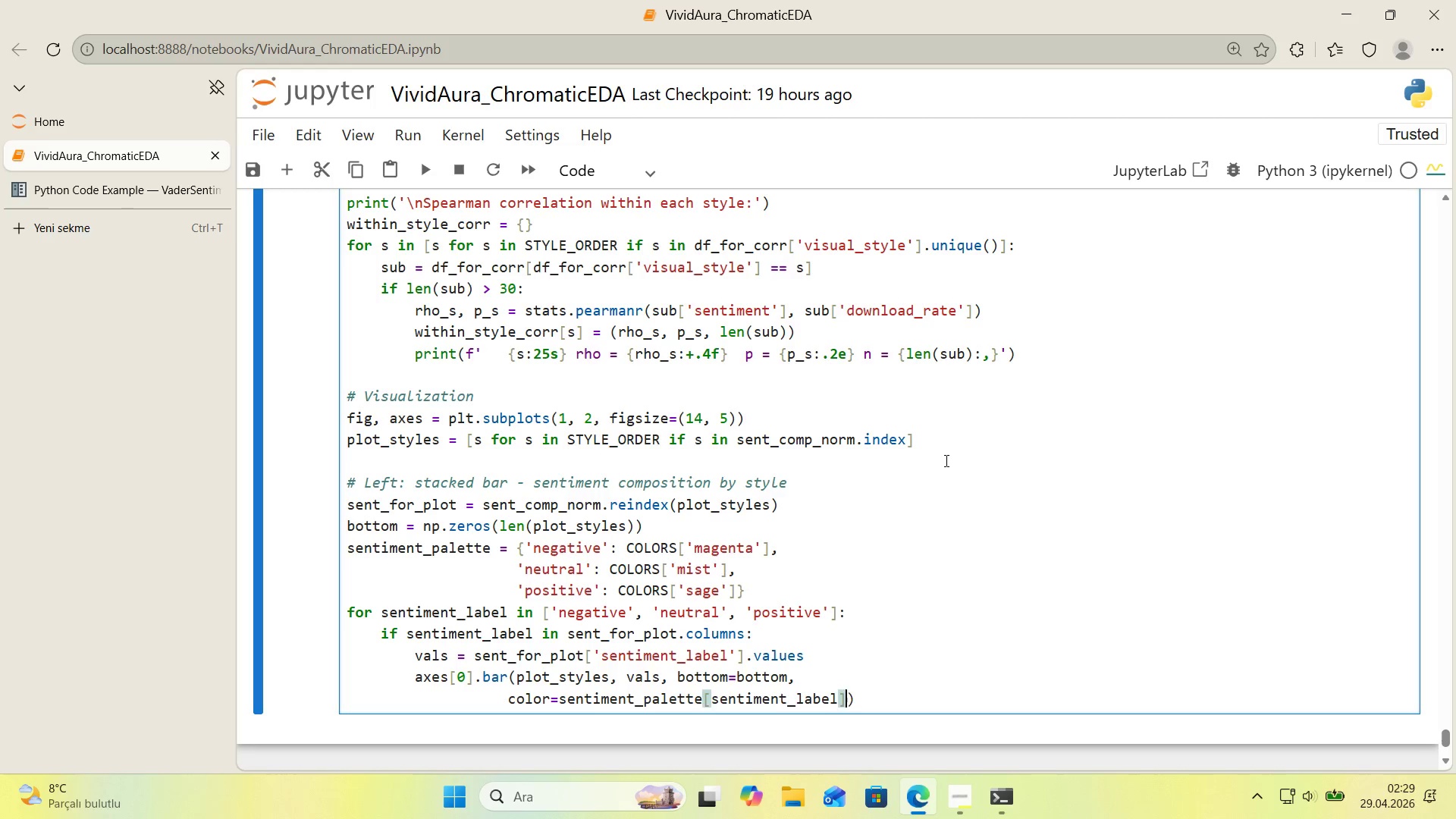 
key(Comma)
 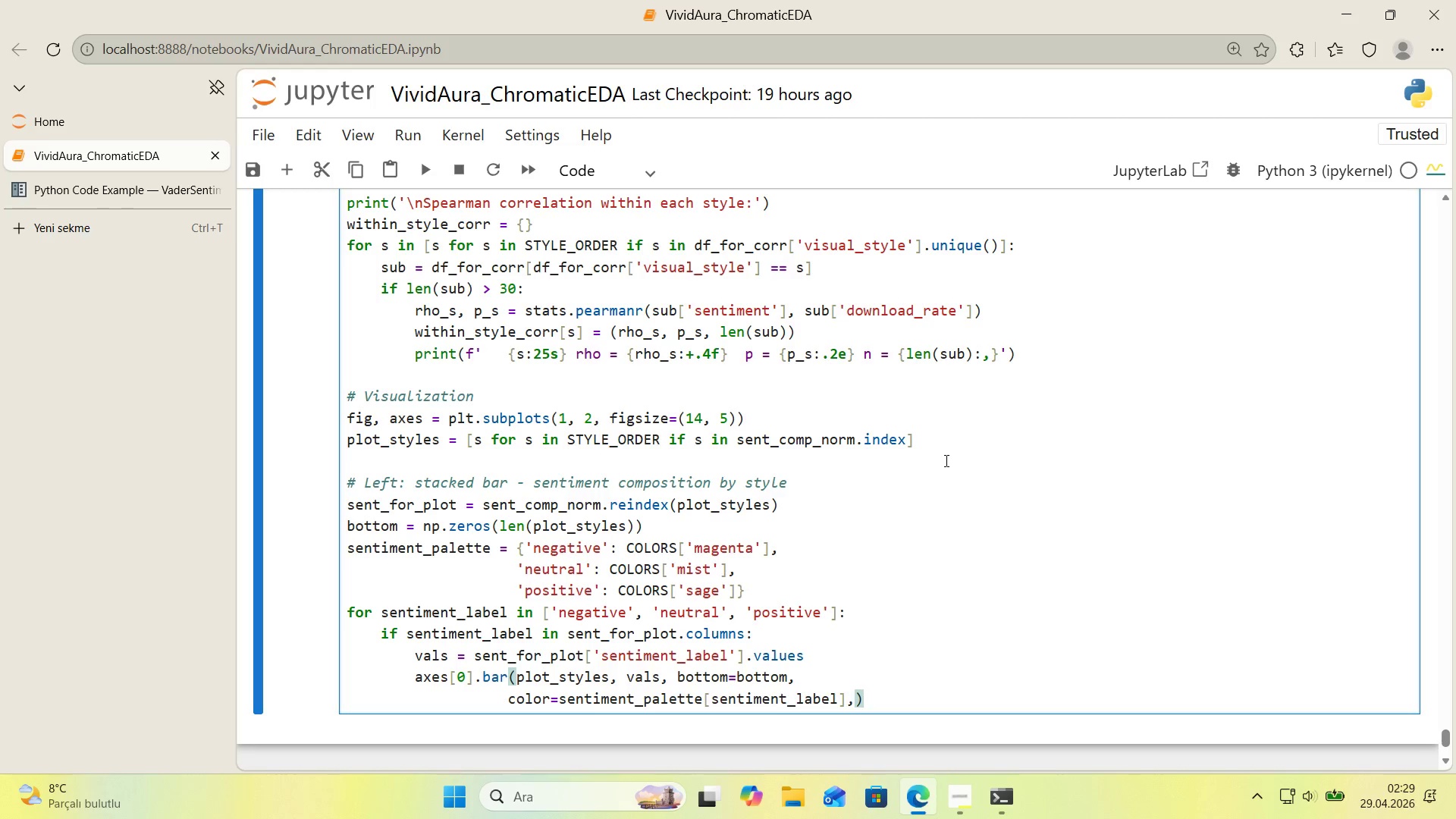 
key(Enter)
 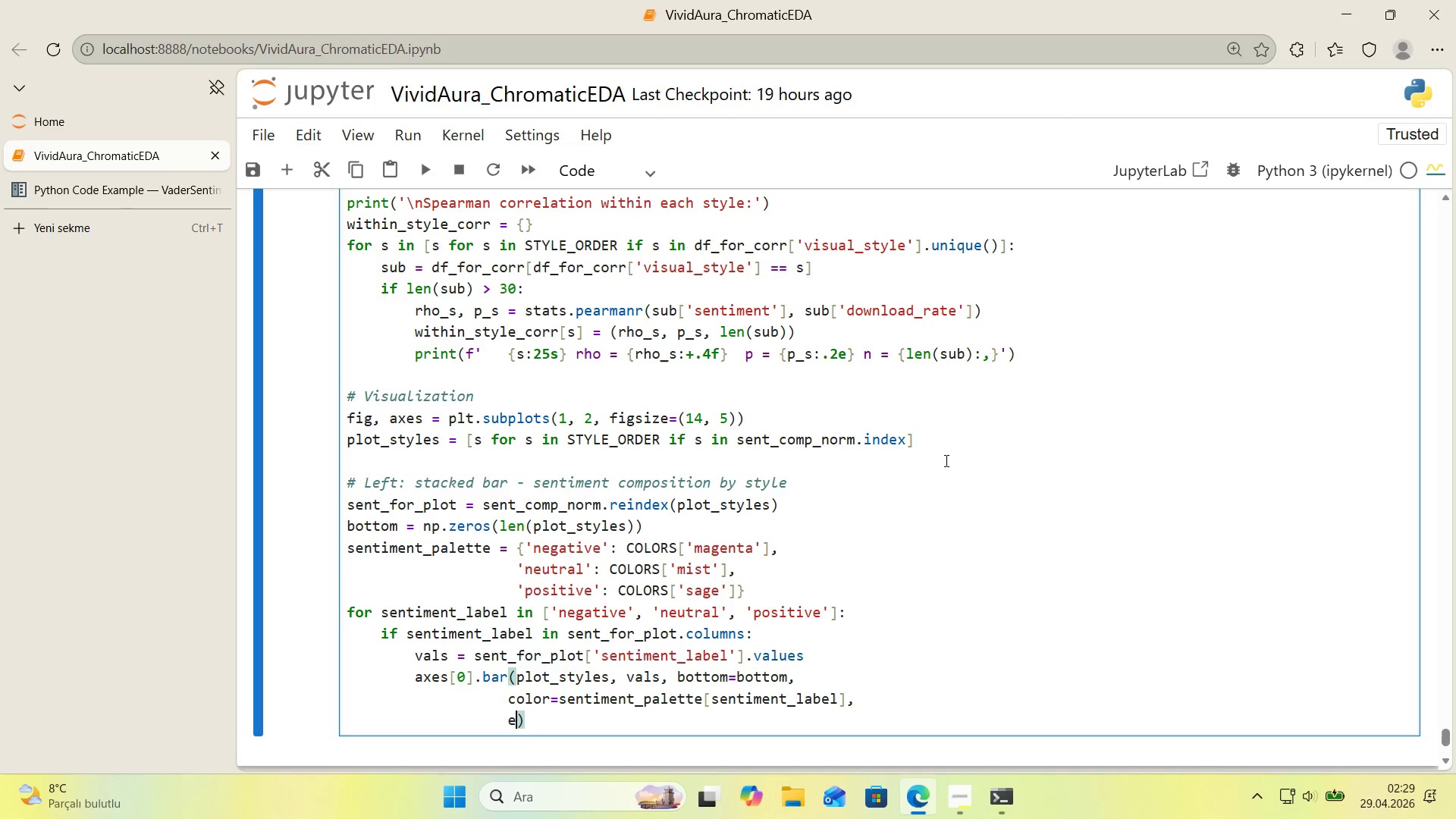 
type(edgecolor)@@)
 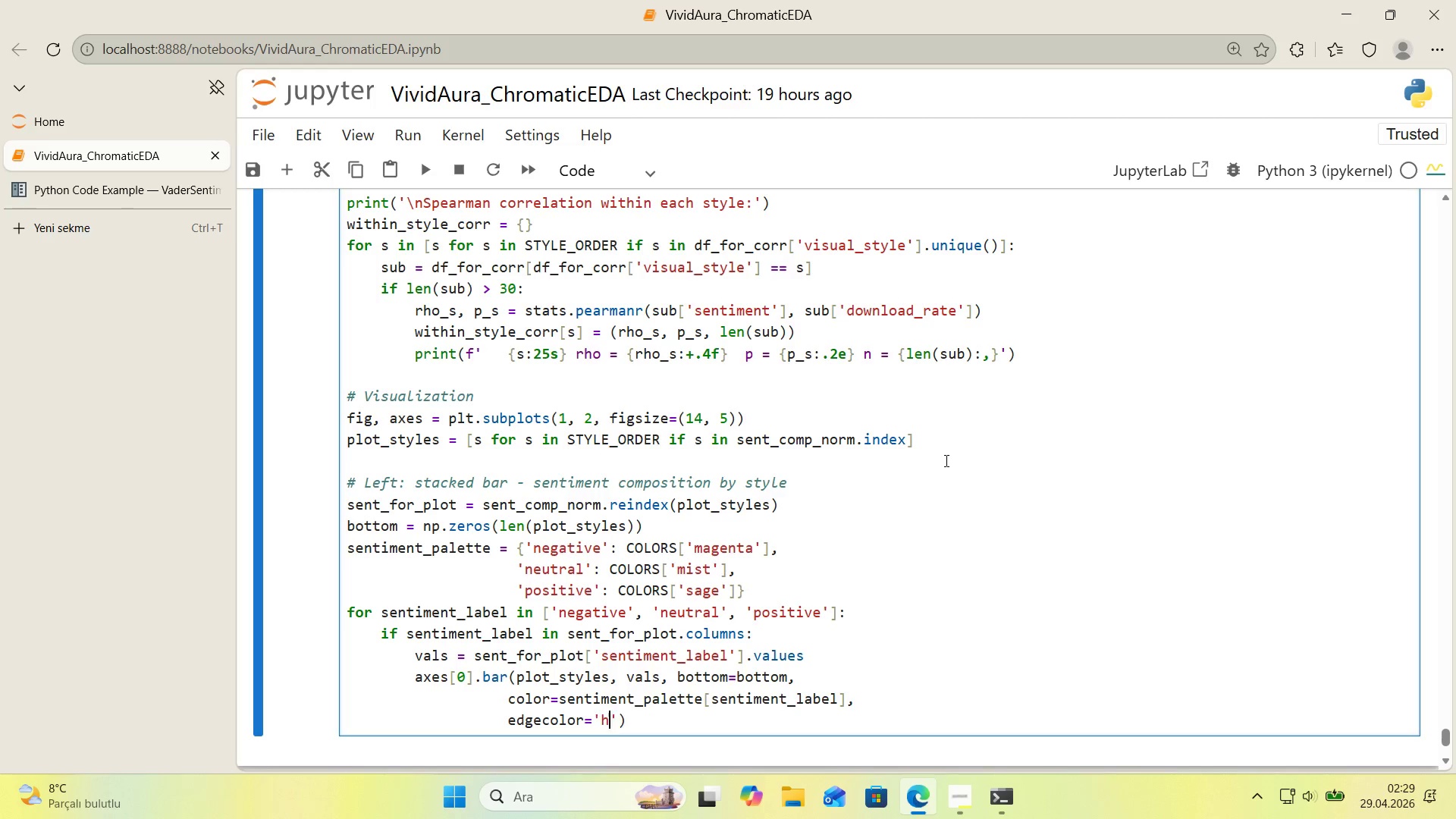 
 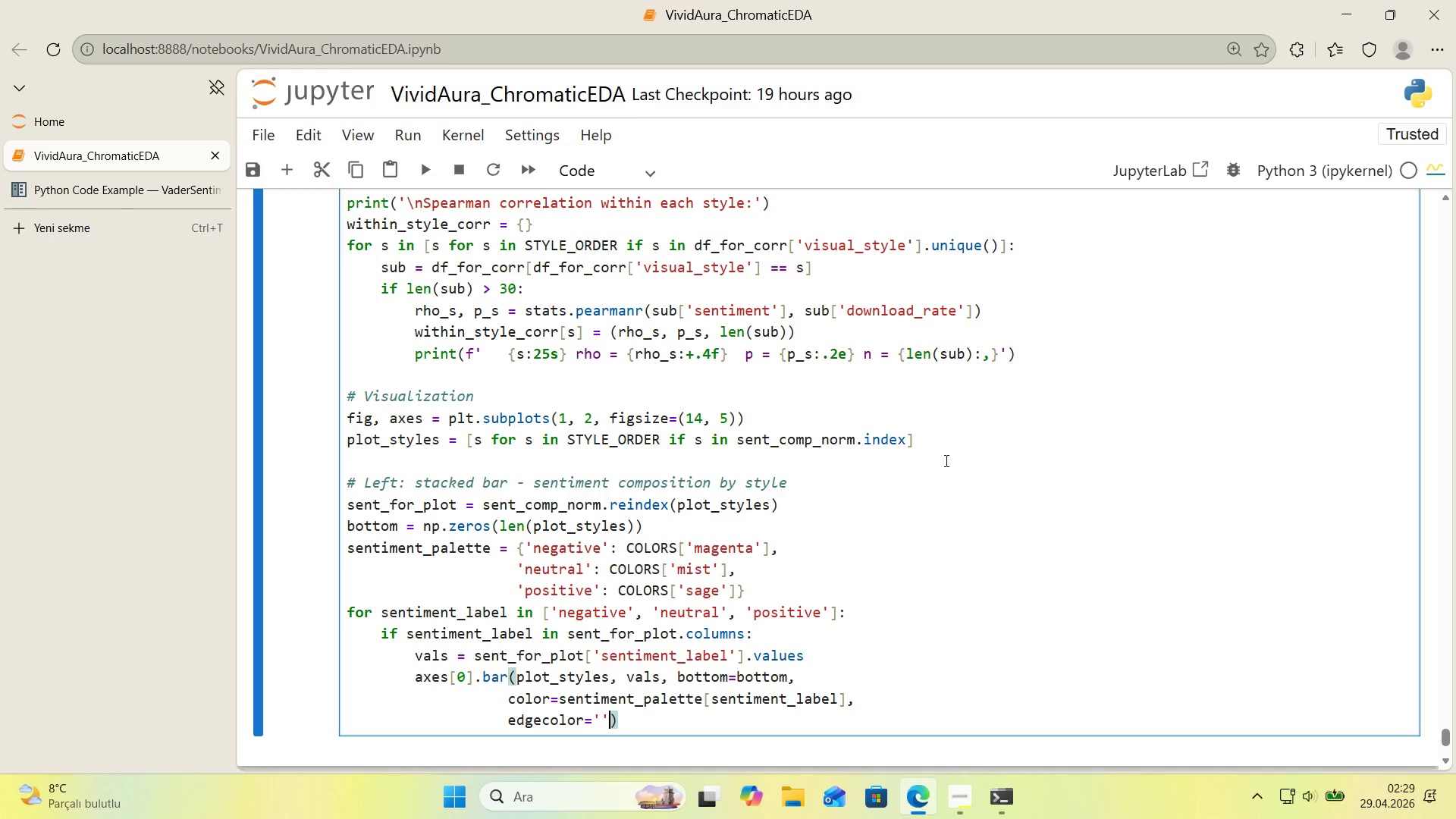 
key(ArrowLeft)
 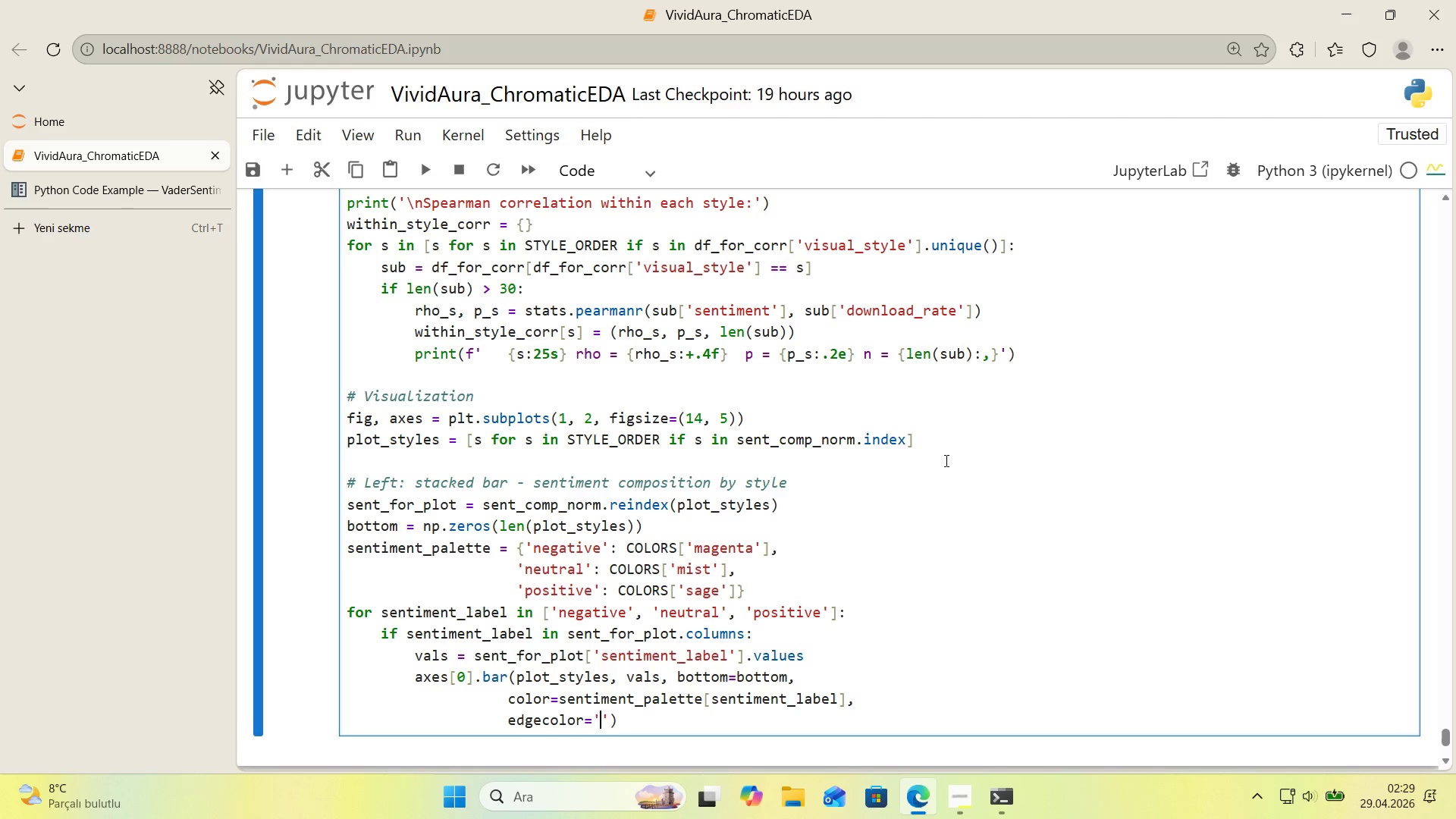 
type(h't)
key(Backspace)
key(Backspace)
key(Backspace)
type(h')
key(Backspace)
key(Backspace)
type(w')
key(Backspace)
type(h'te)
 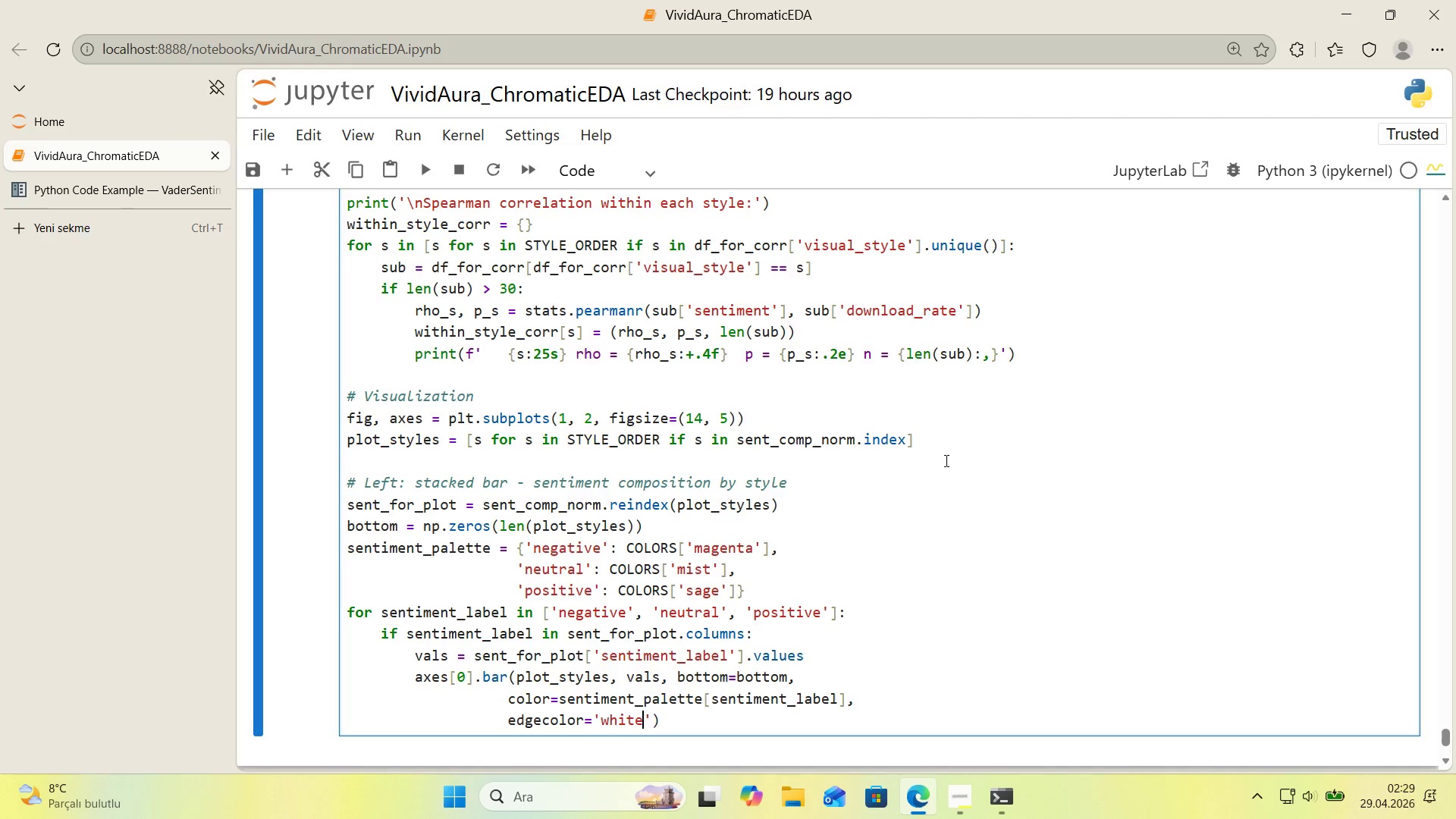 
key(ArrowRight)
 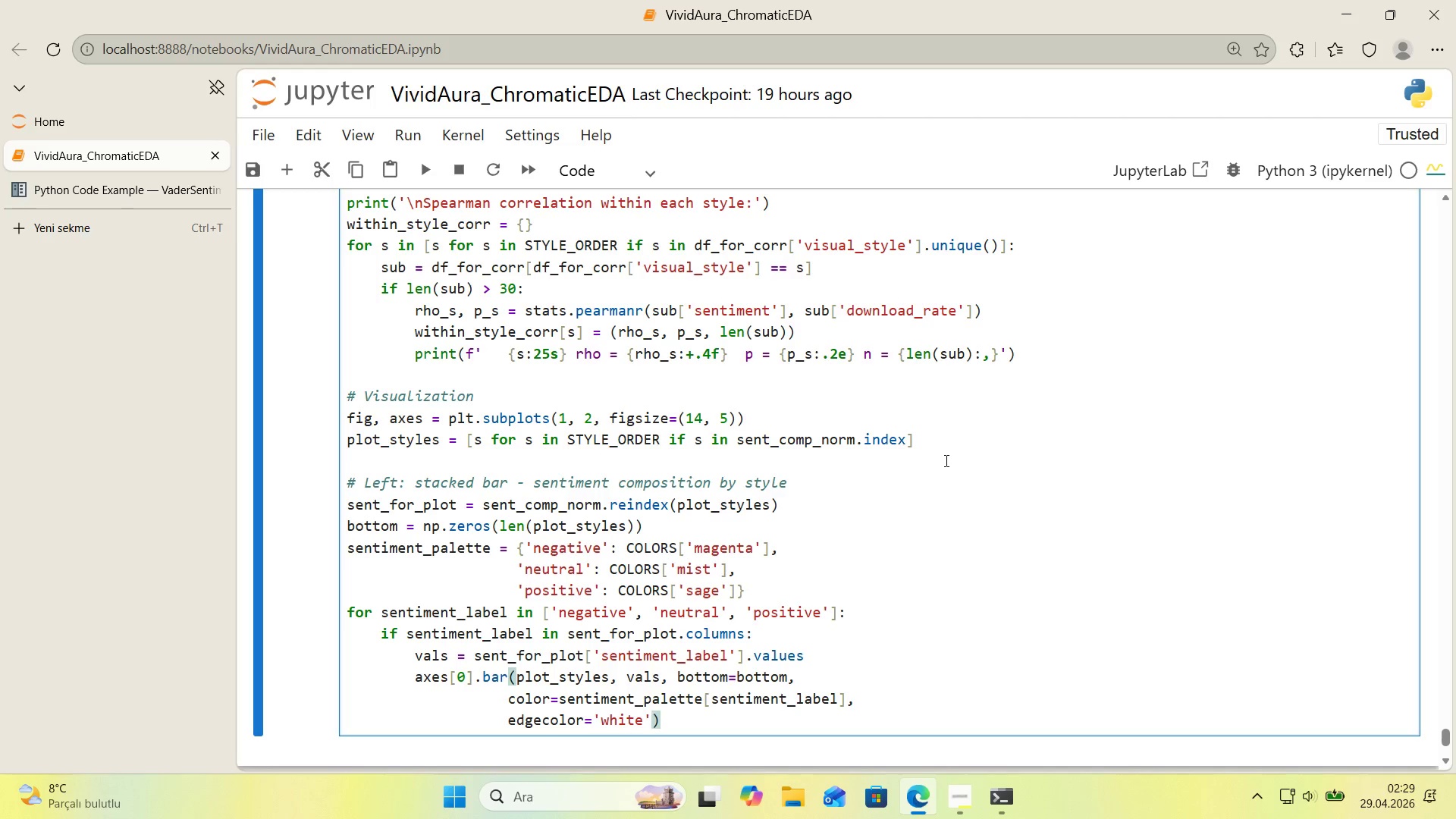 
type(, l'new'dth)0.6,)
 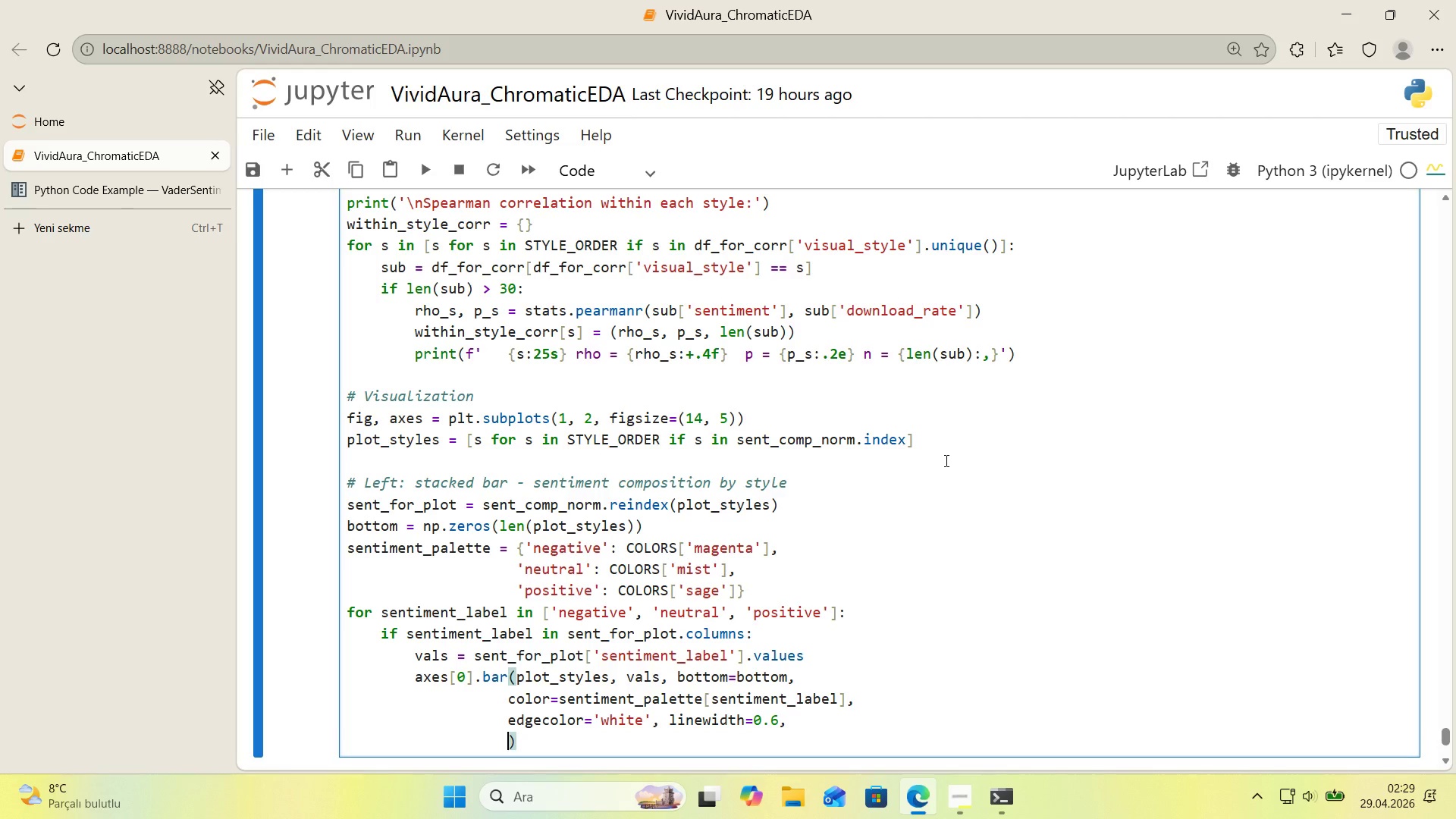 
 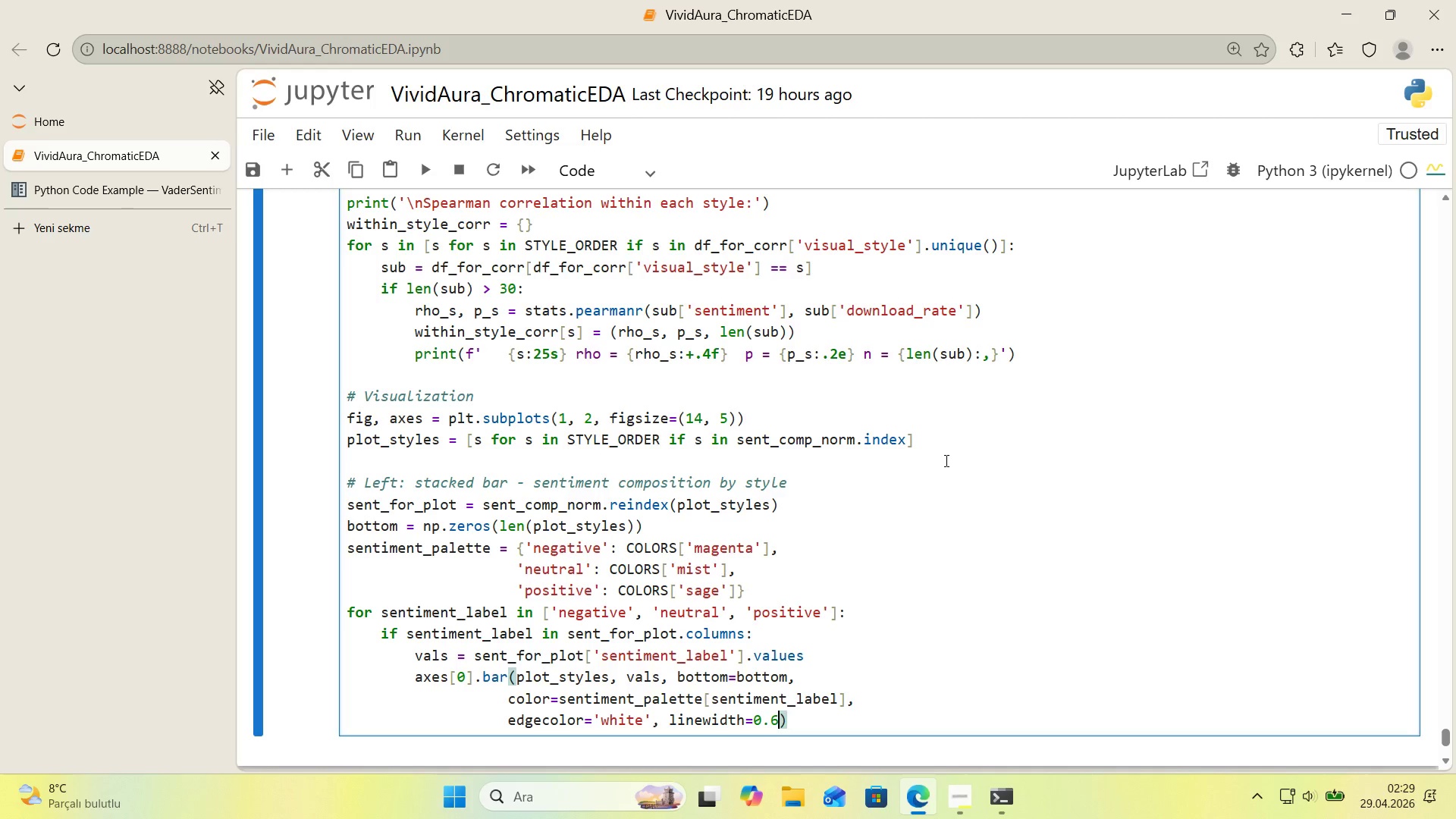 
key(Enter)
 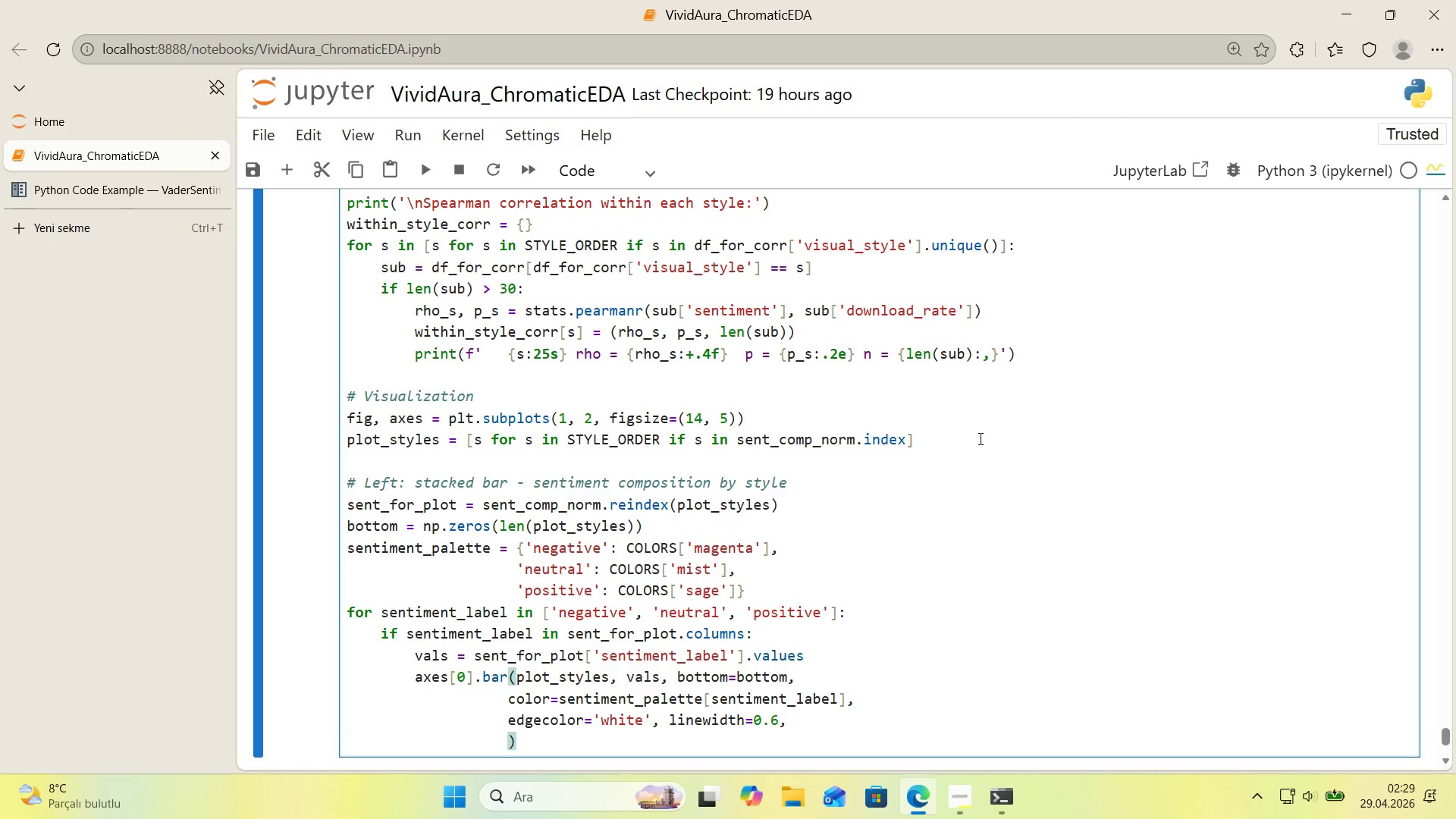 
scroll: coordinate [982, 438], scroll_direction: down, amount: 1.0
 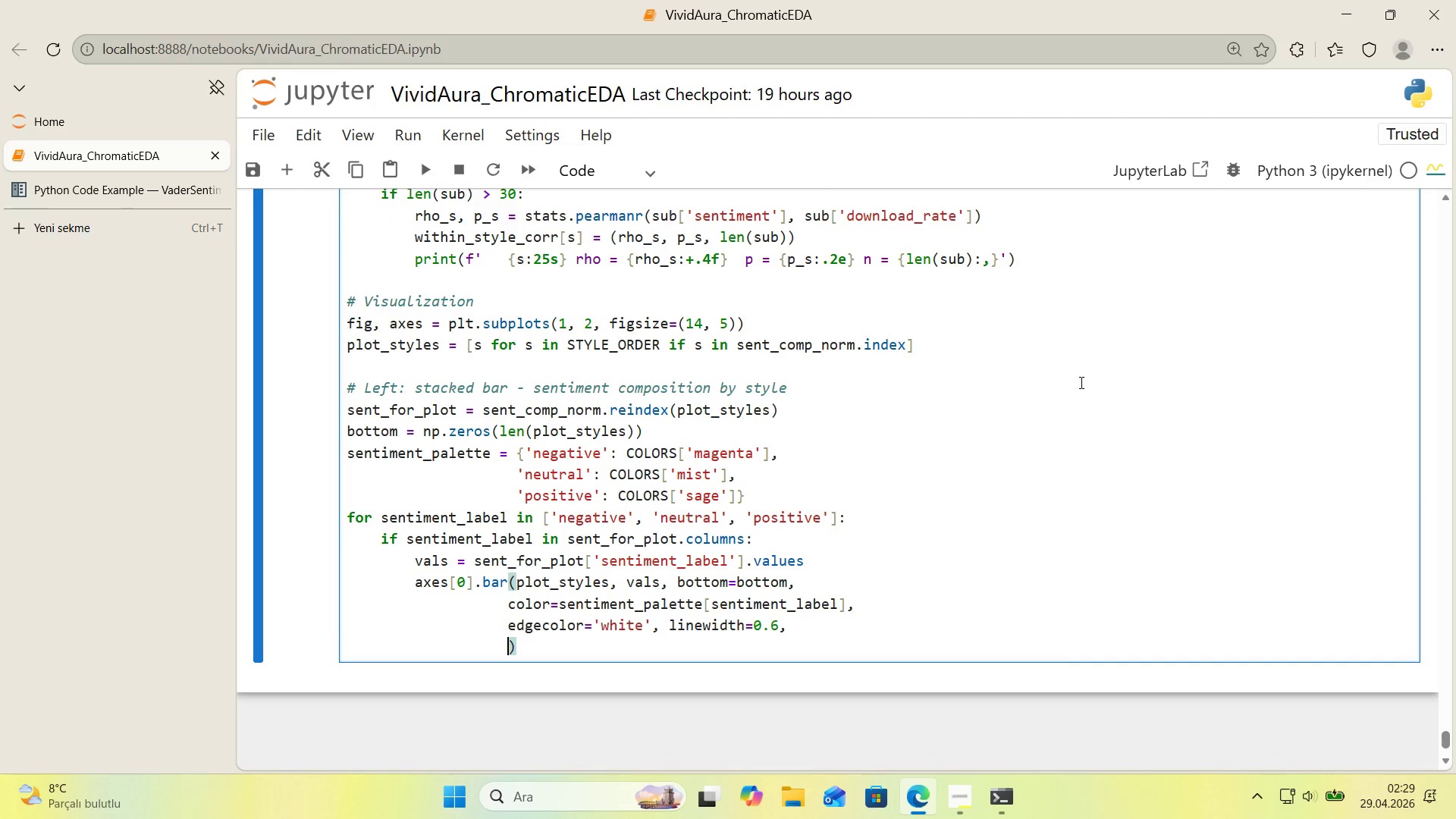 
type(label)sent'ment_label)
 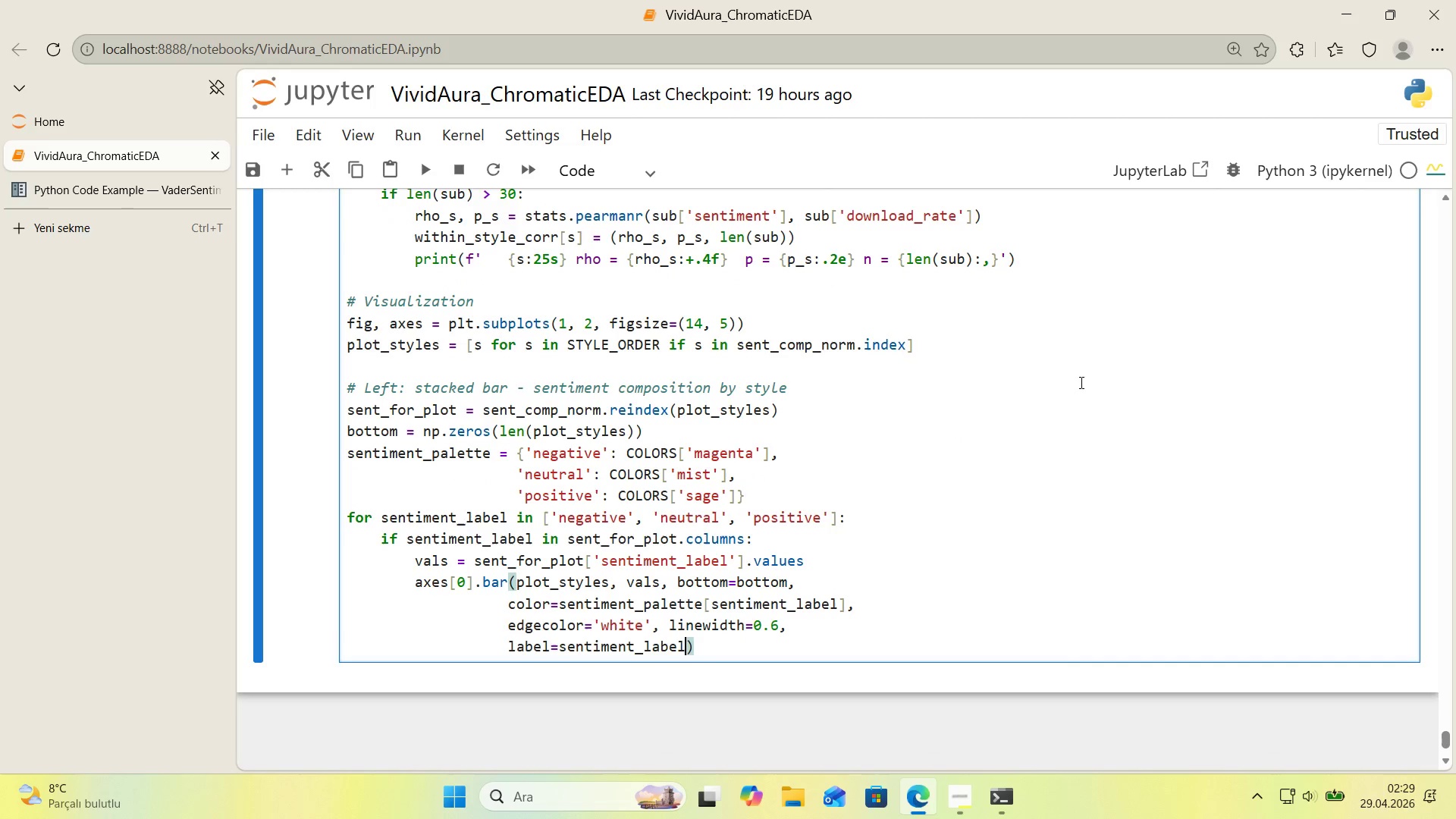 
key(ArrowRight)
 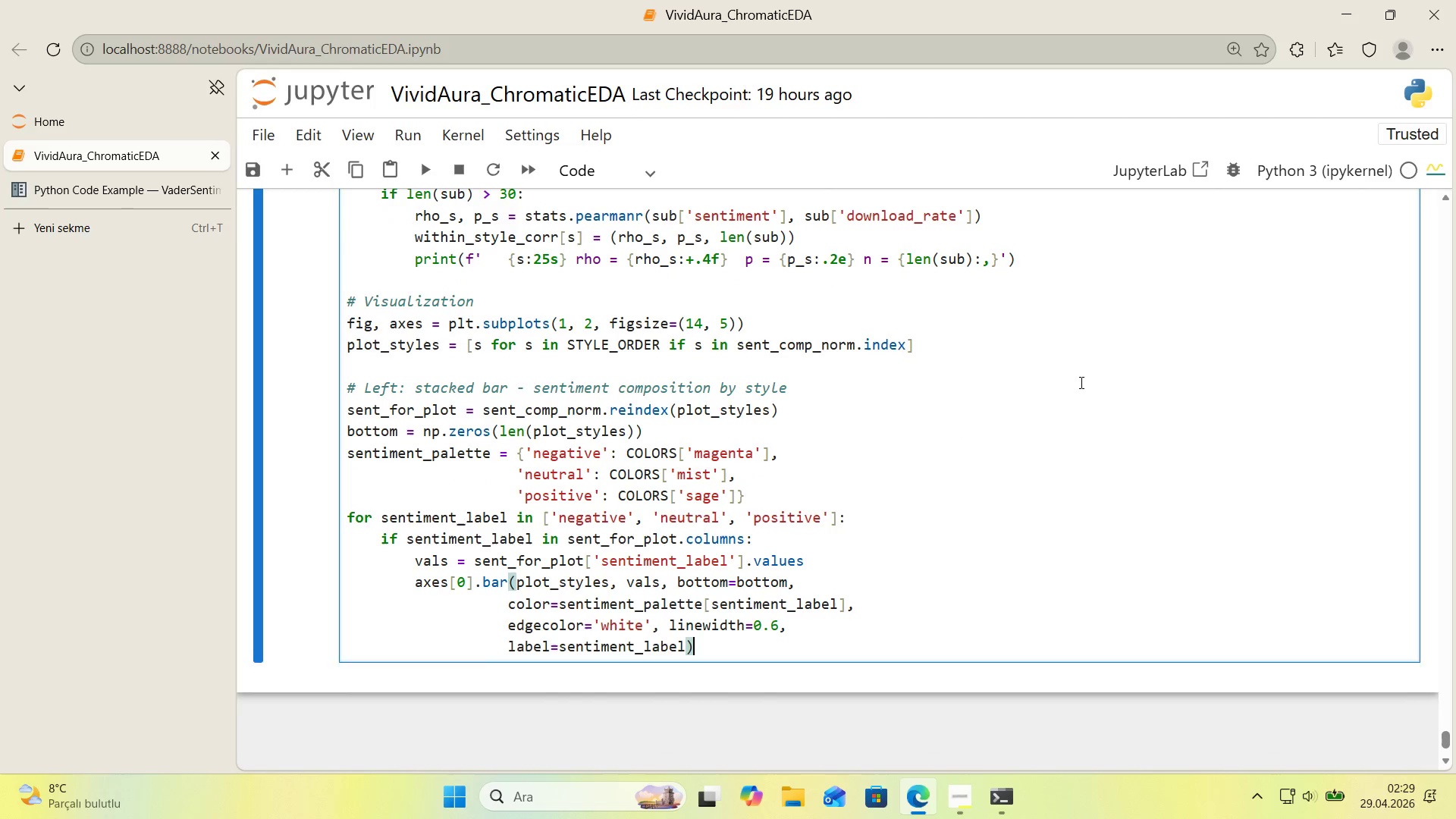 
key(Enter)
 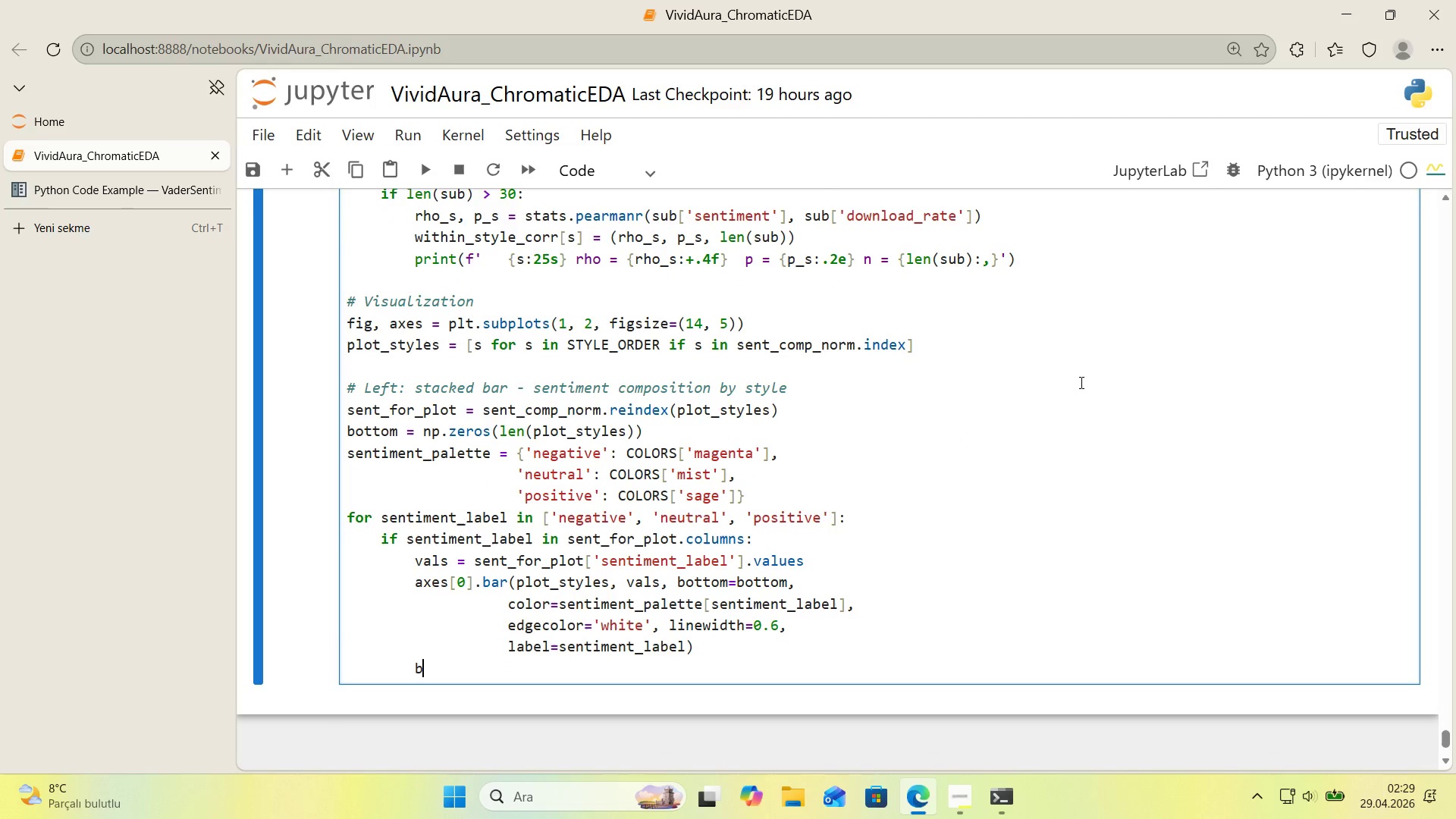 
type(bottom ) bottom + vals)
 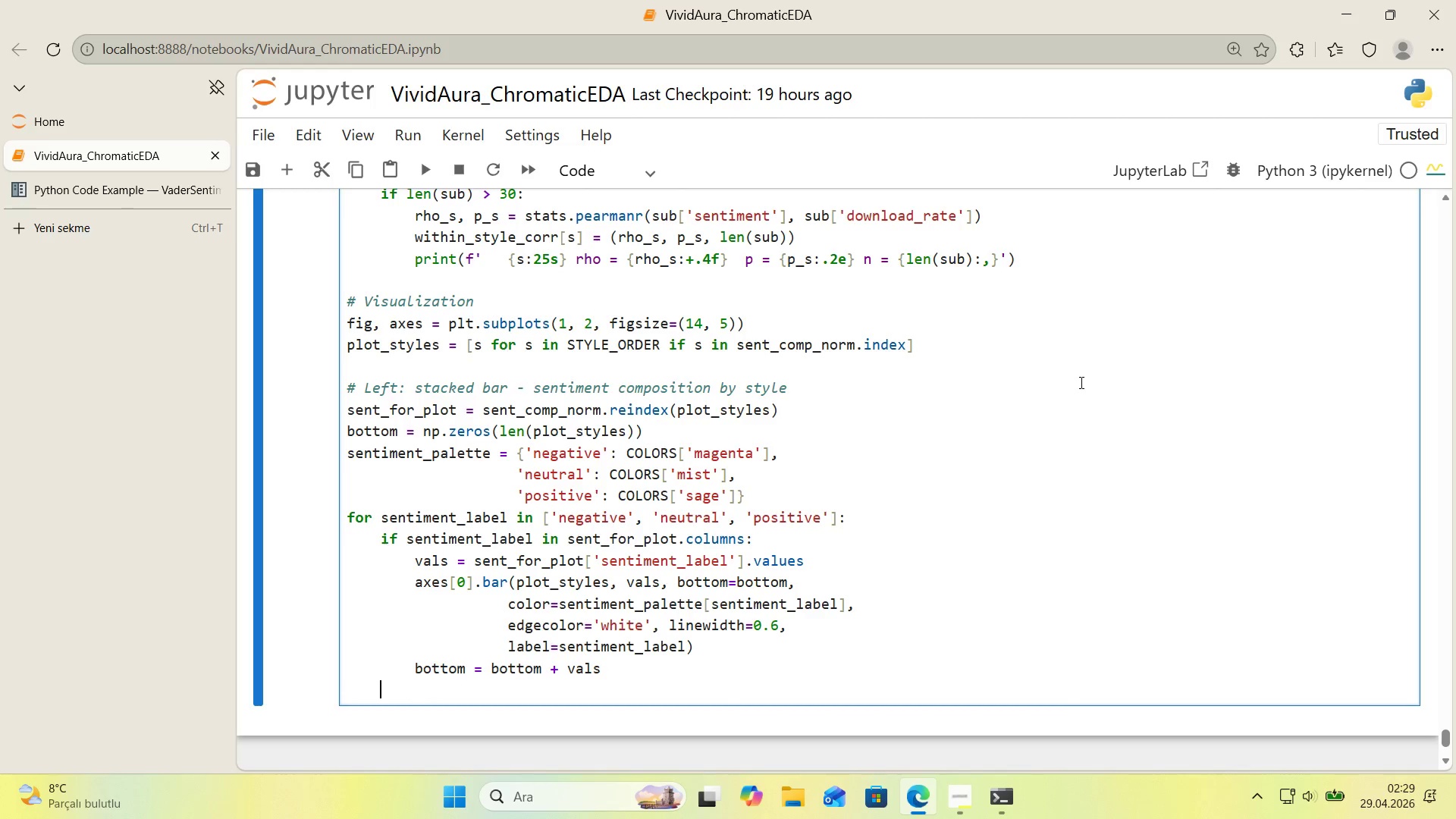 
 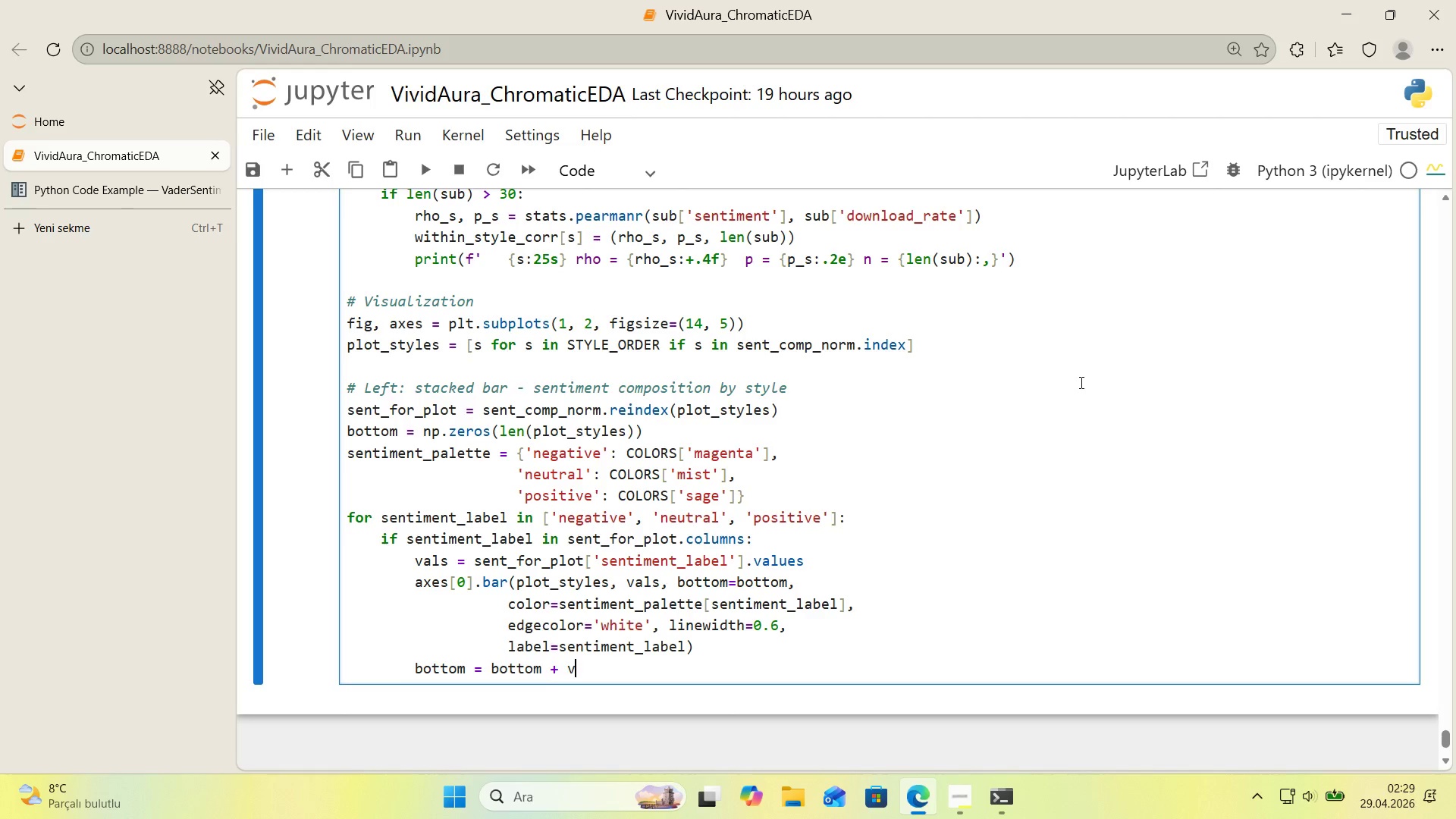 
key(Enter)
 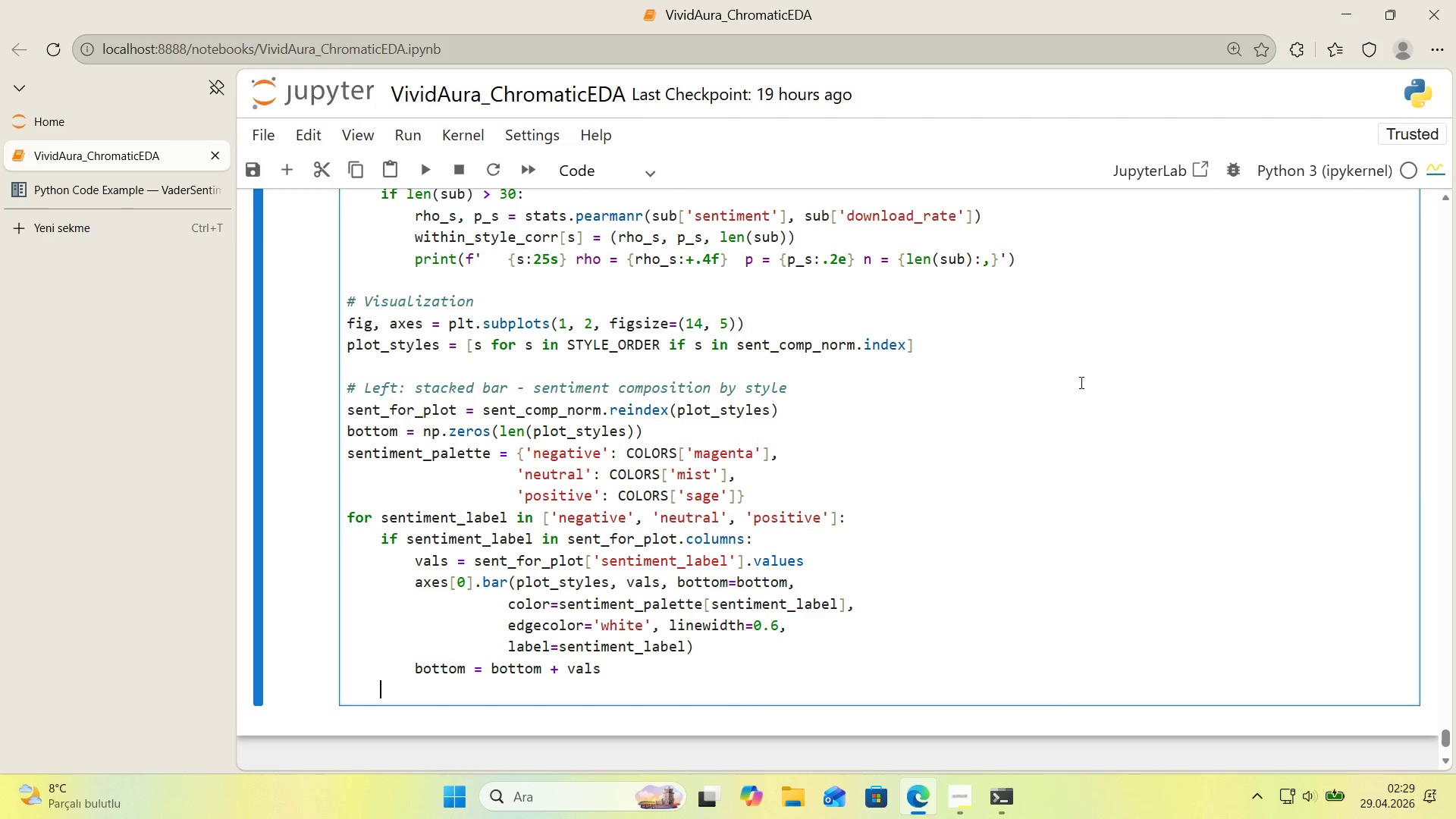 
key(Backspace)
key(Backspace)
type(axes)
 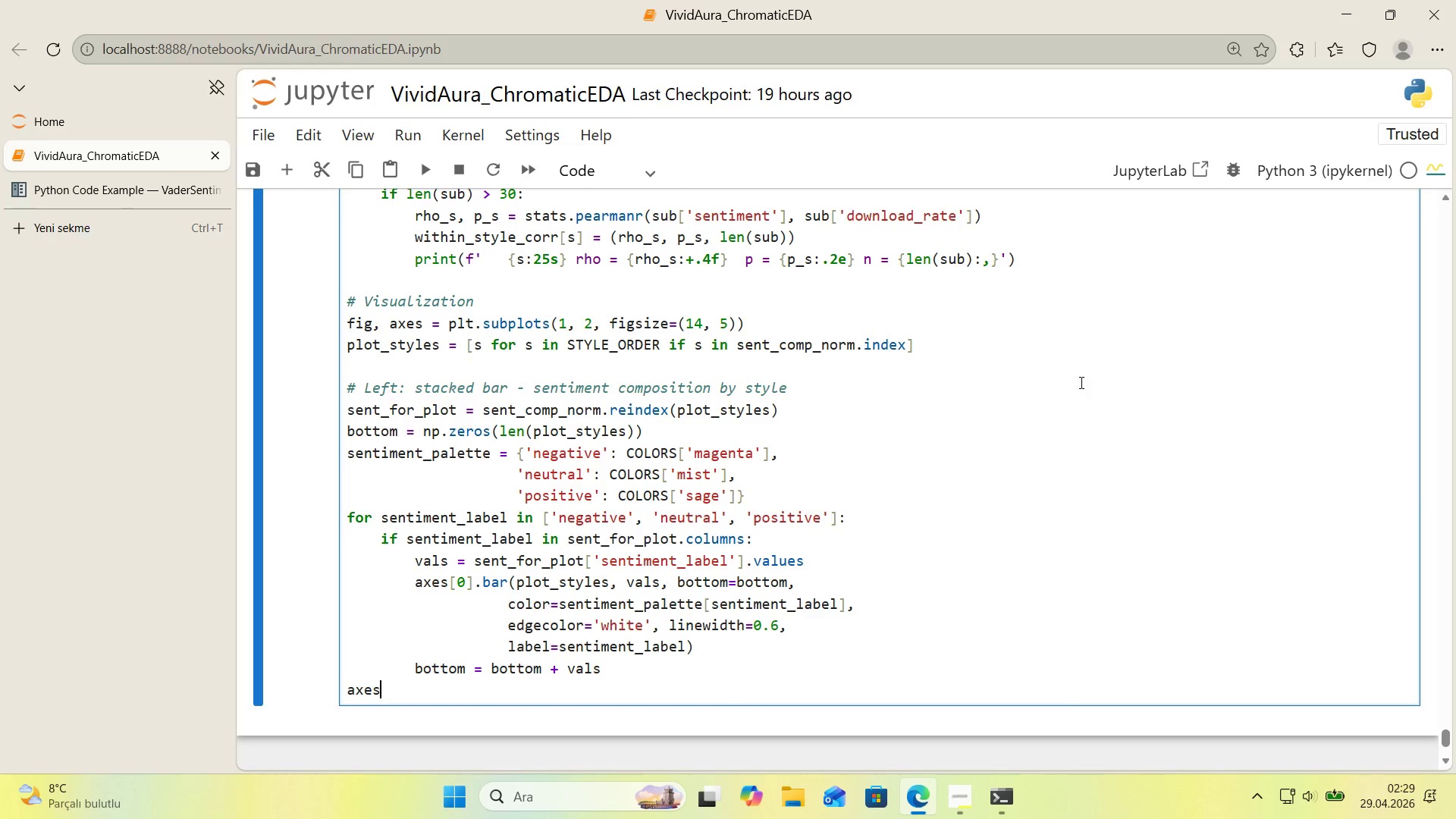 
key(Alt+Control+8)
 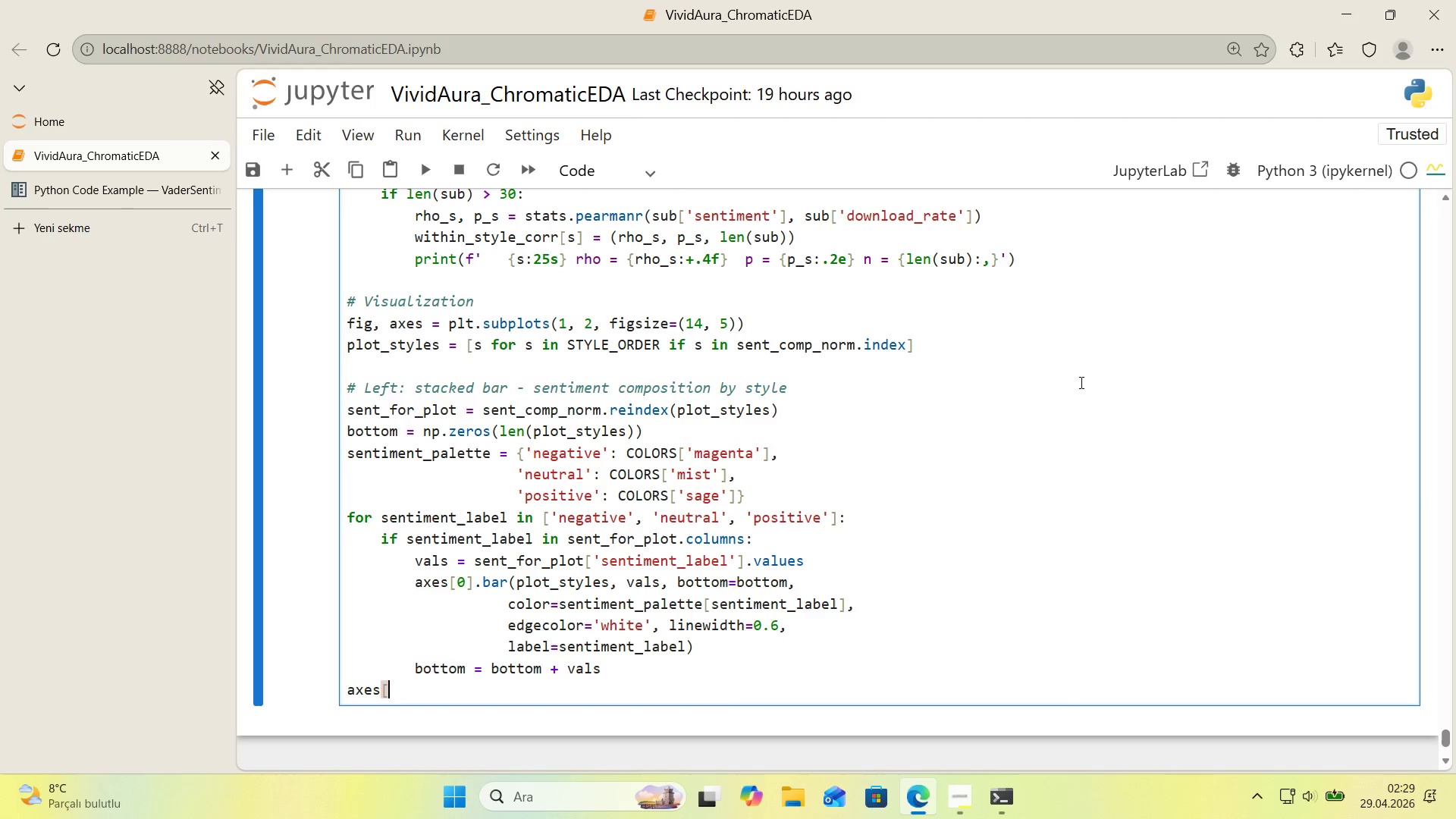 
key(Alt+Control+9)
 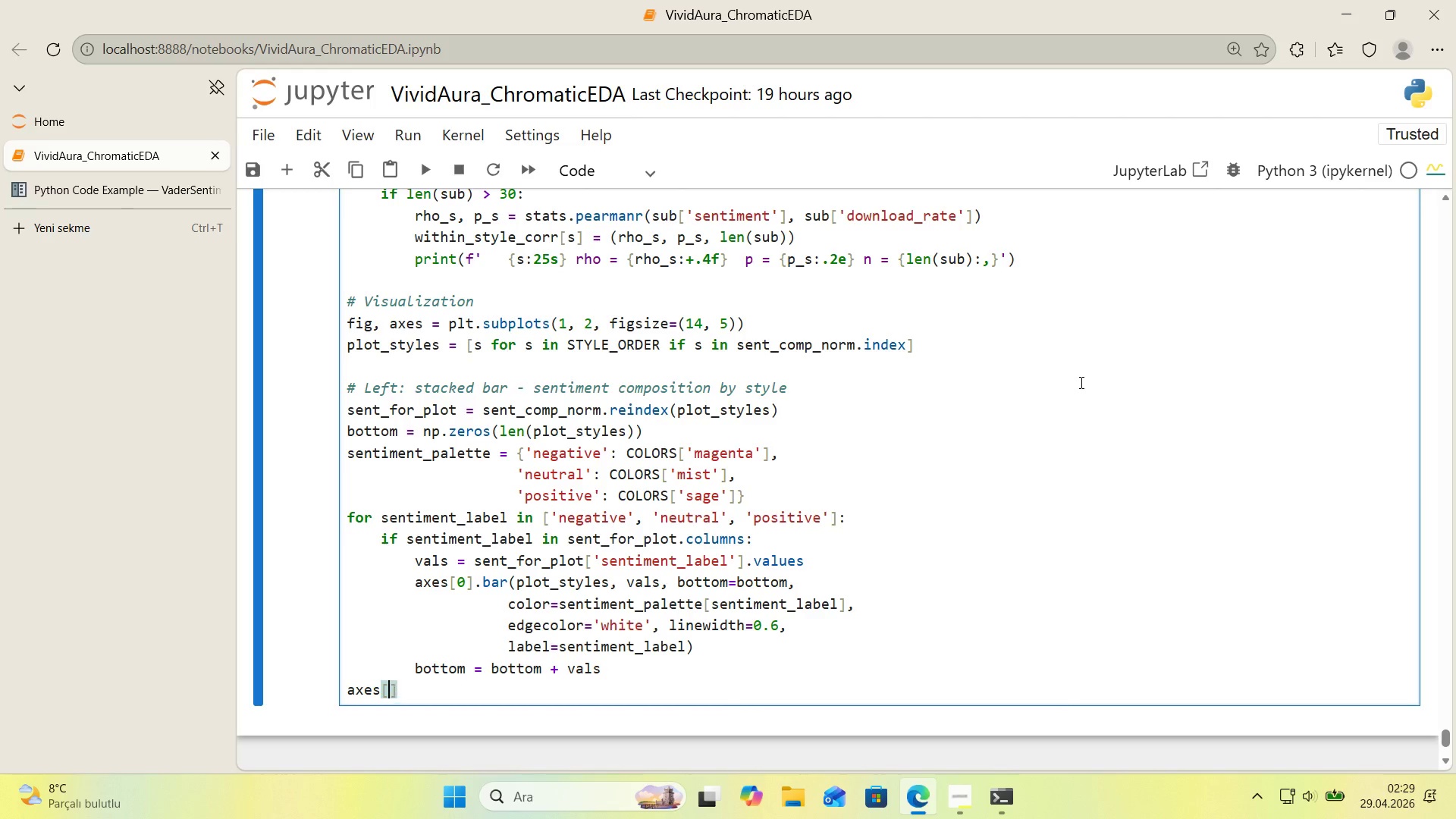 
key(ArrowLeft)
 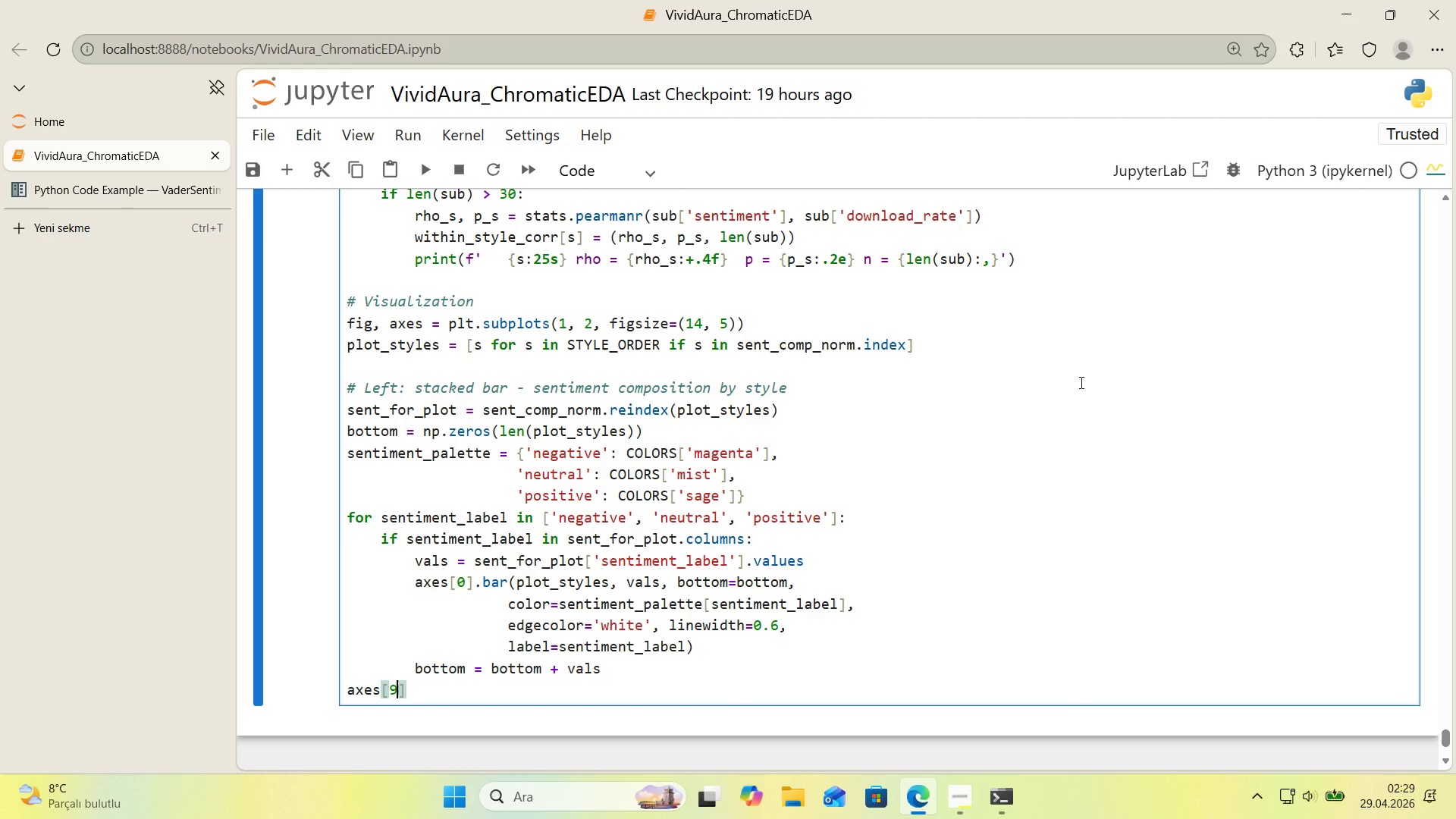 
key(9)
 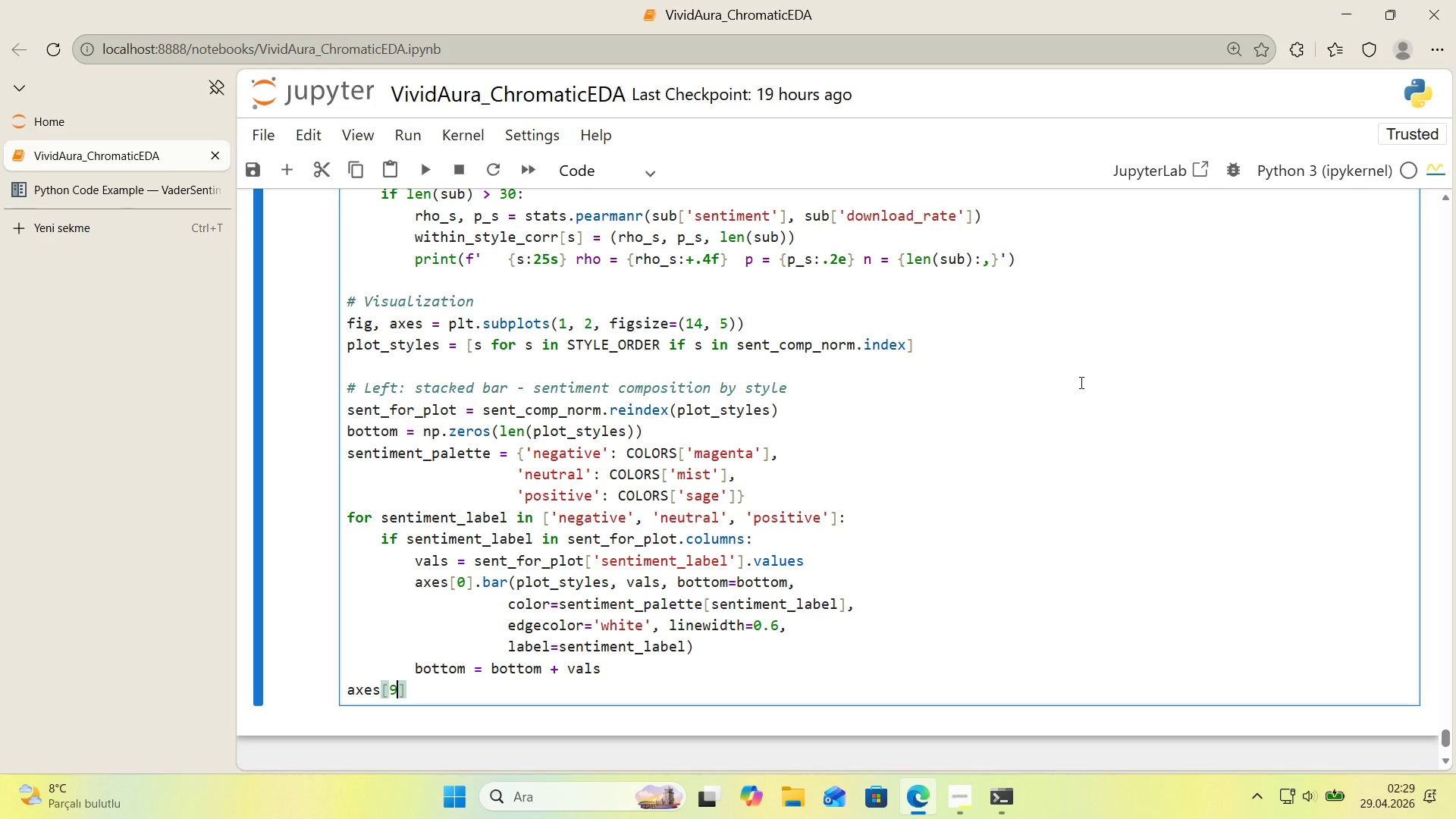 
key(Backspace)
 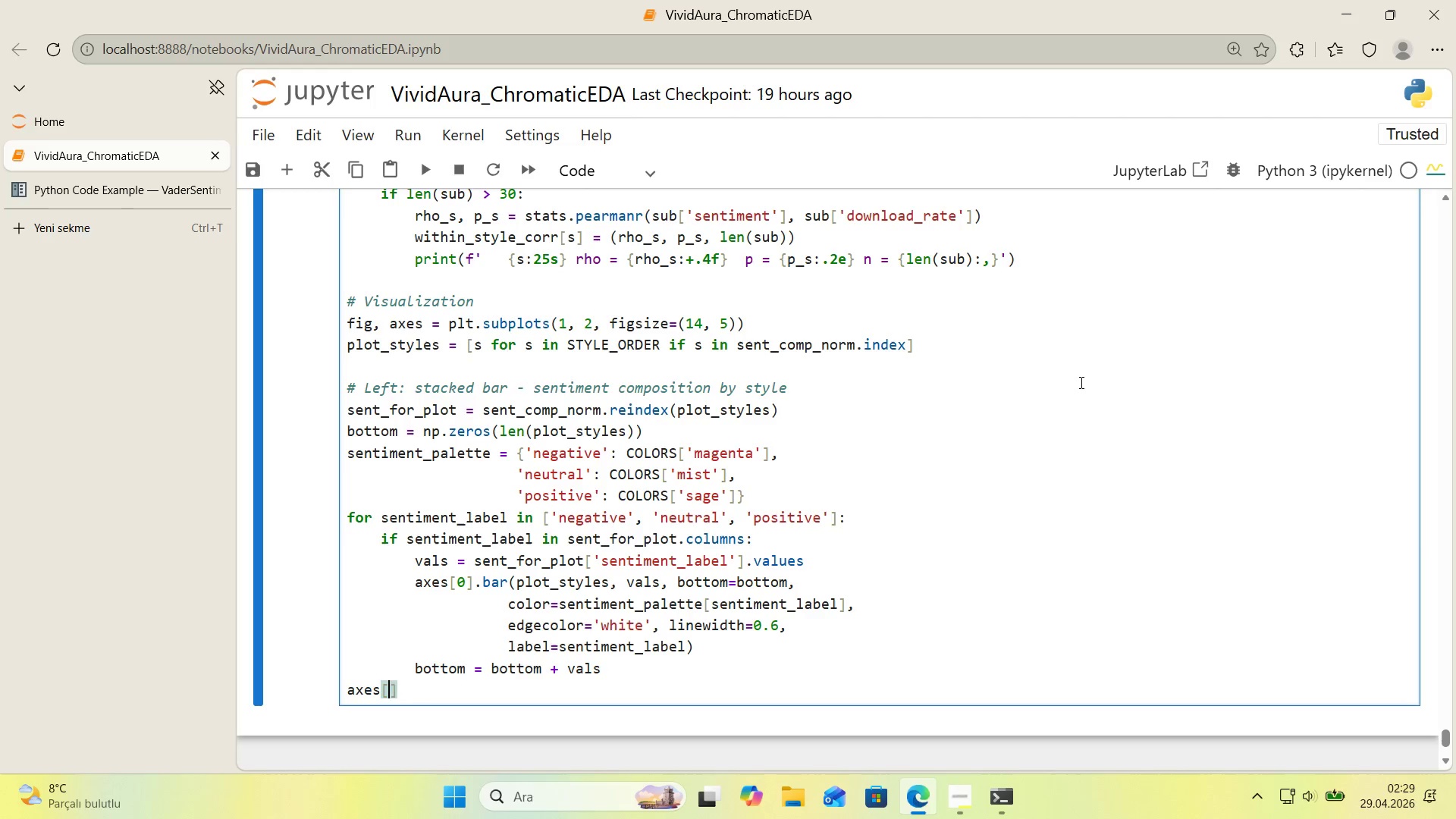 
key(0)
 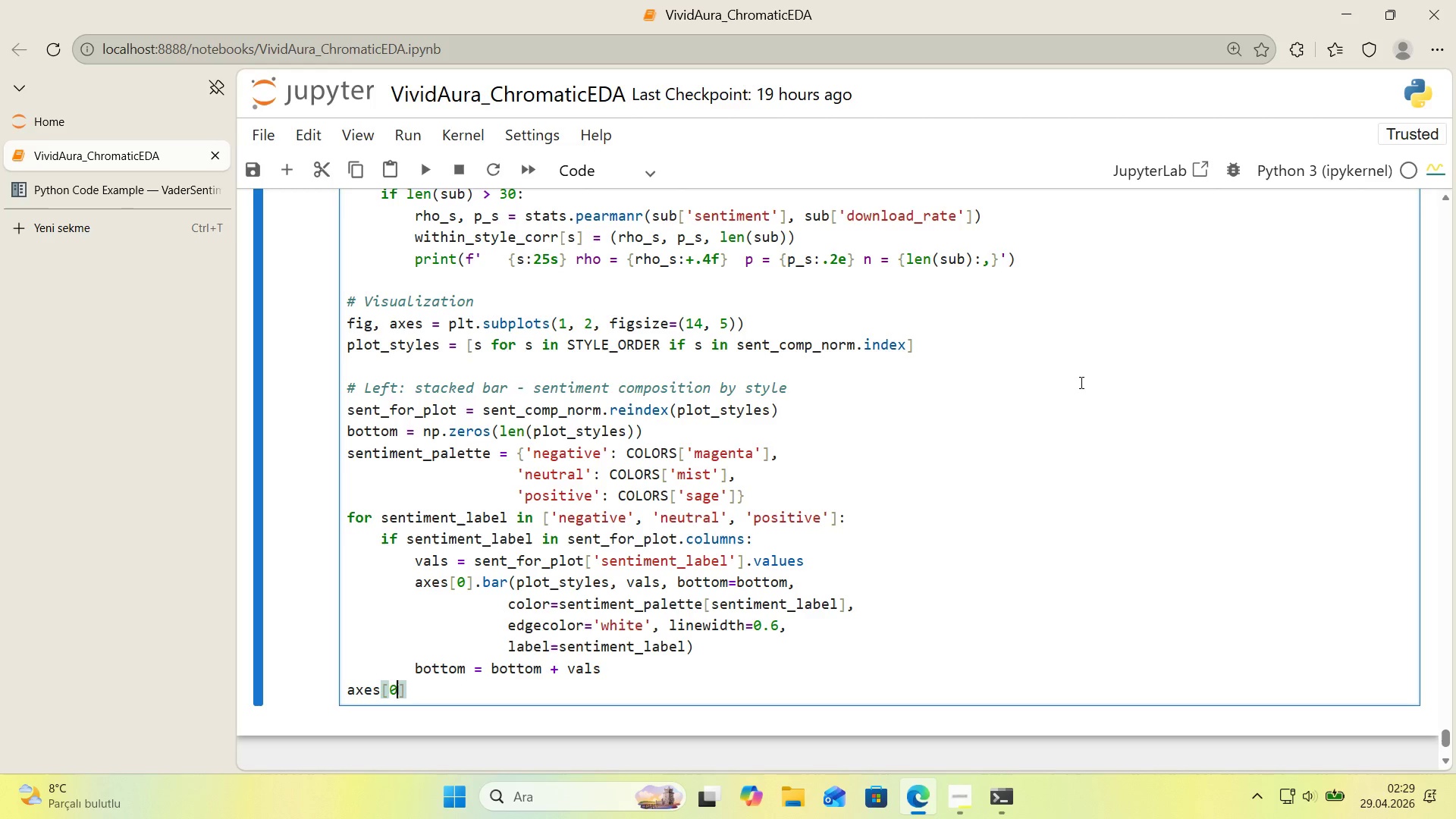 
key(ArrowRight)
 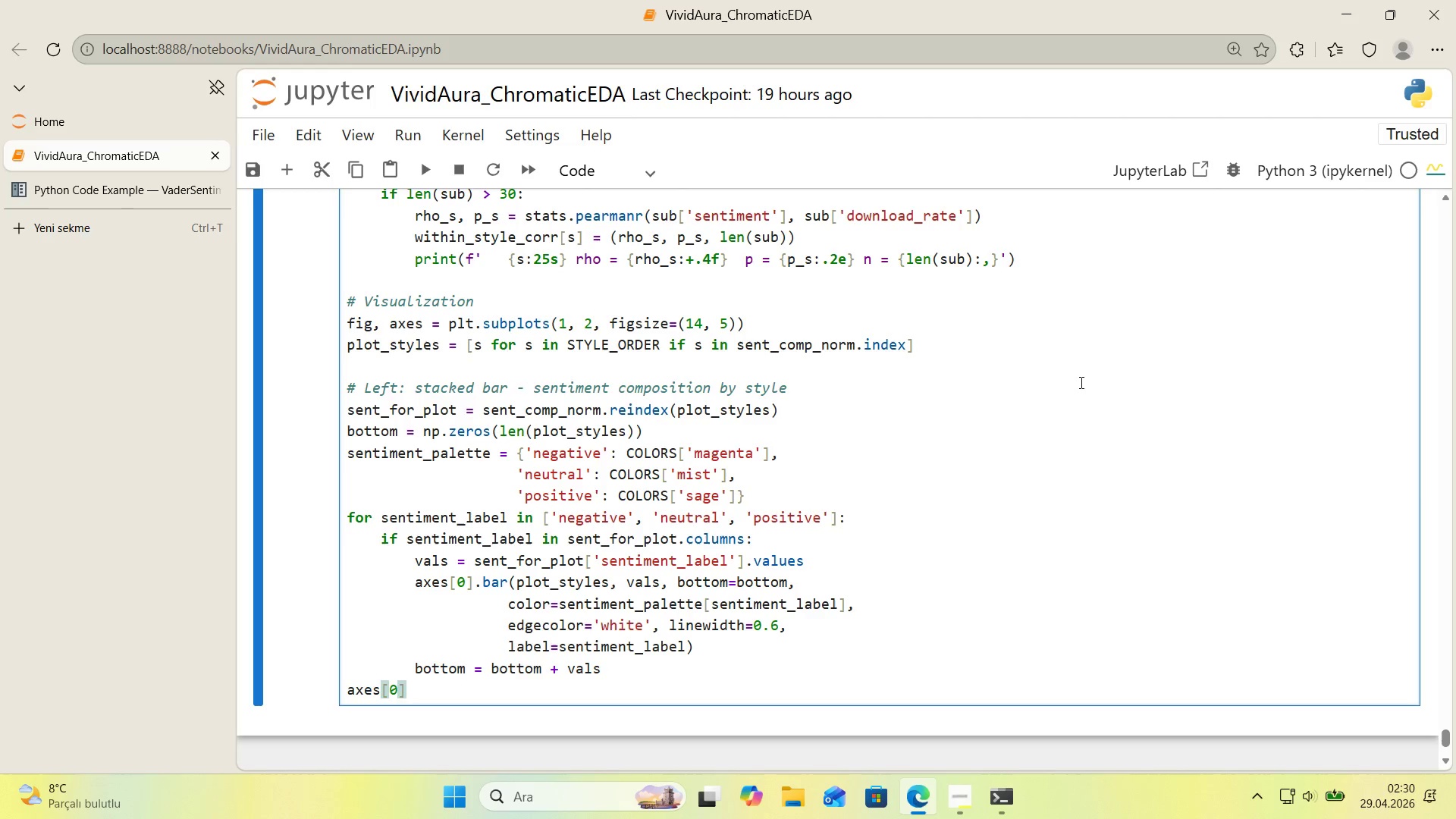 
type(.set_t'tle*()
 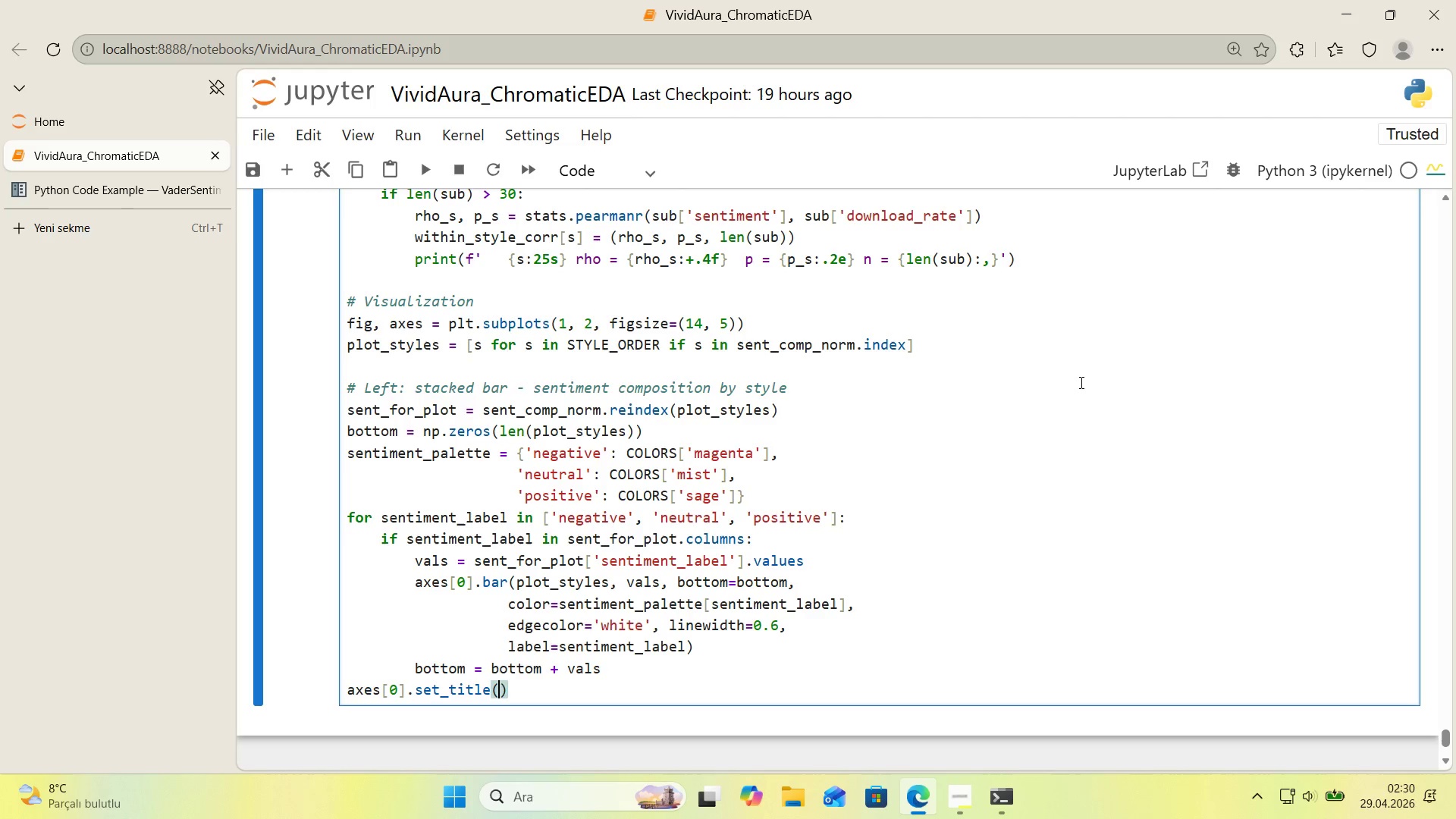 
 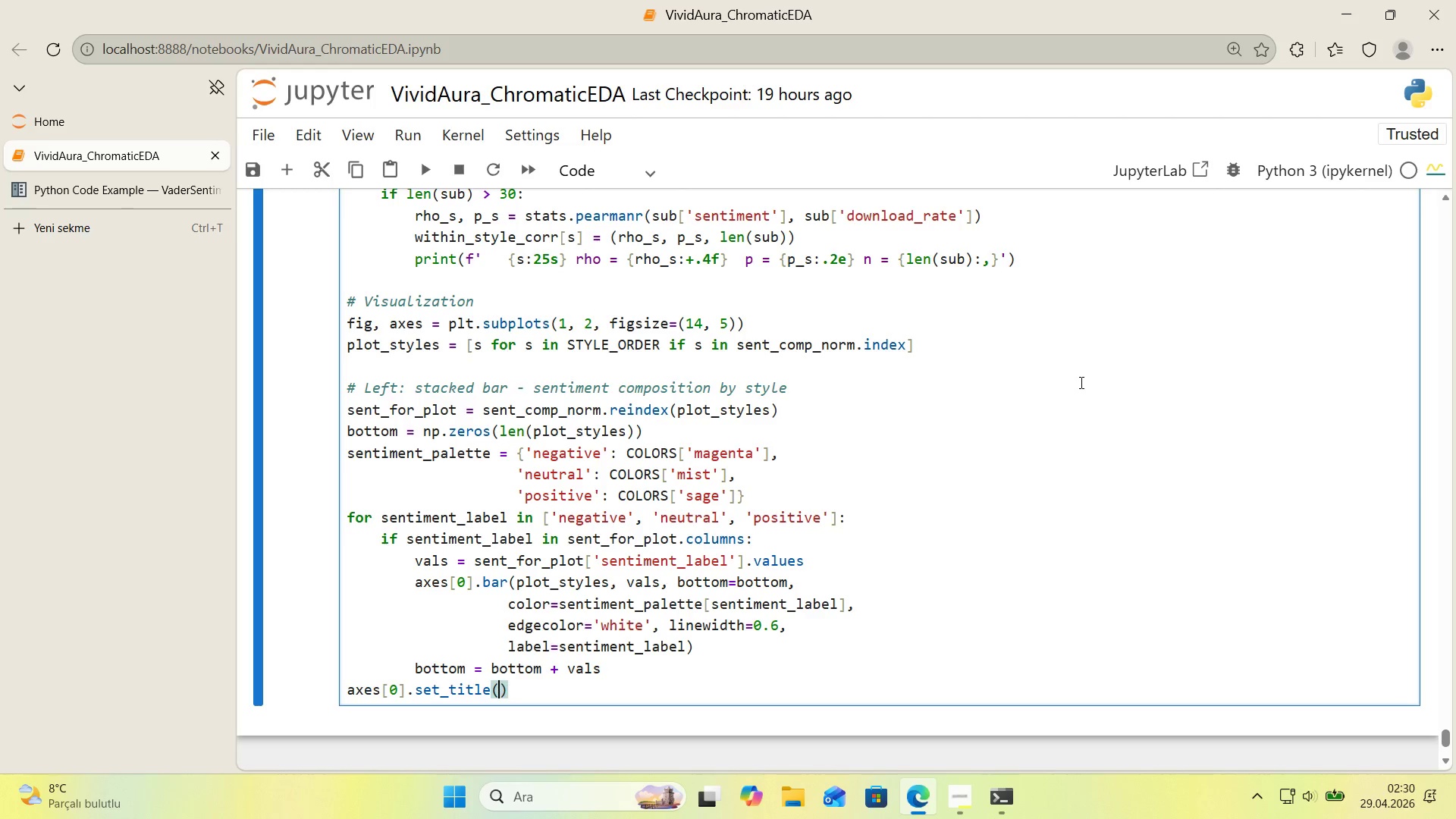 
key(ArrowLeft)
 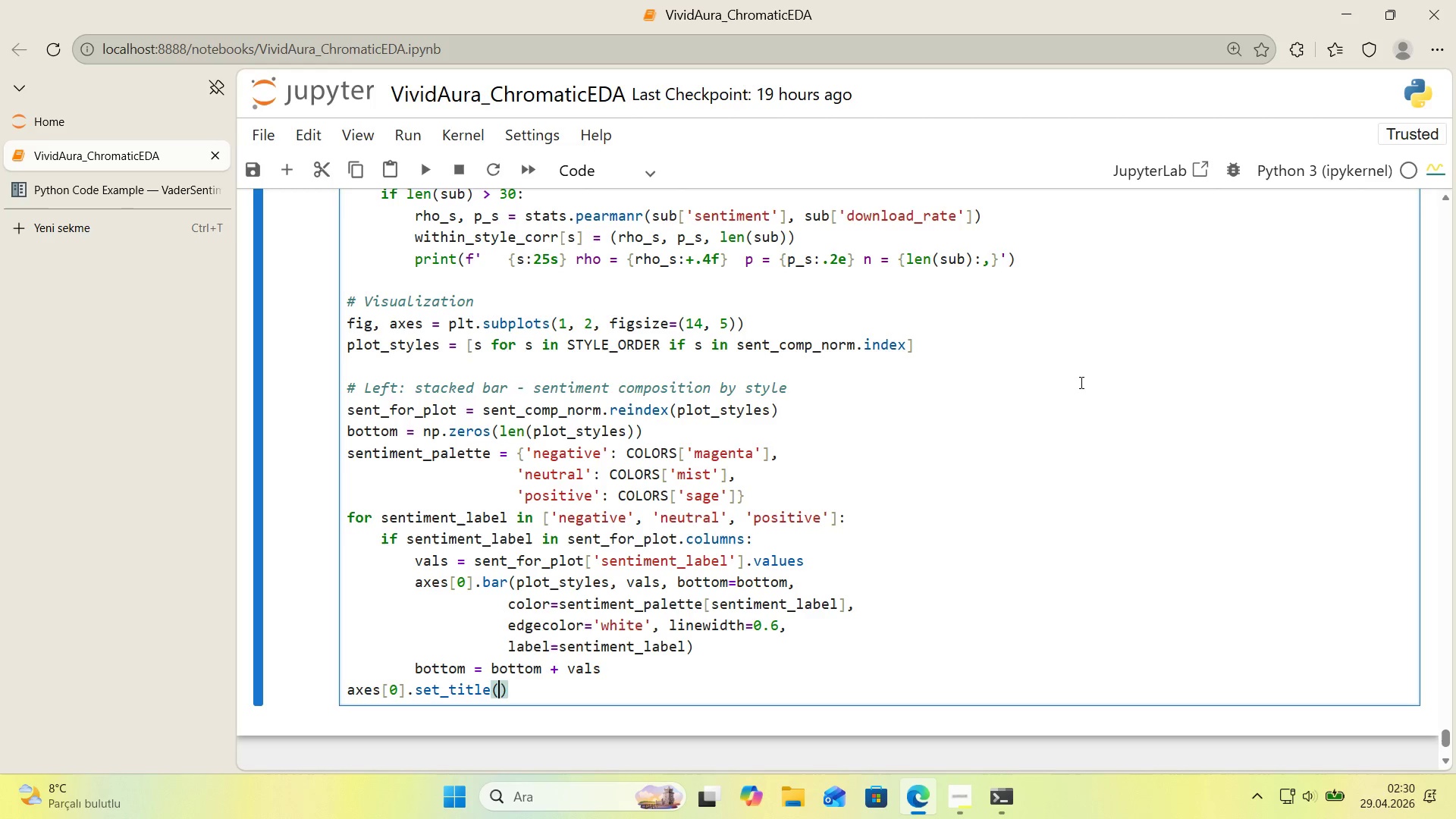 
type(@@)
 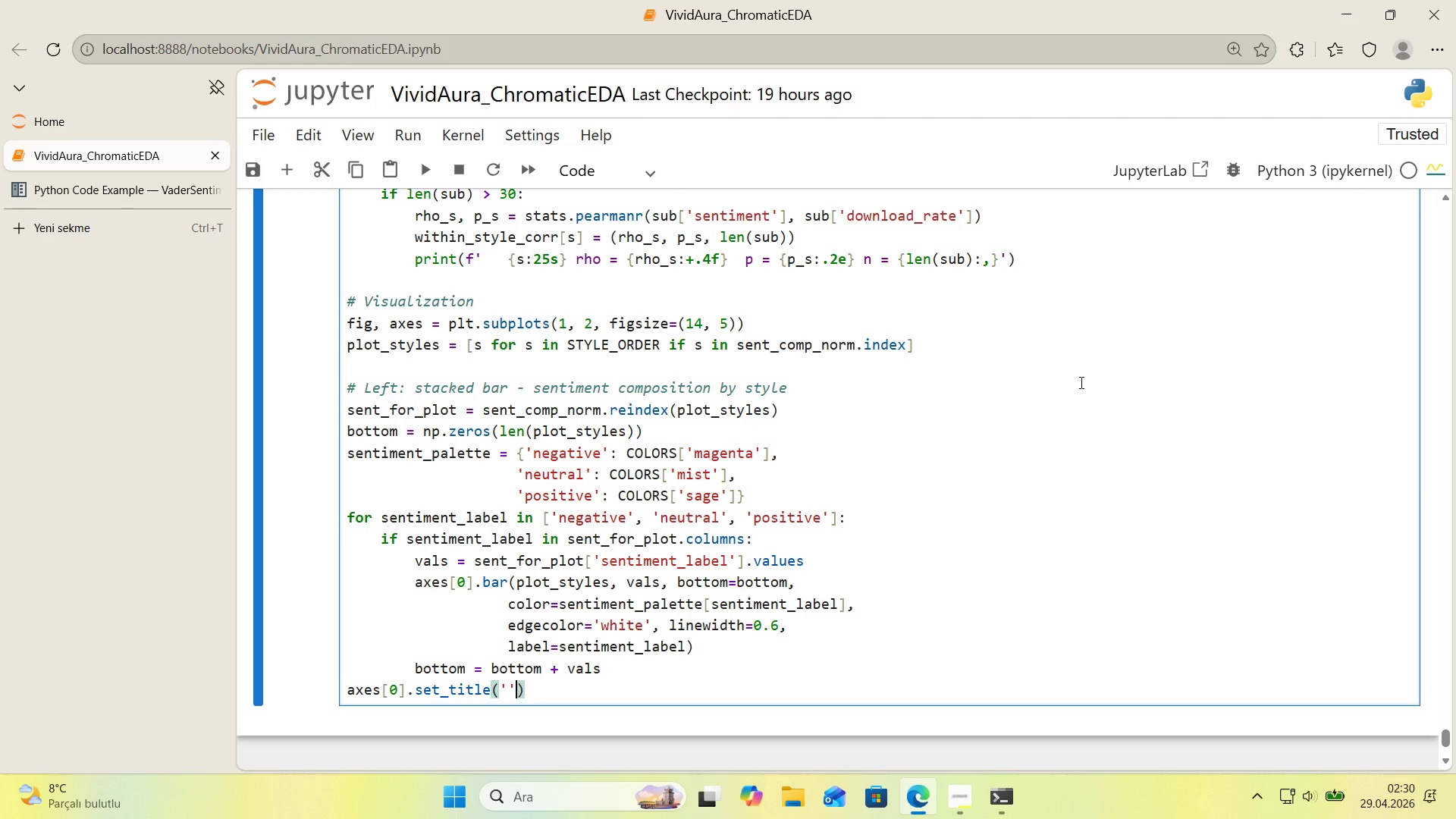 
key(ArrowLeft)
 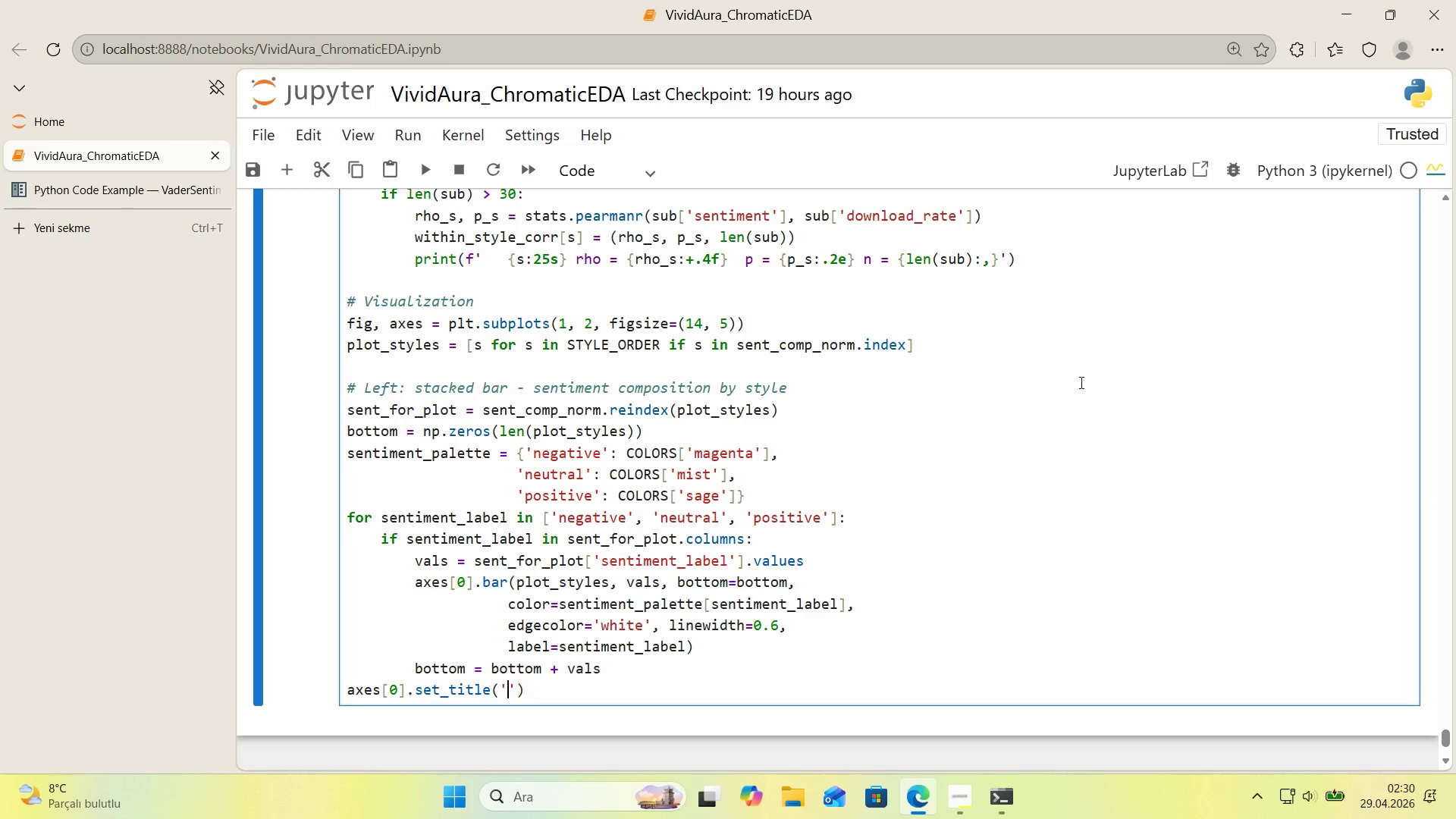 
type(Sent'ment compos't'on btt)
key(Backspace)
type(y )
key(Backspace)
key(Backspace)
key(Backspace)
type(y V'sual Style)
 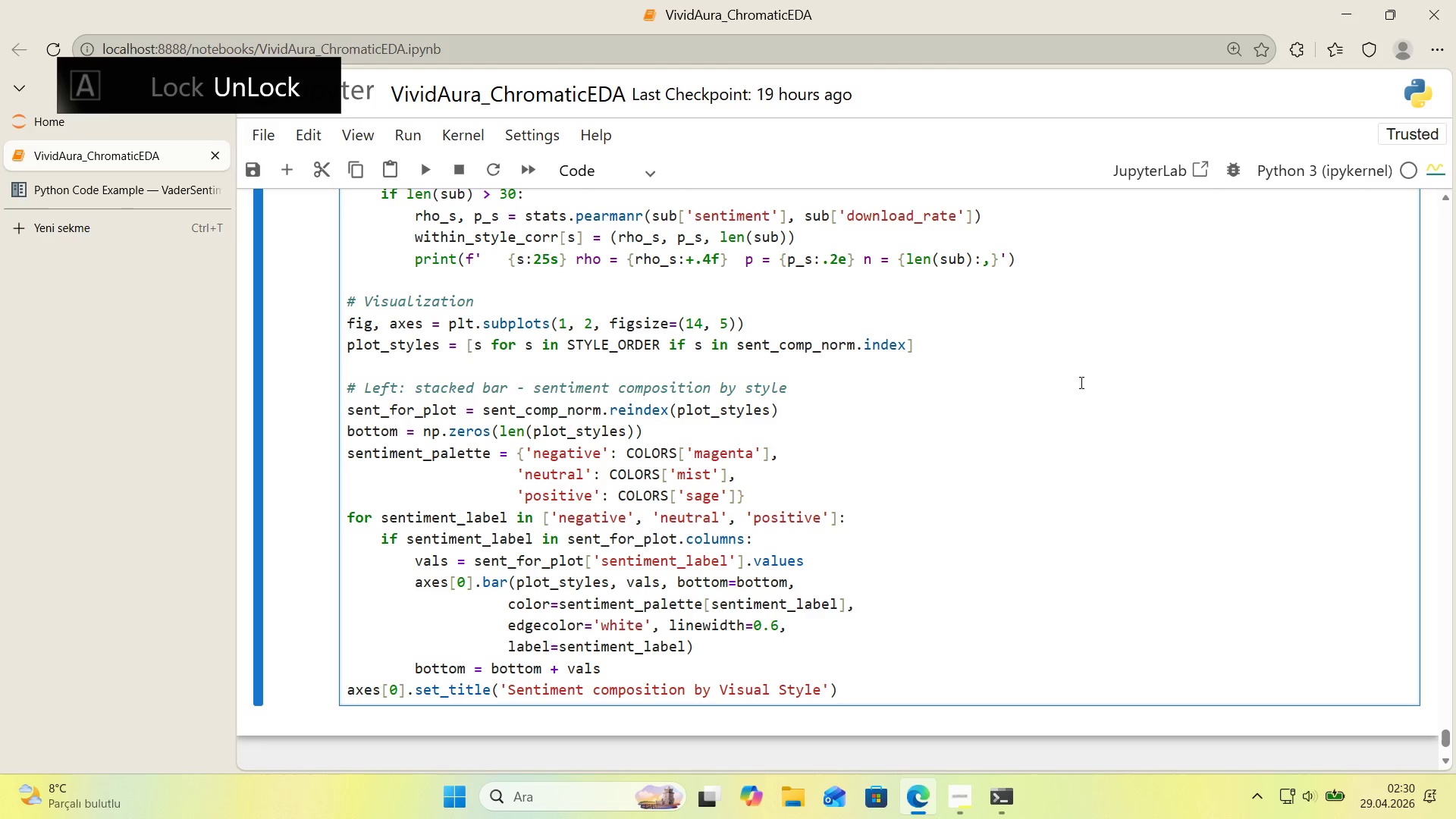 
key(ArrowRight)
 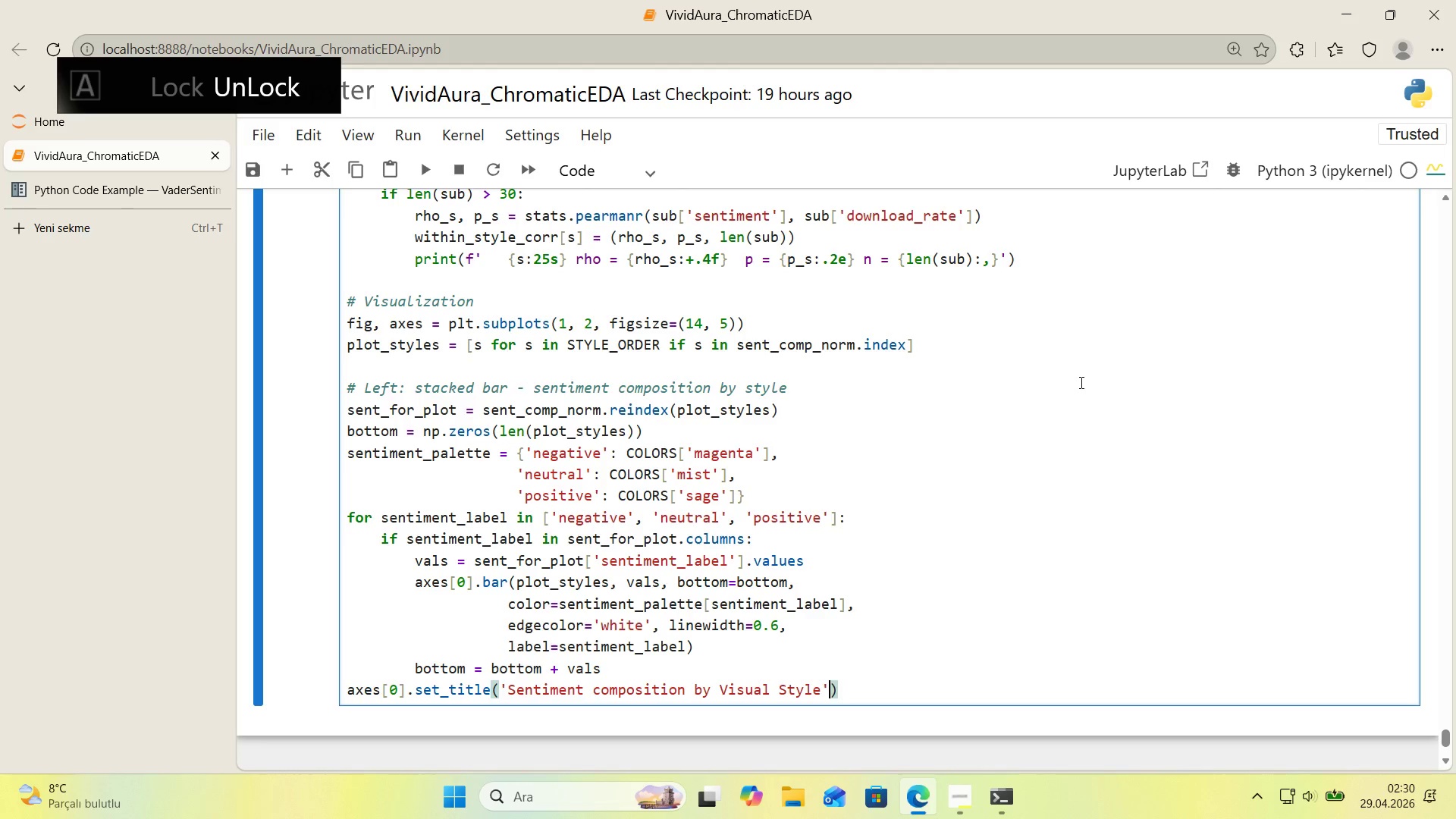 
key(Comma)
 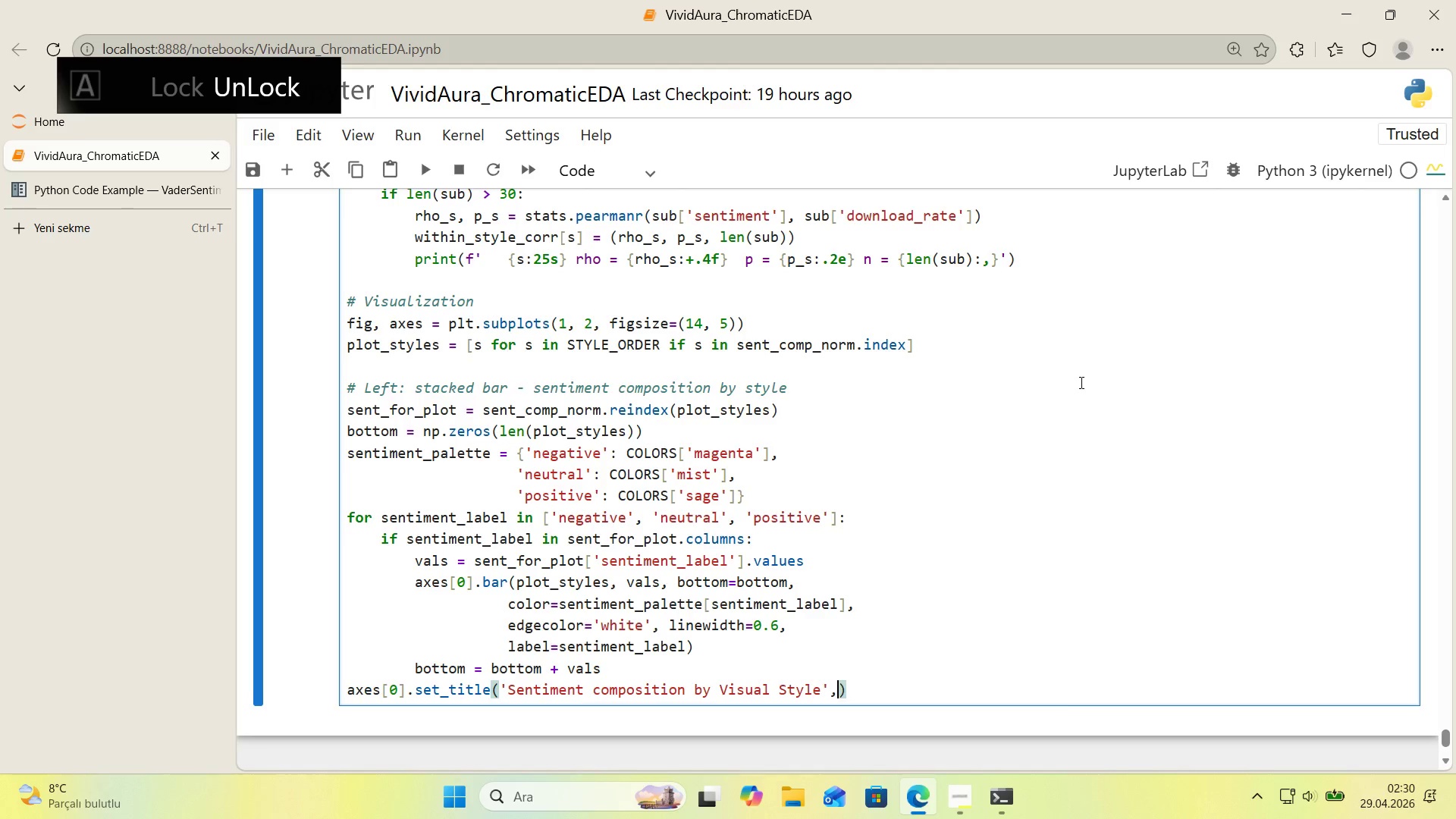 
key(Enter)
 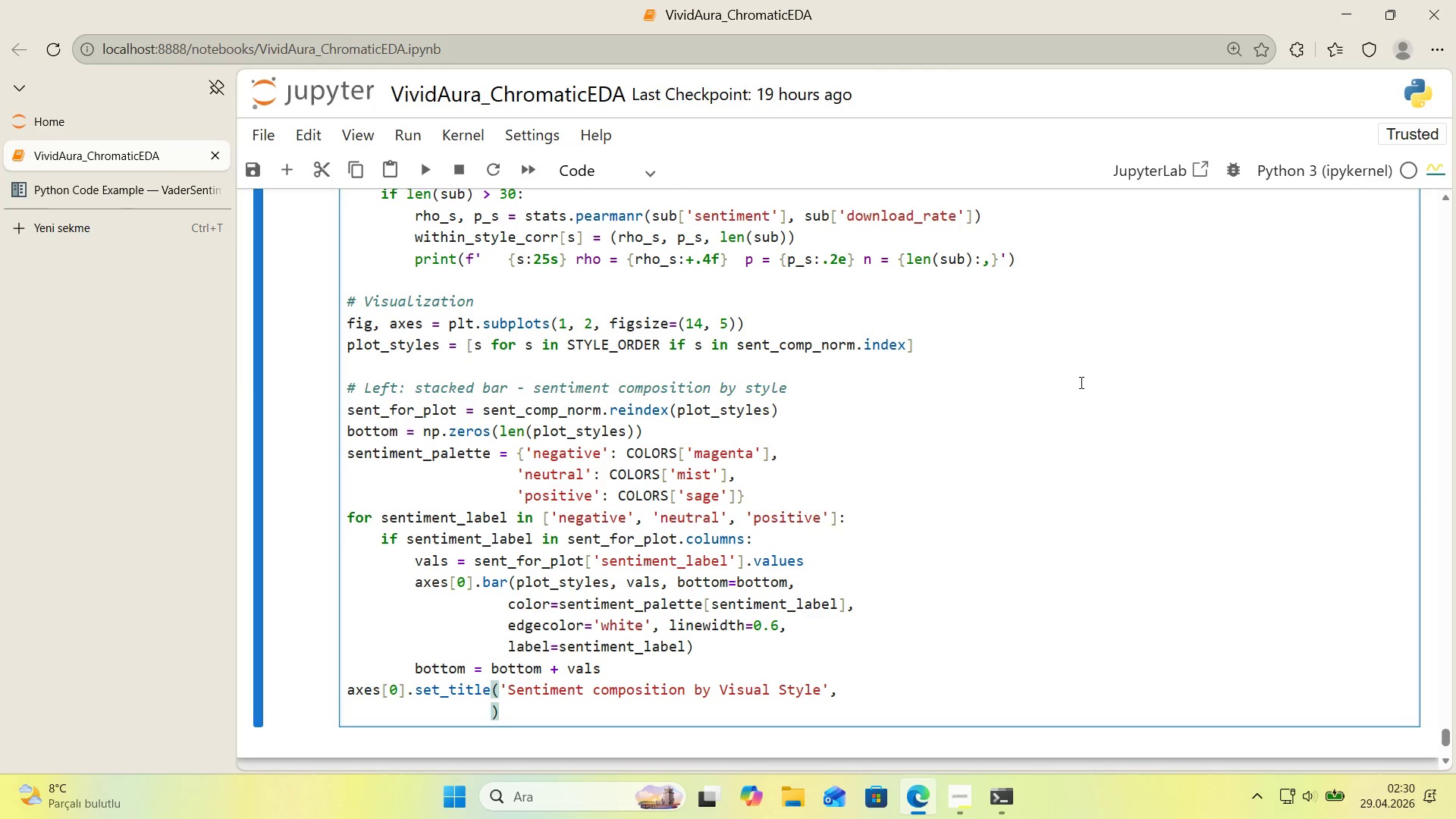 
type(fontwe'ght)@@)
 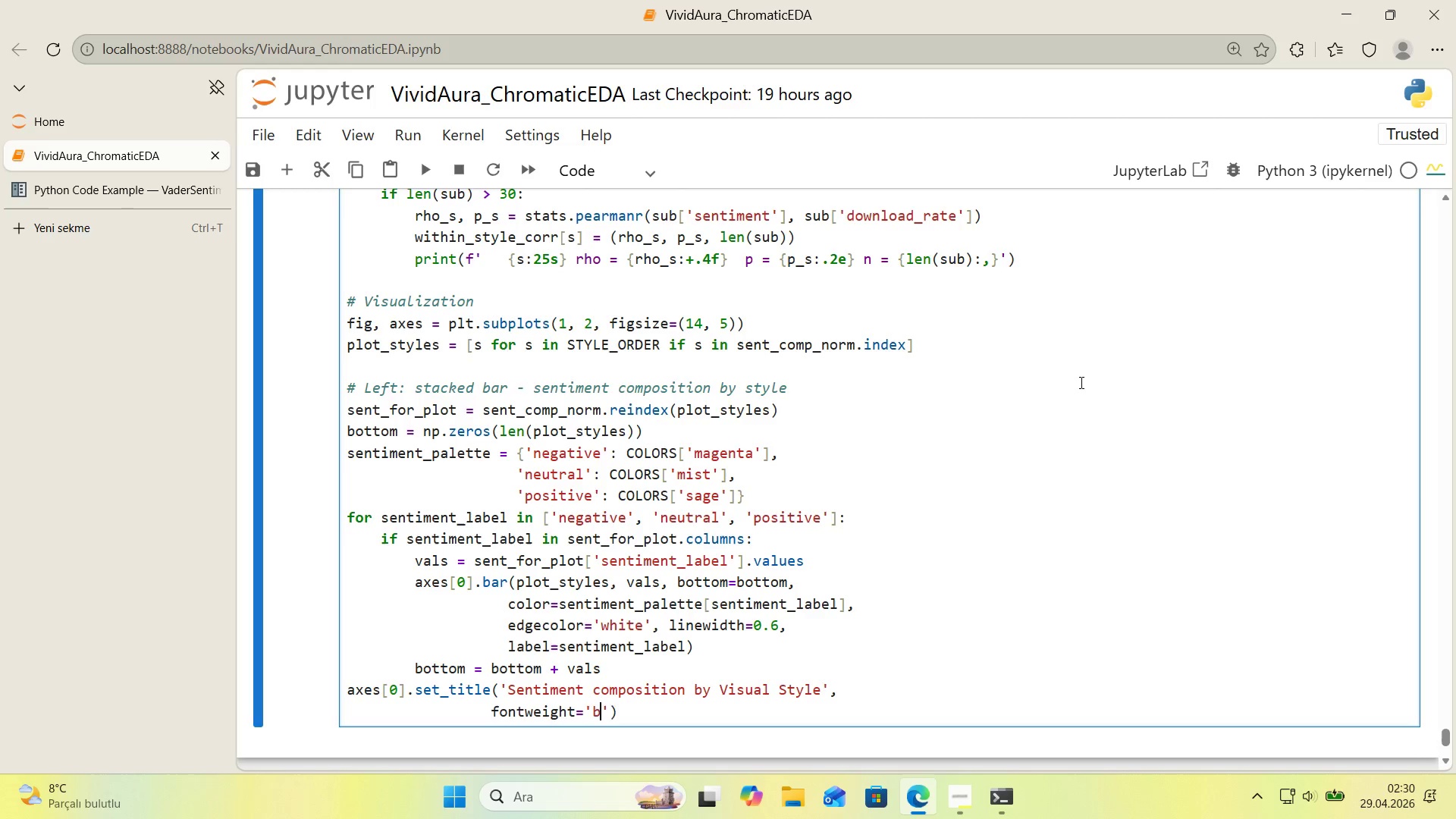 
 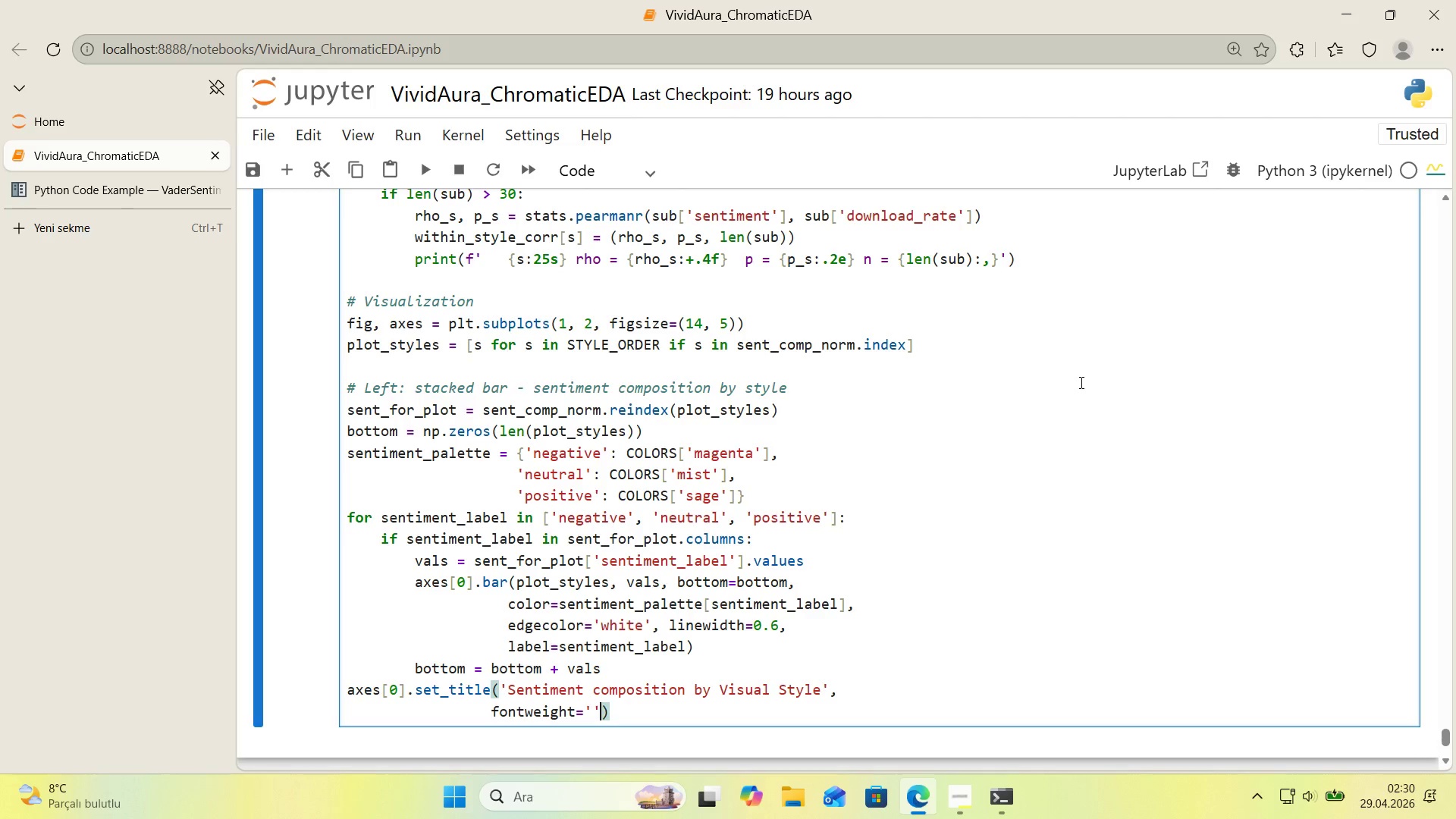 
key(ArrowLeft)
 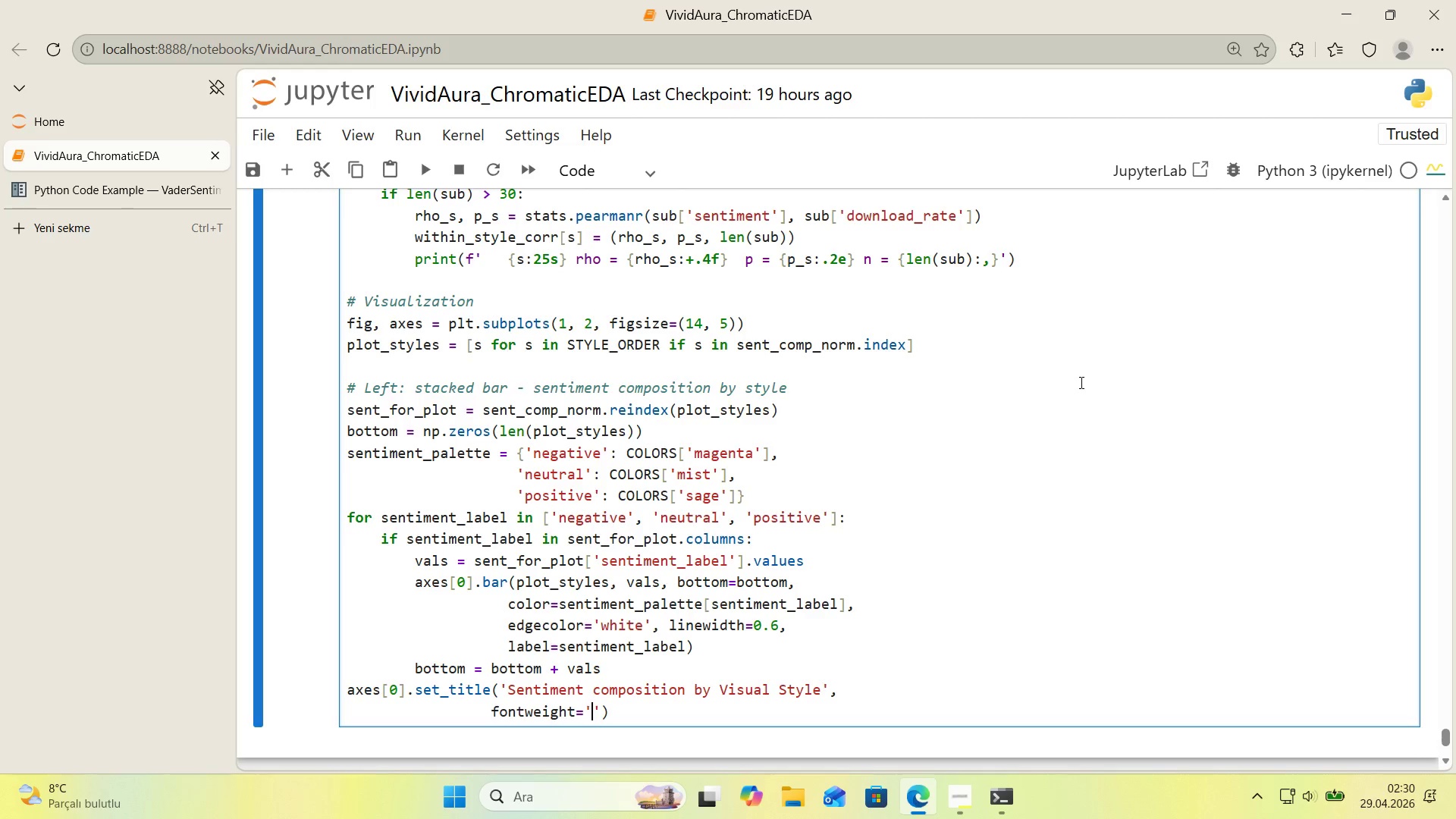 
type(bold)
 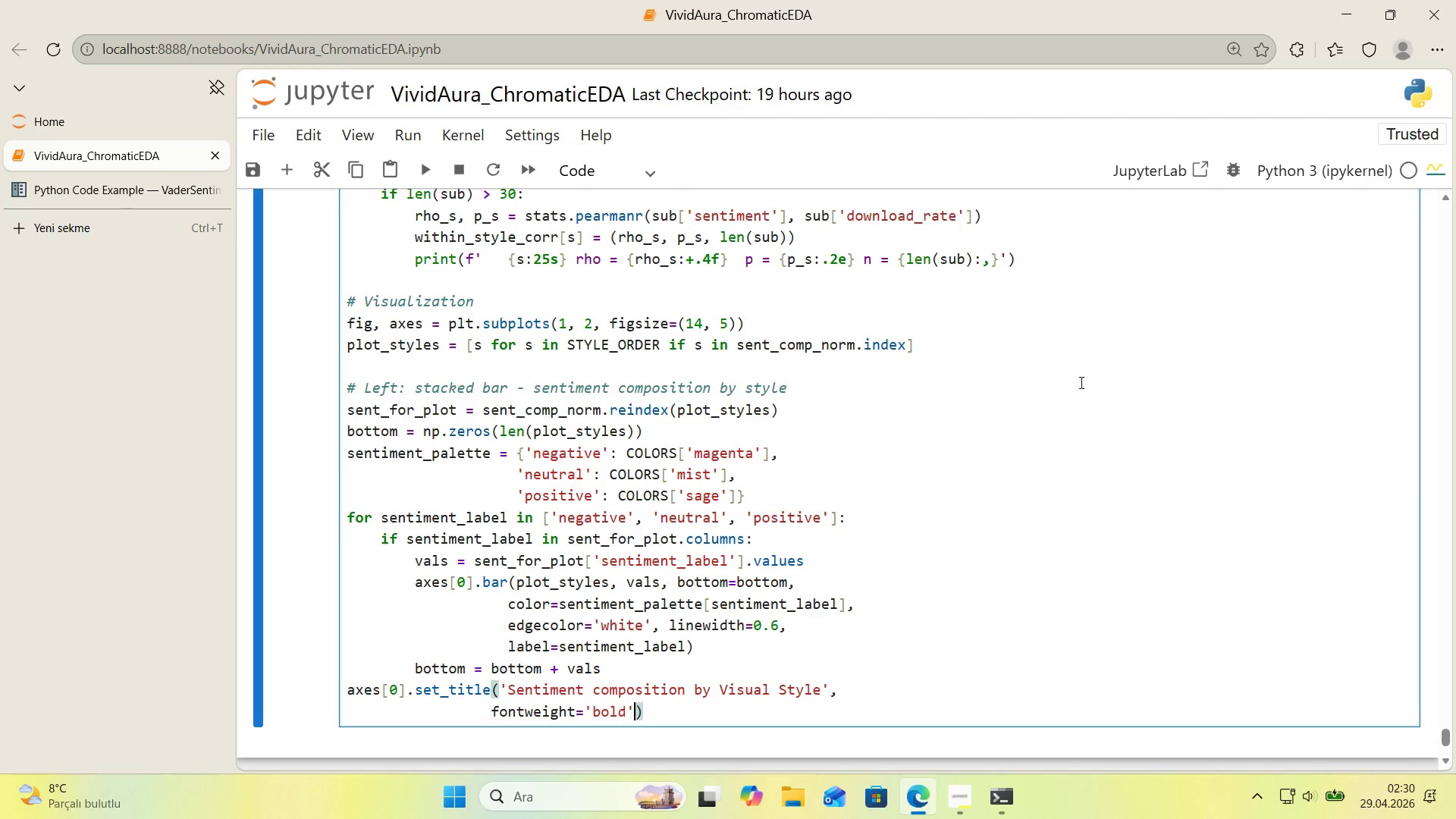 
key(ArrowRight)
 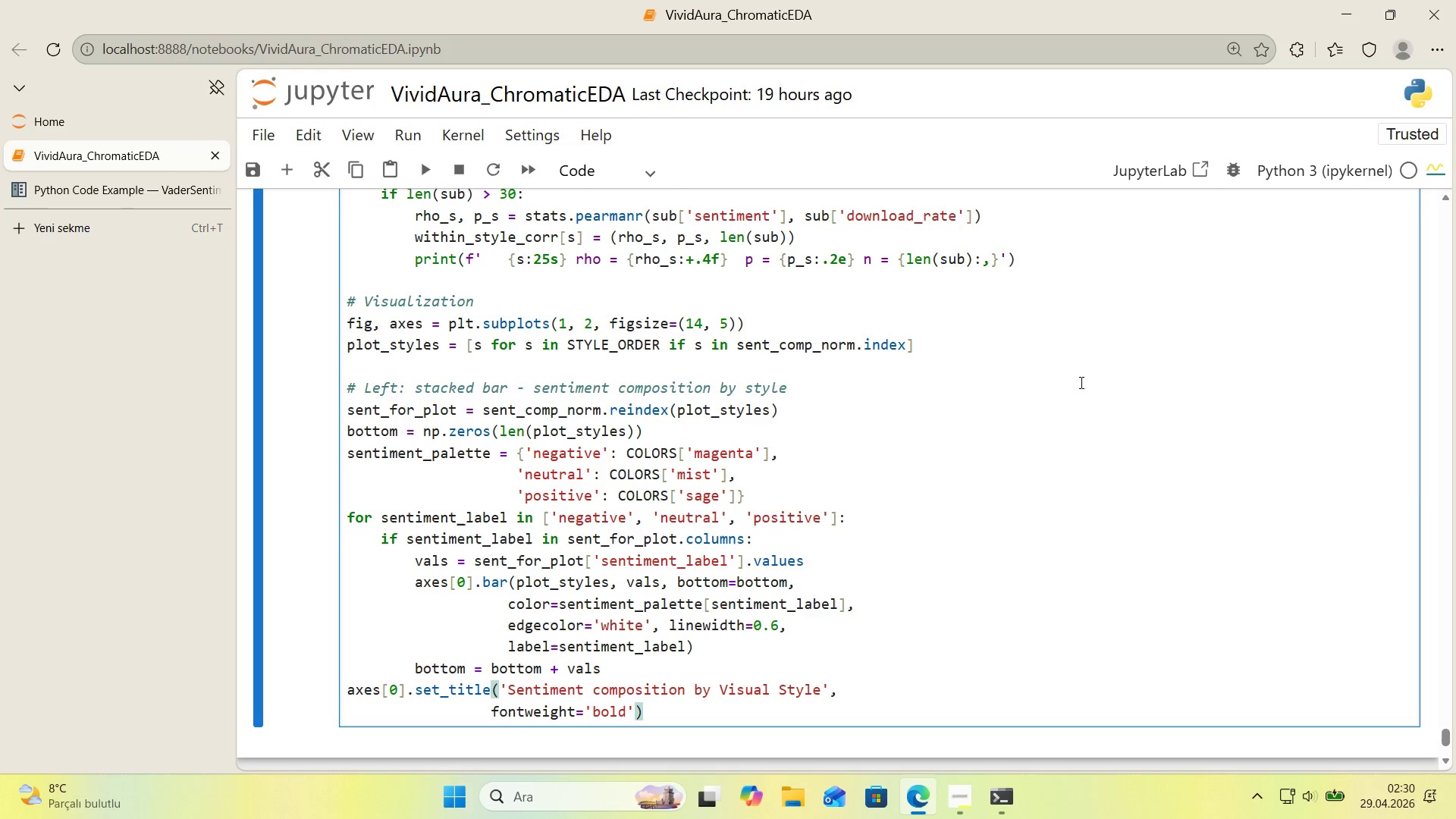 
type(, fonts'ze)12)
 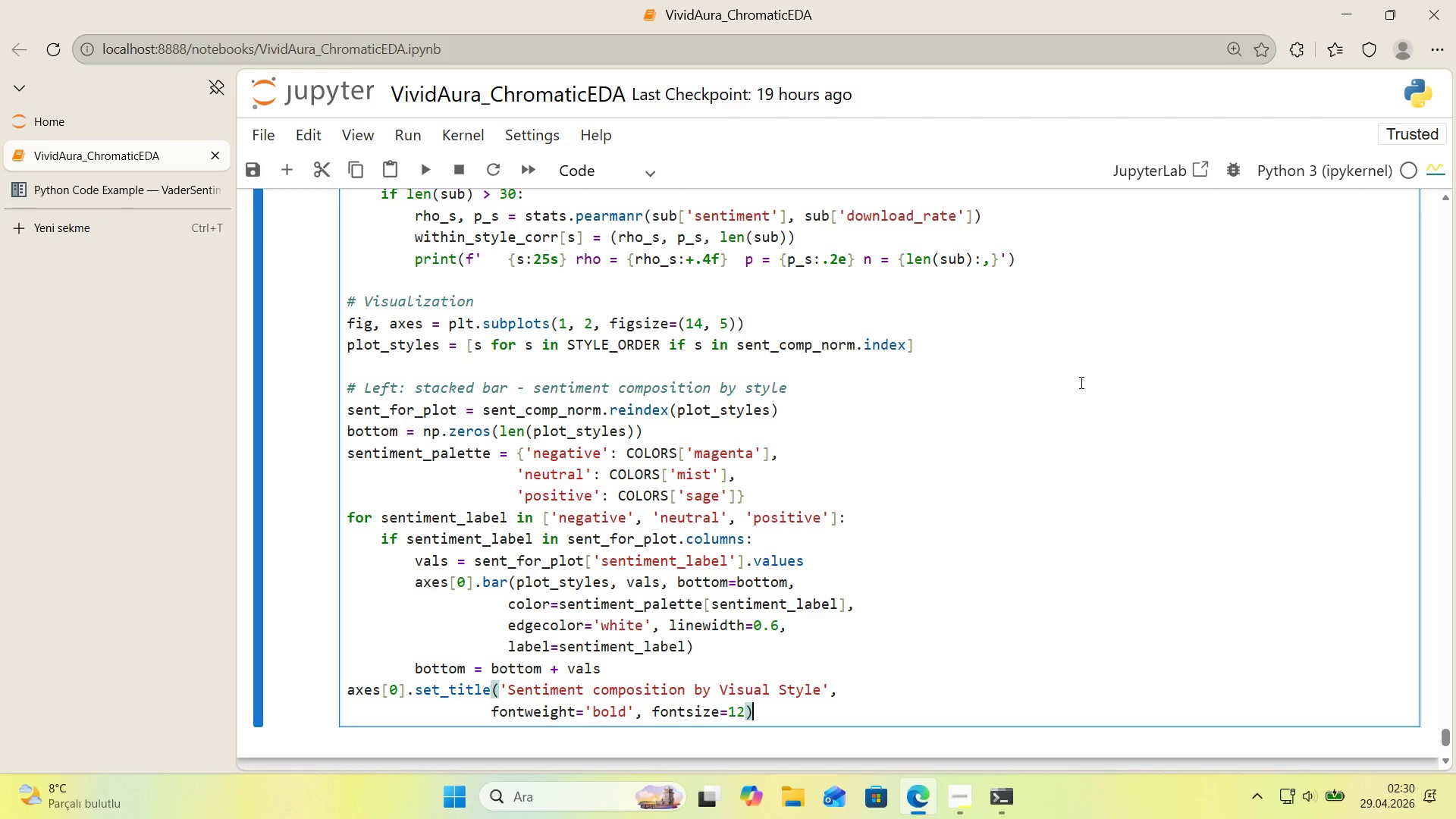 
 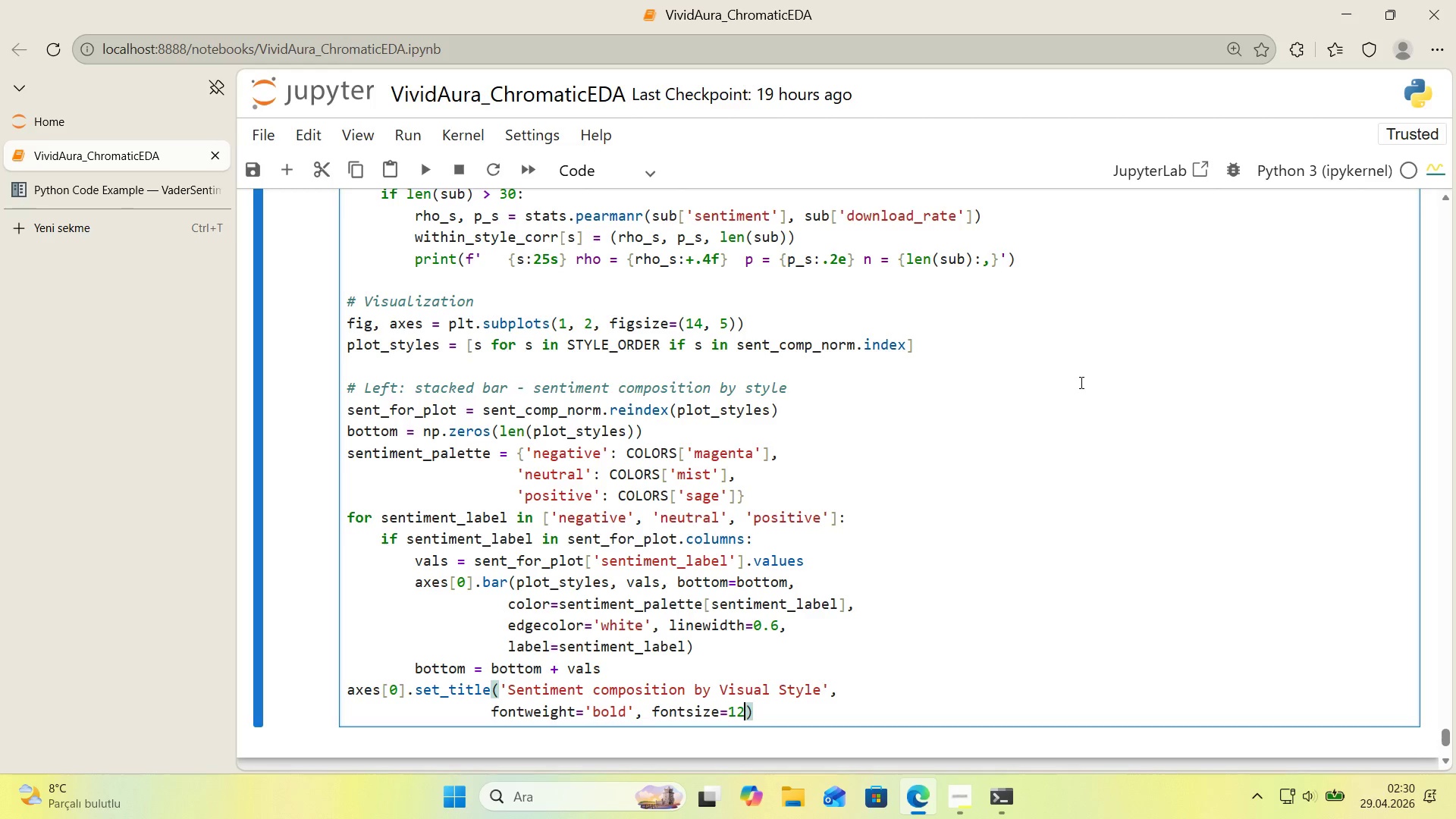 
key(ArrowRight)
 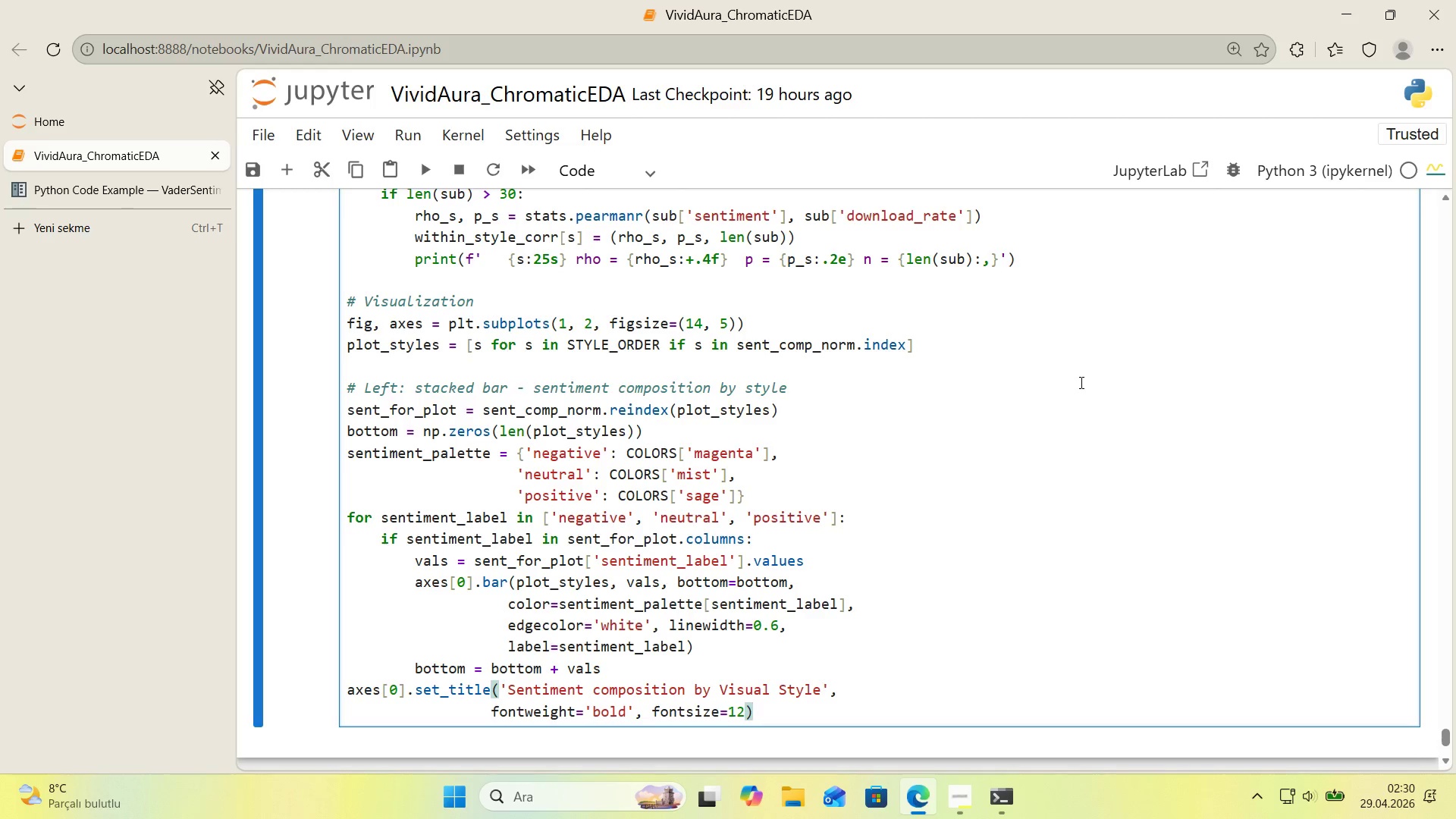 
key(Enter)
 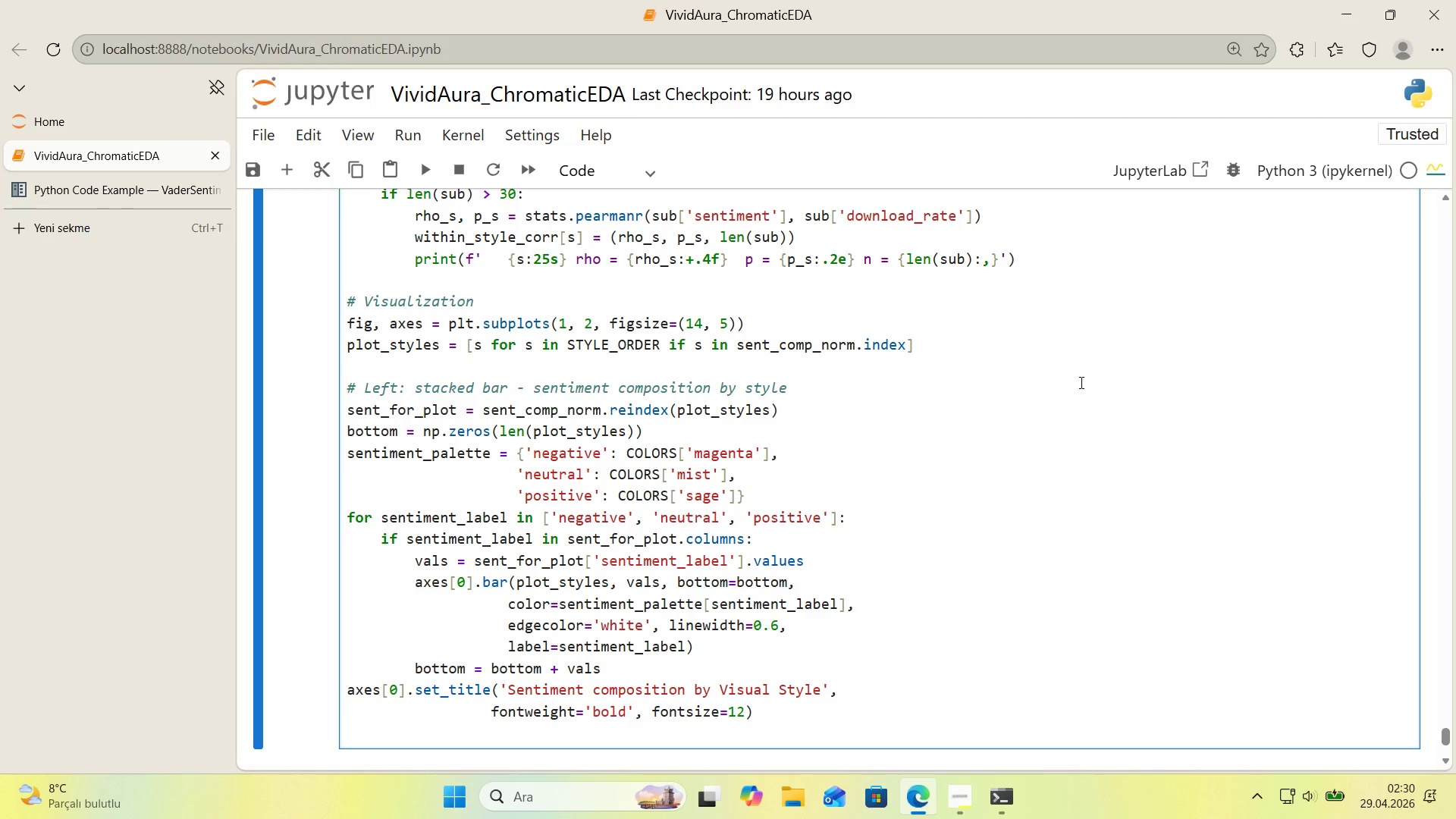 
scroll: coordinate [1074, 383], scroll_direction: down, amount: 1.0
 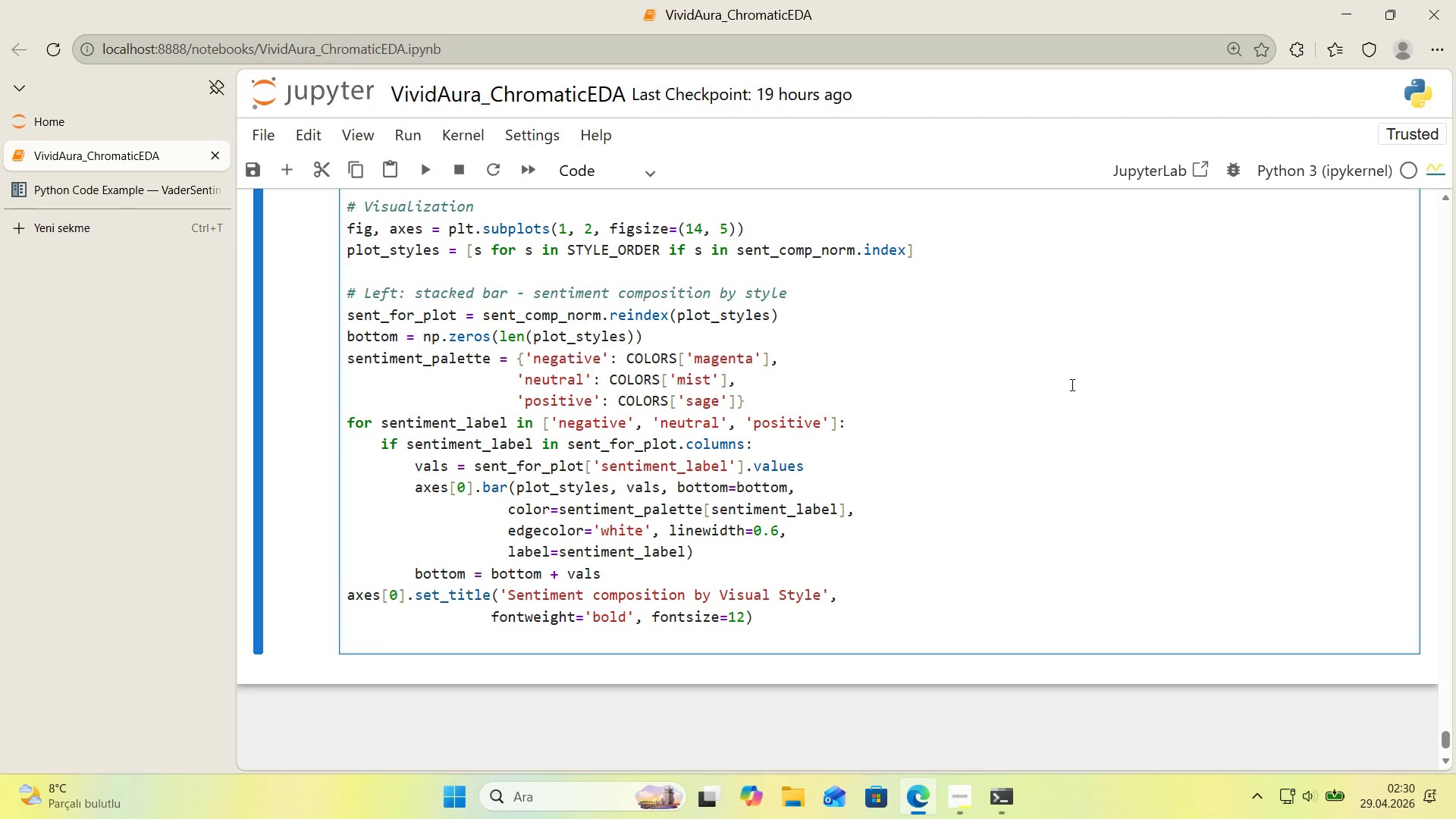 
wait(10.65)
 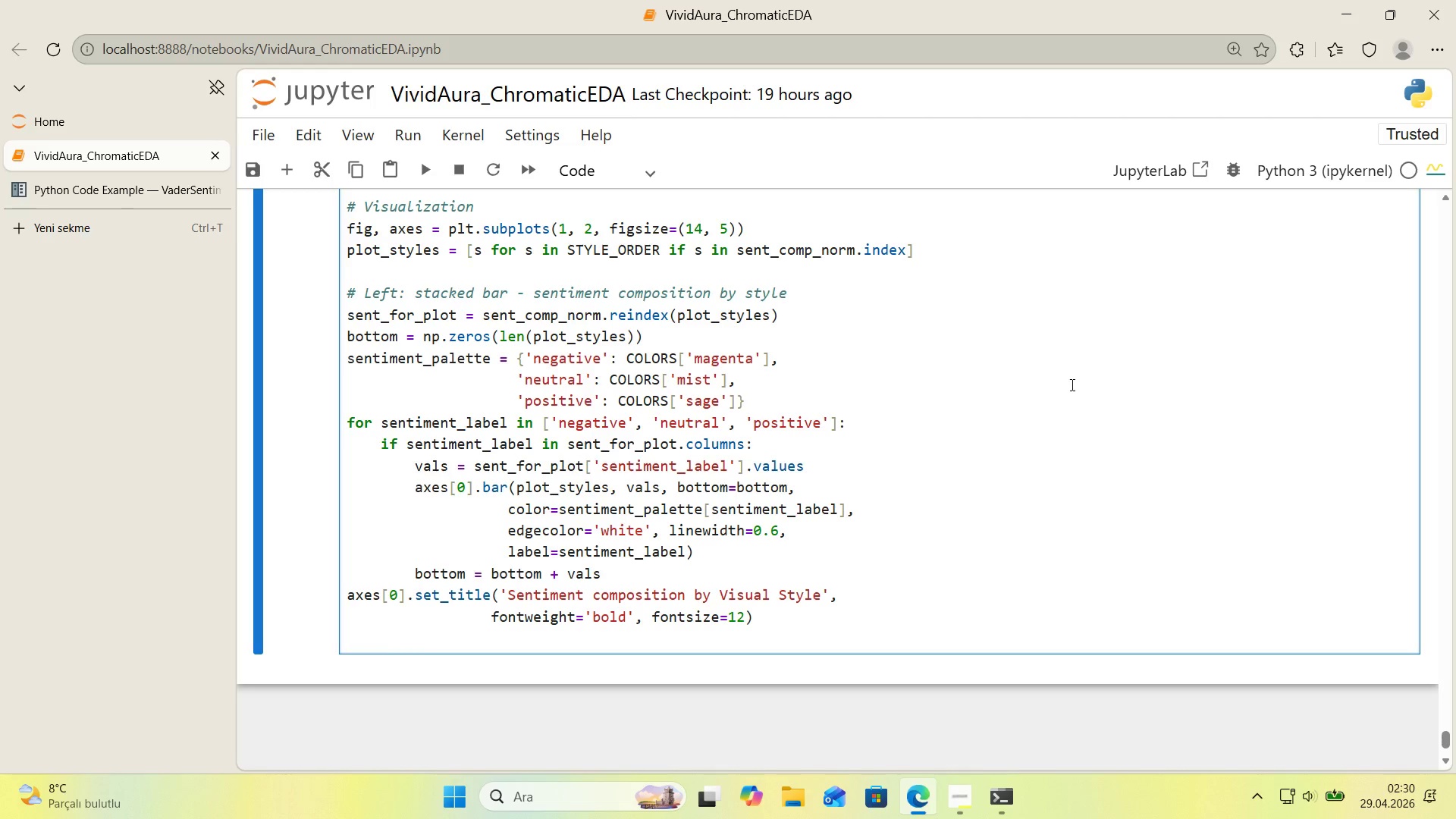 
type(axes)
 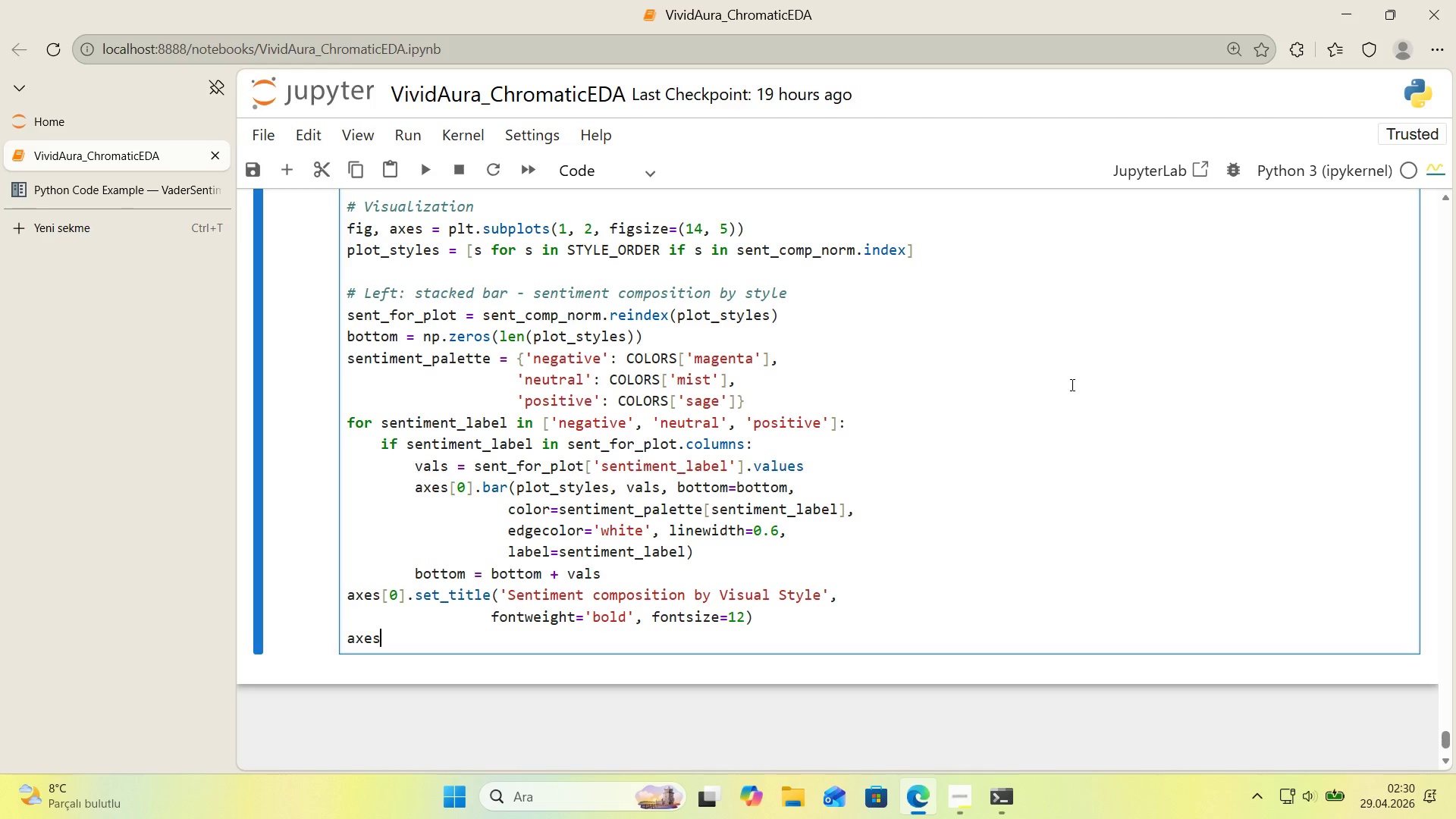 
key(Alt+Control+8)
 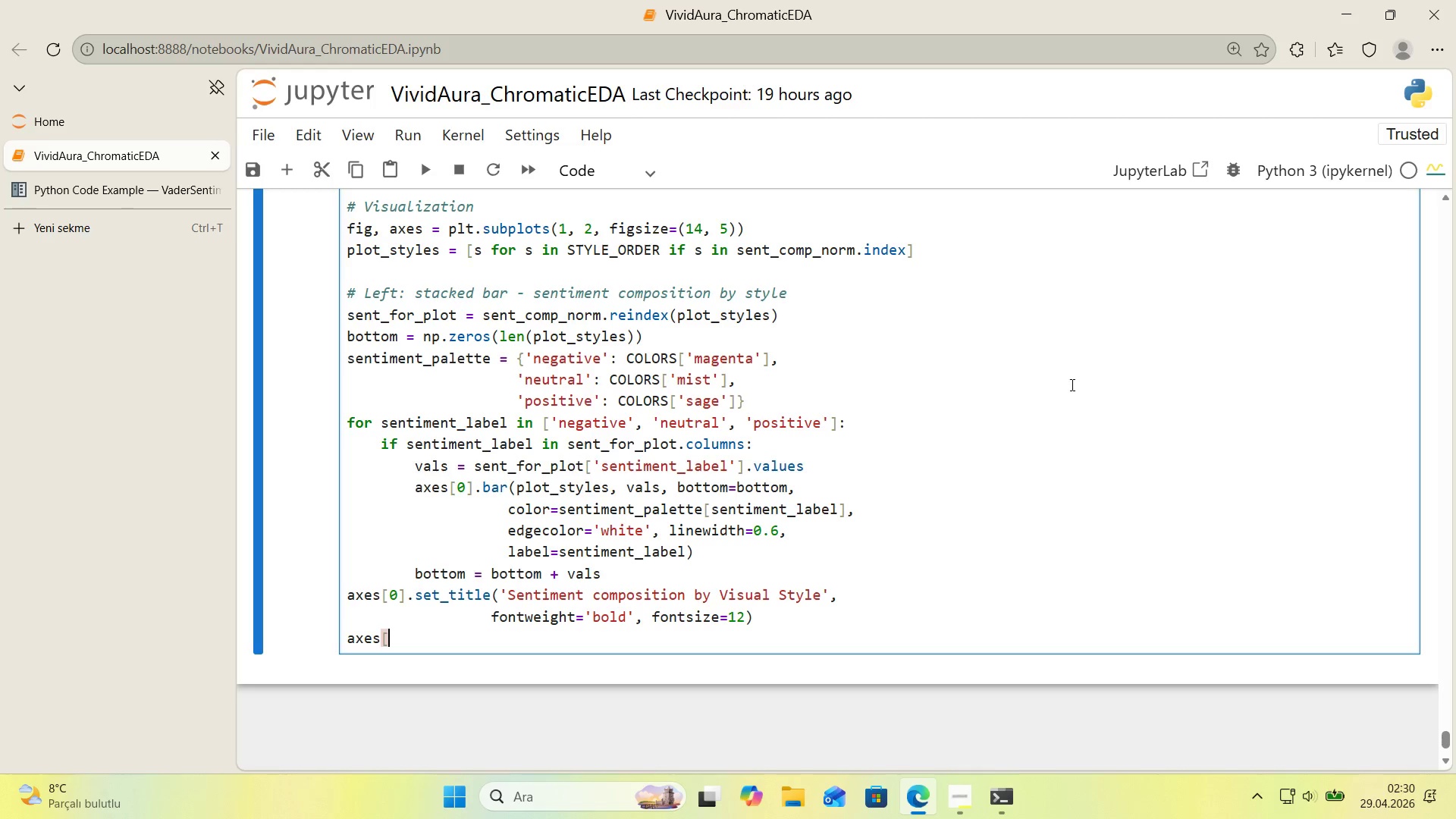 
key(Alt+Control+9)
 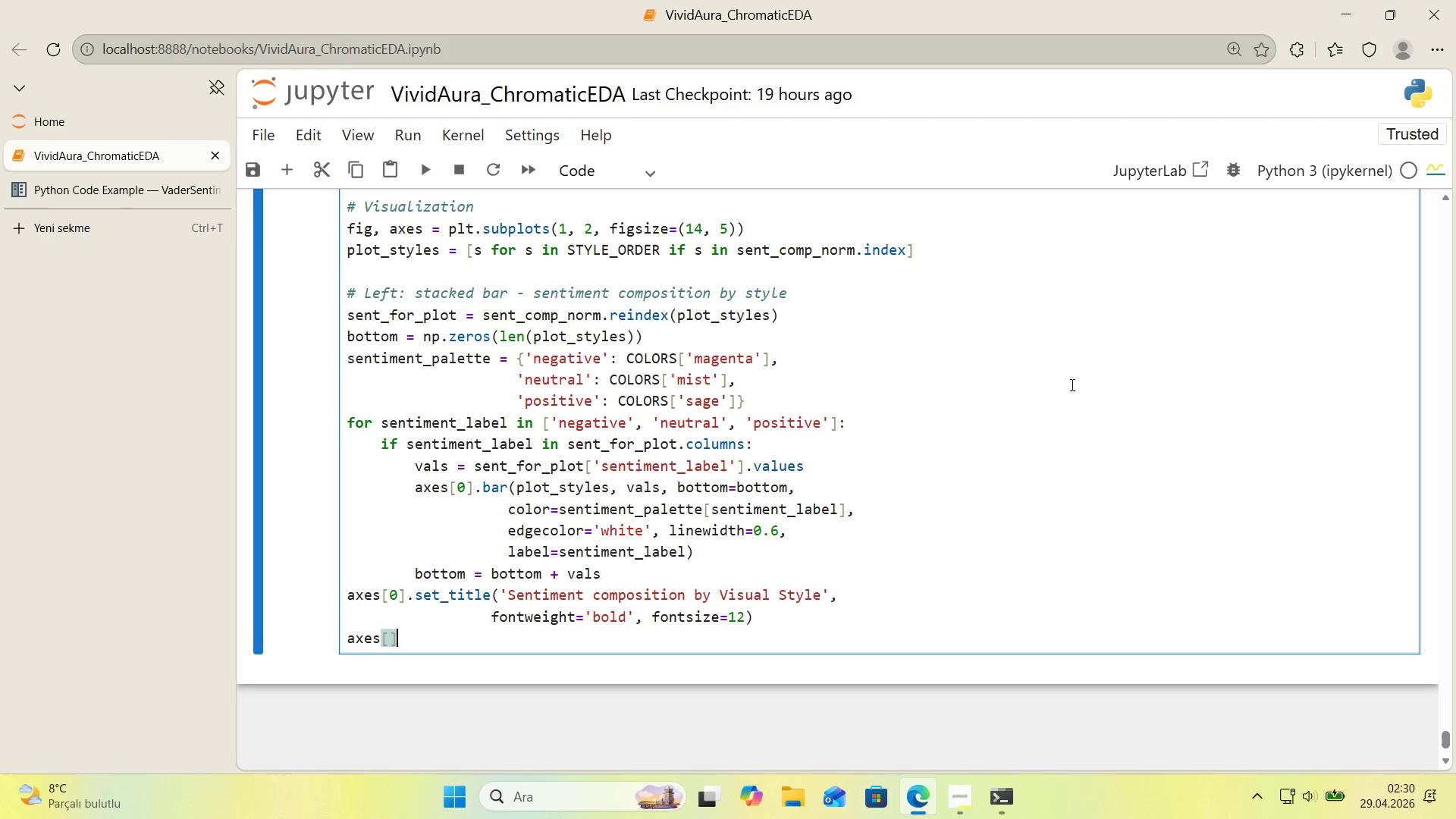 
key(ArrowLeft)
 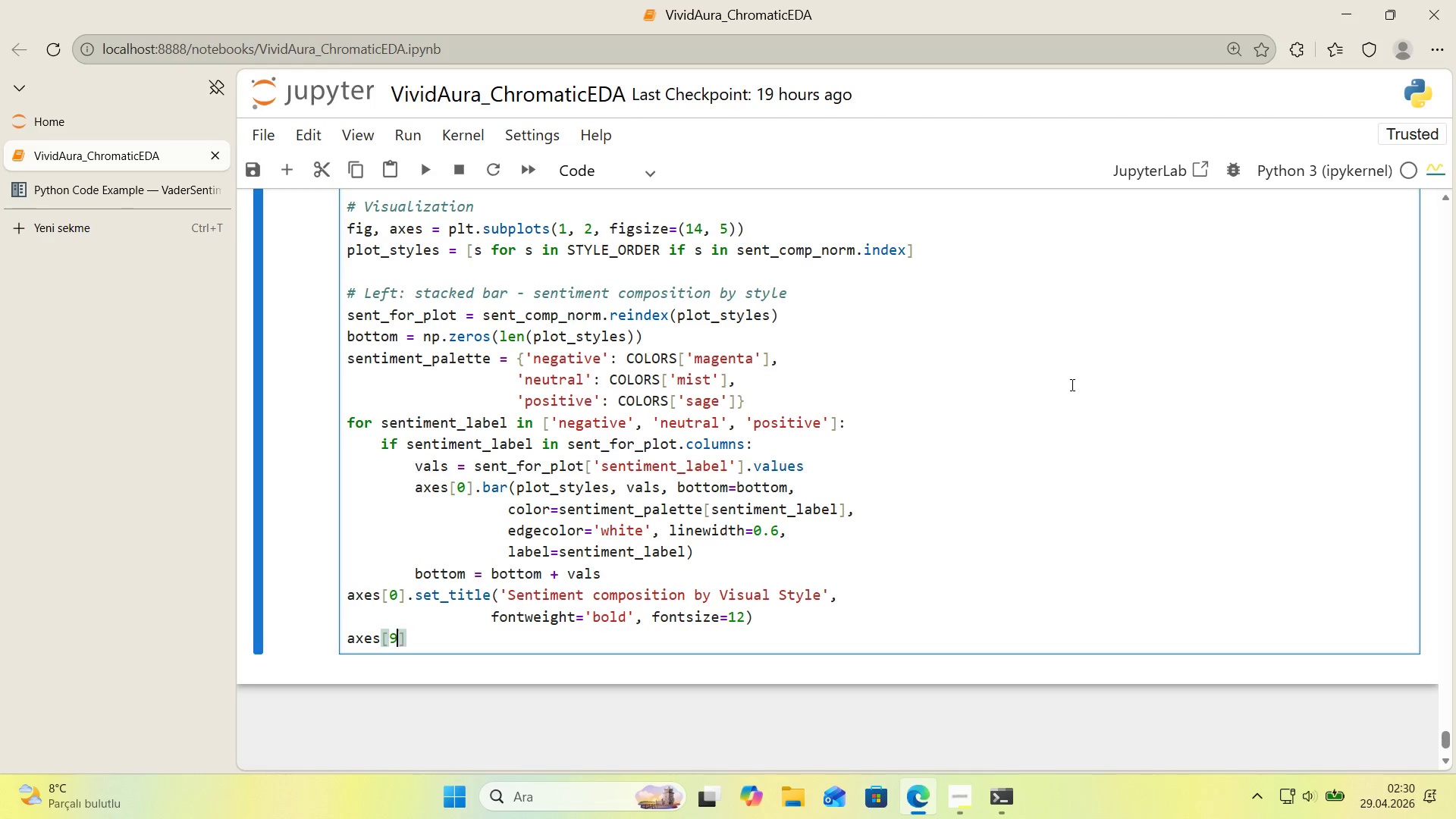 
key(9)
 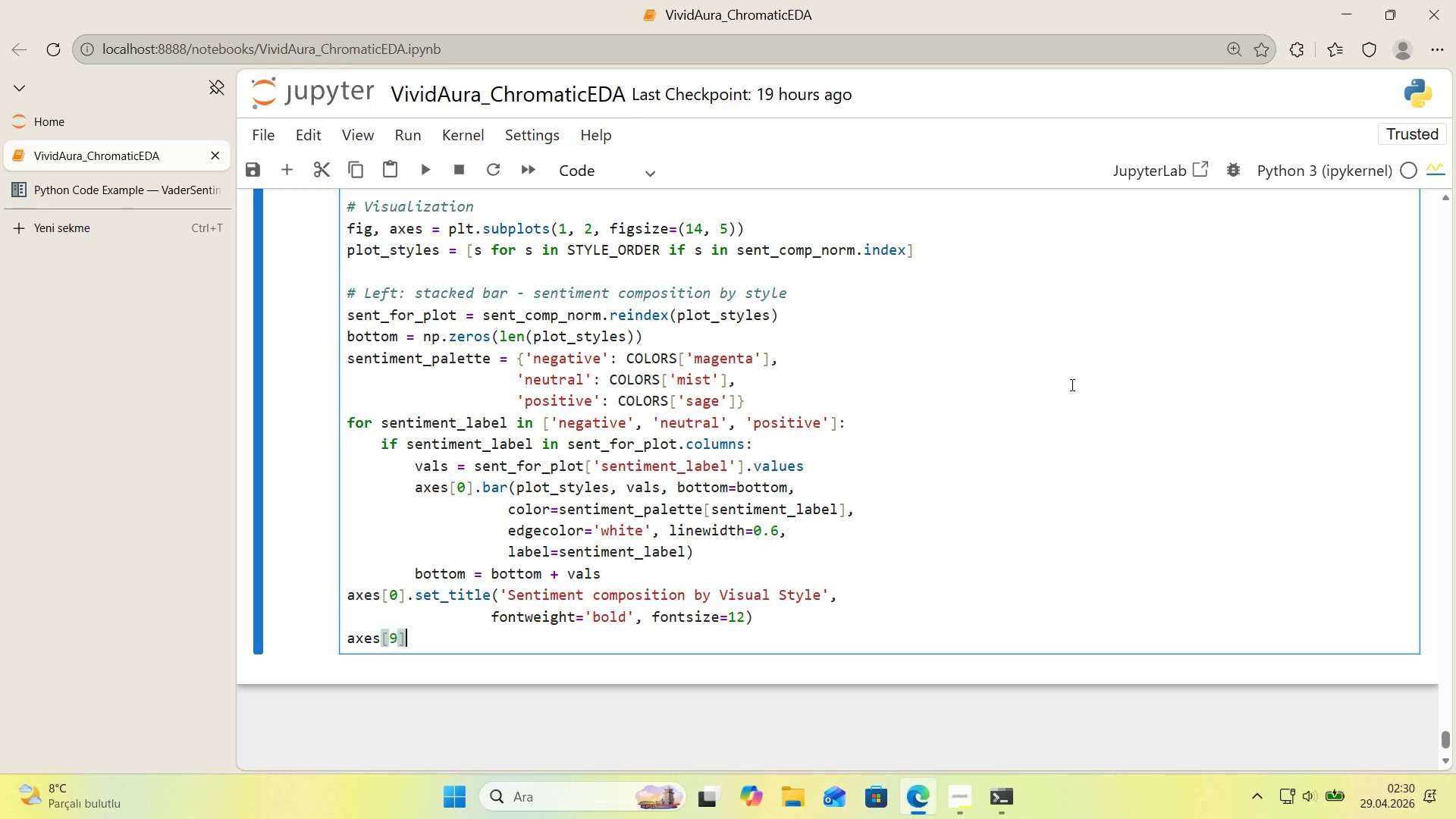 
key(ArrowRight)
 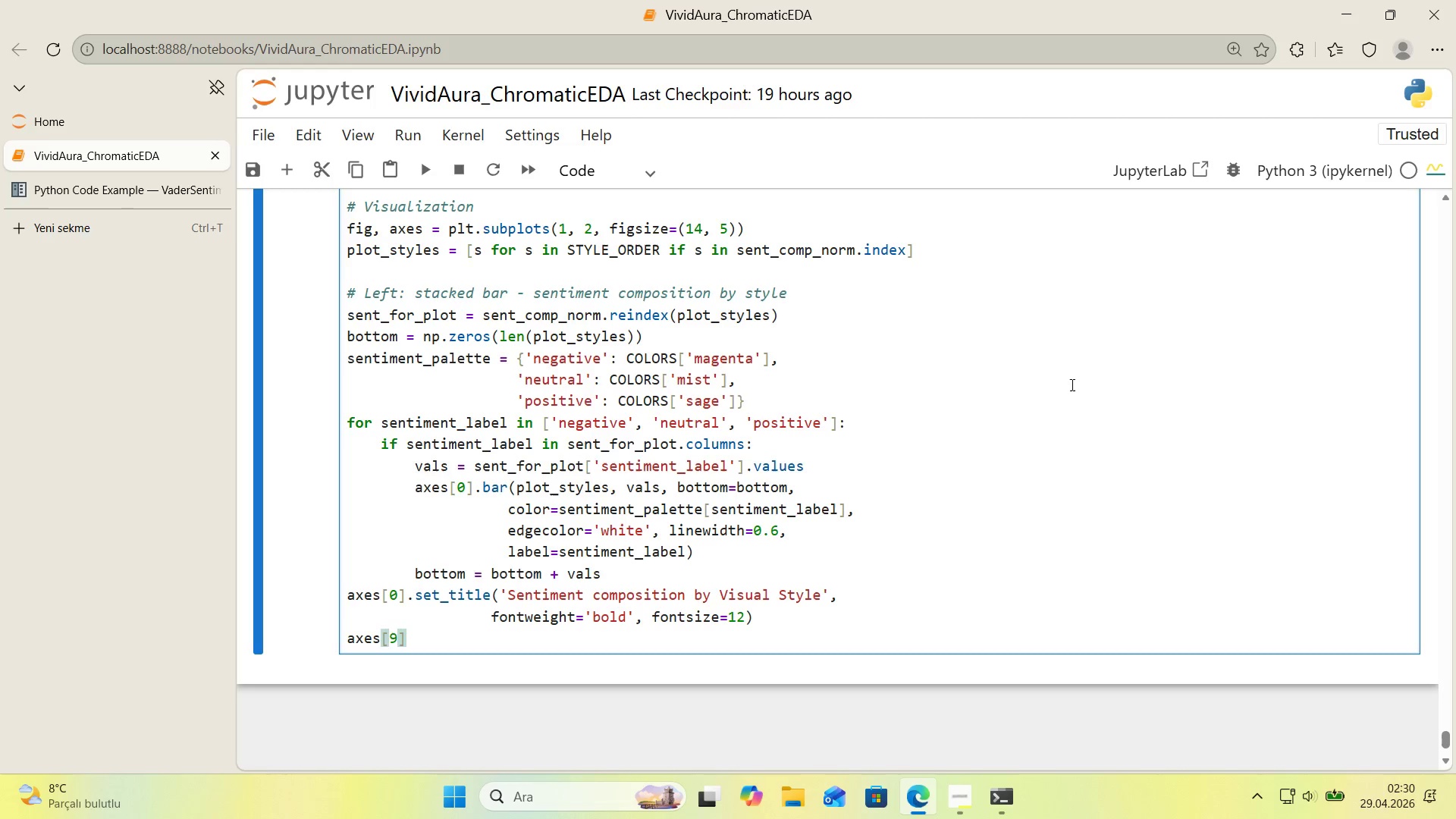 
key(Control+ControlRight)
 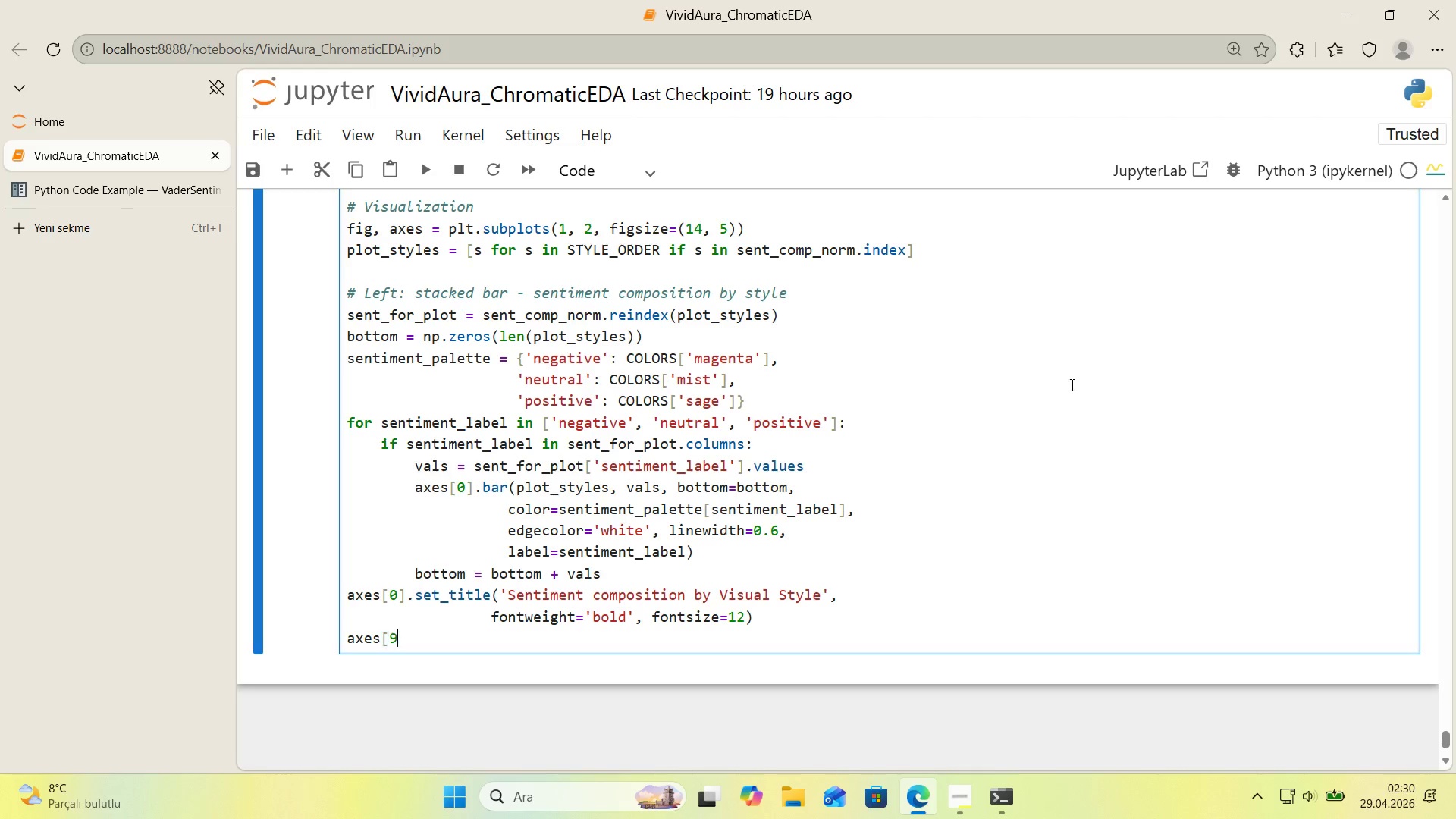 
key(Backspace)
 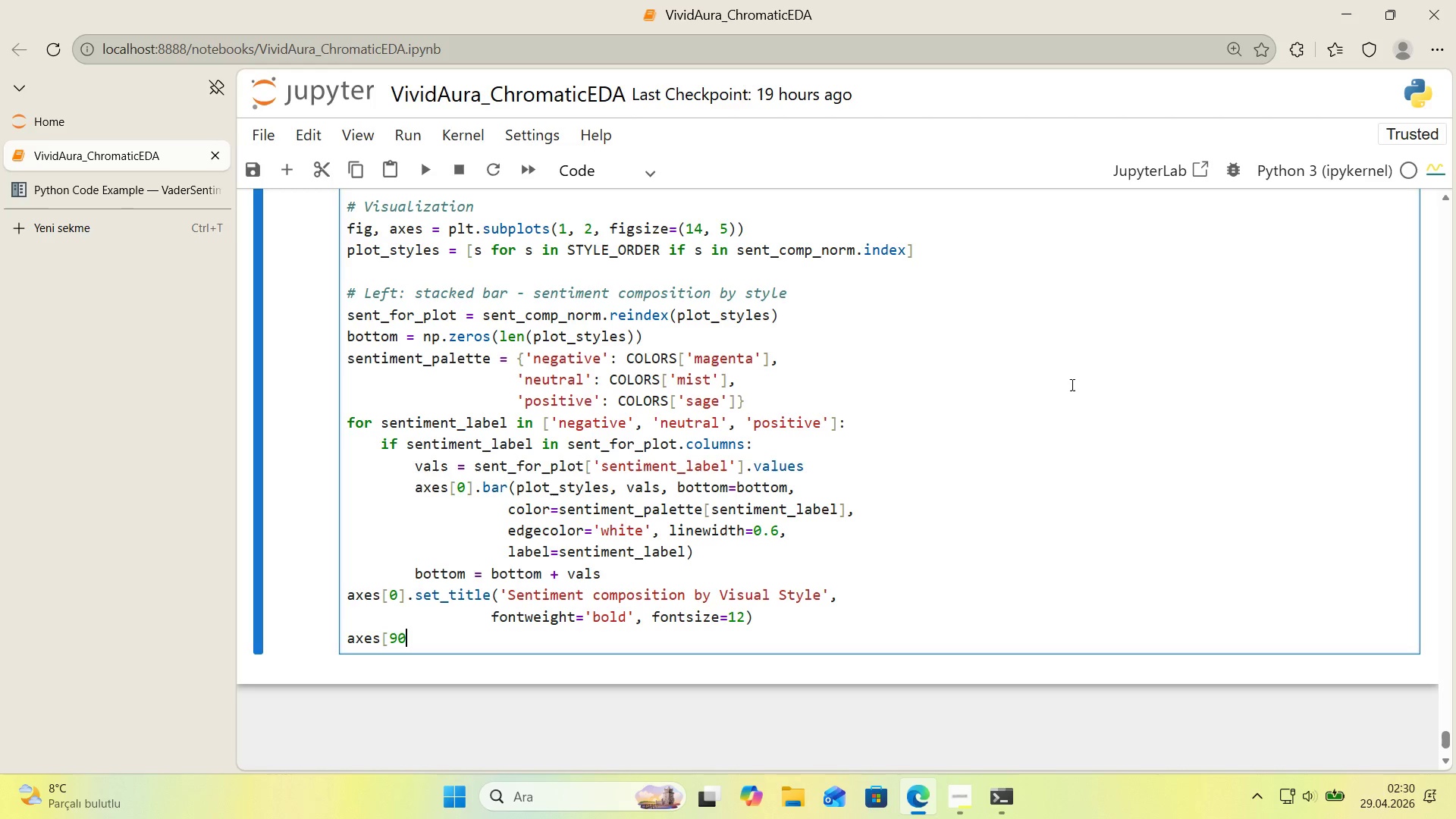 
key(0)
 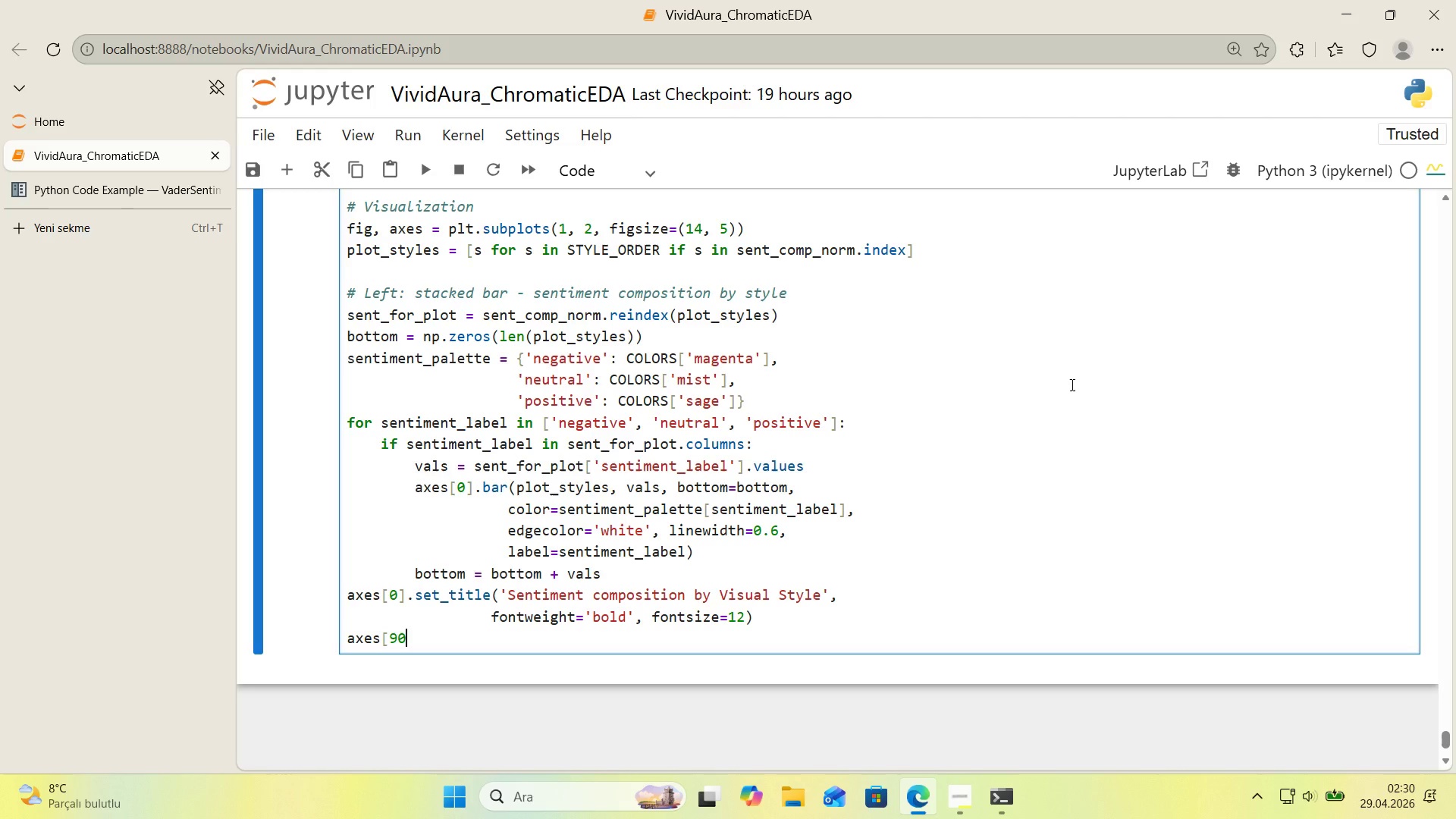 
key(ArrowRight)
 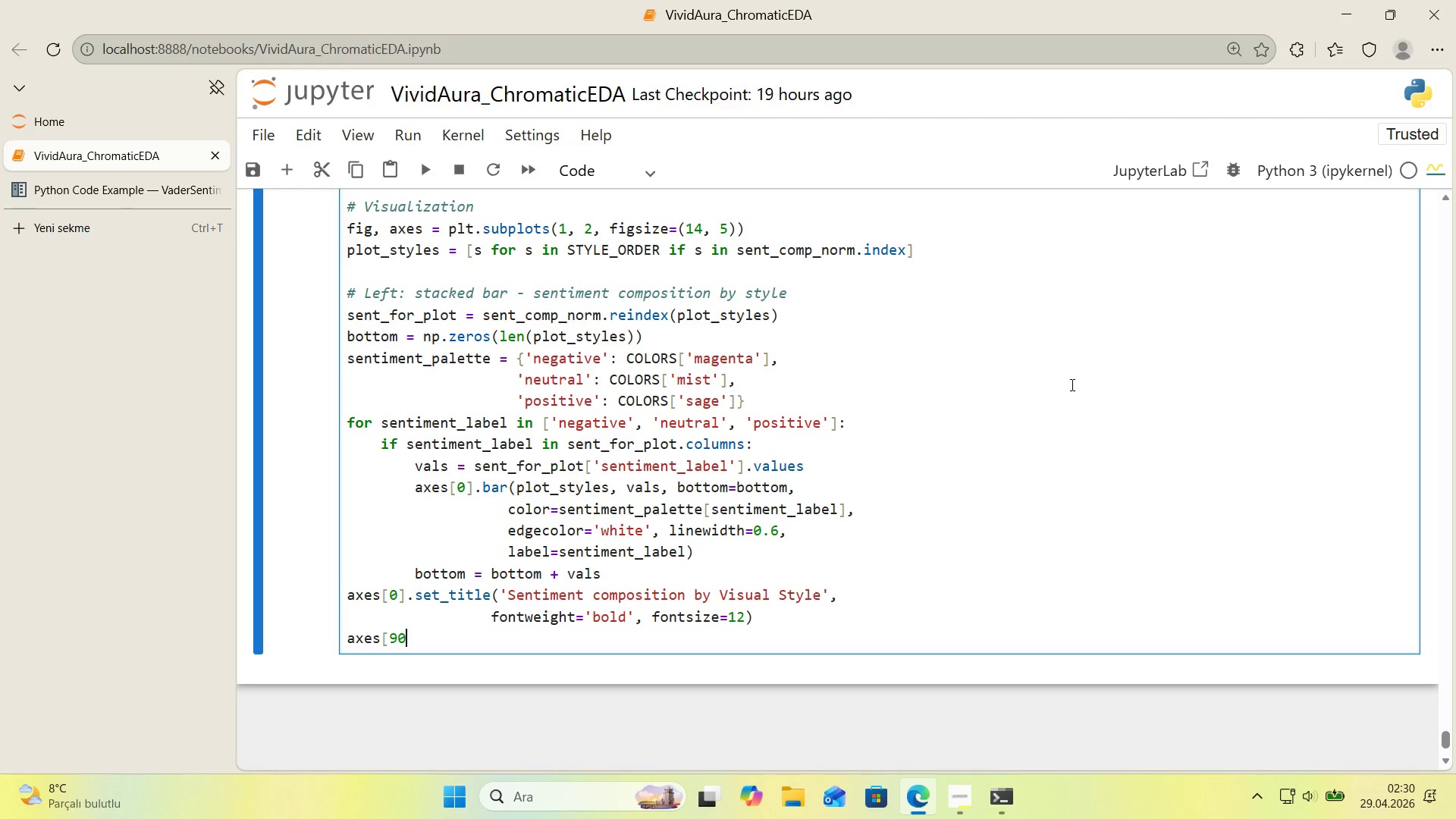 
key(Backspace)
 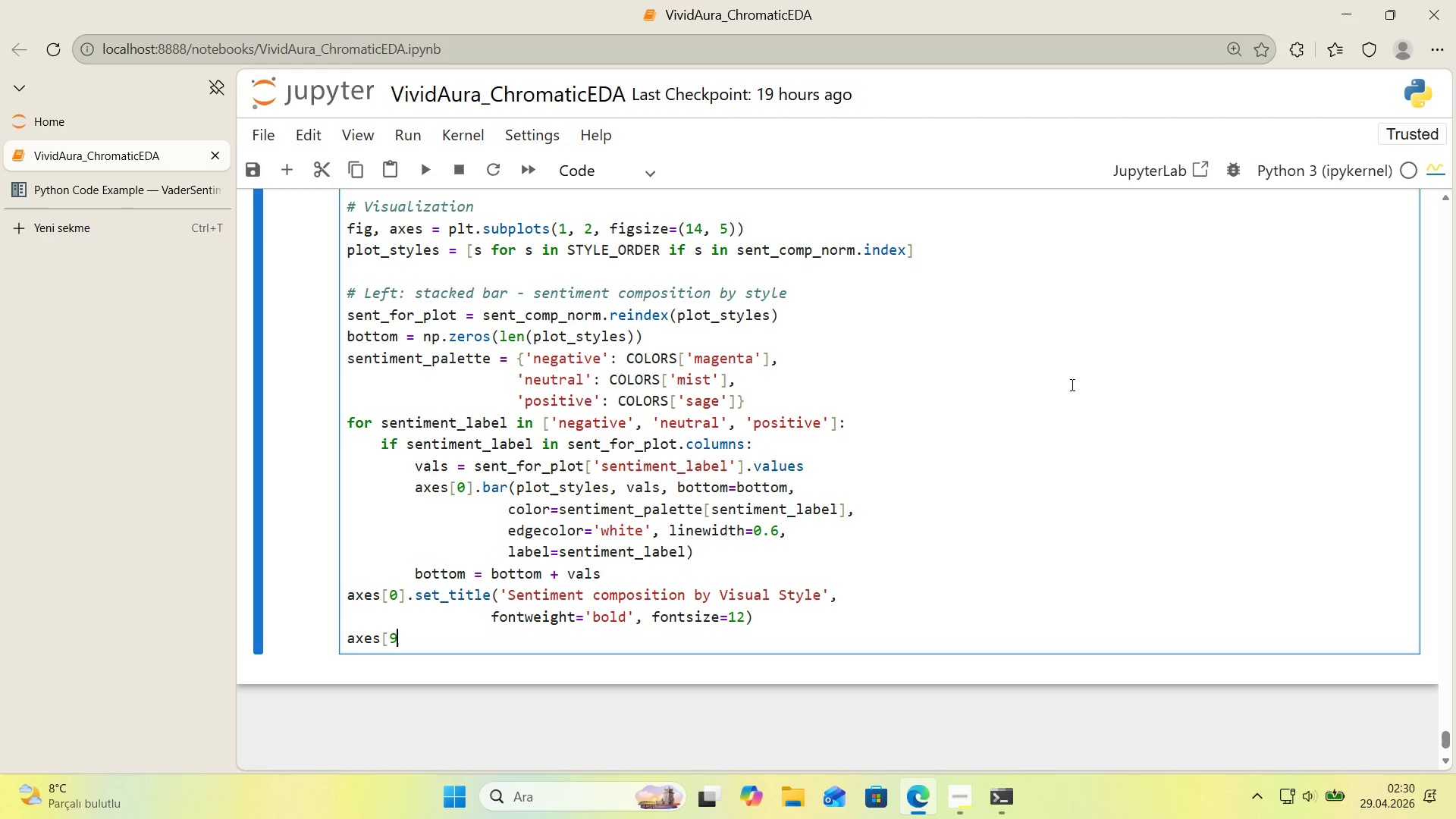 
key(Backspace)
 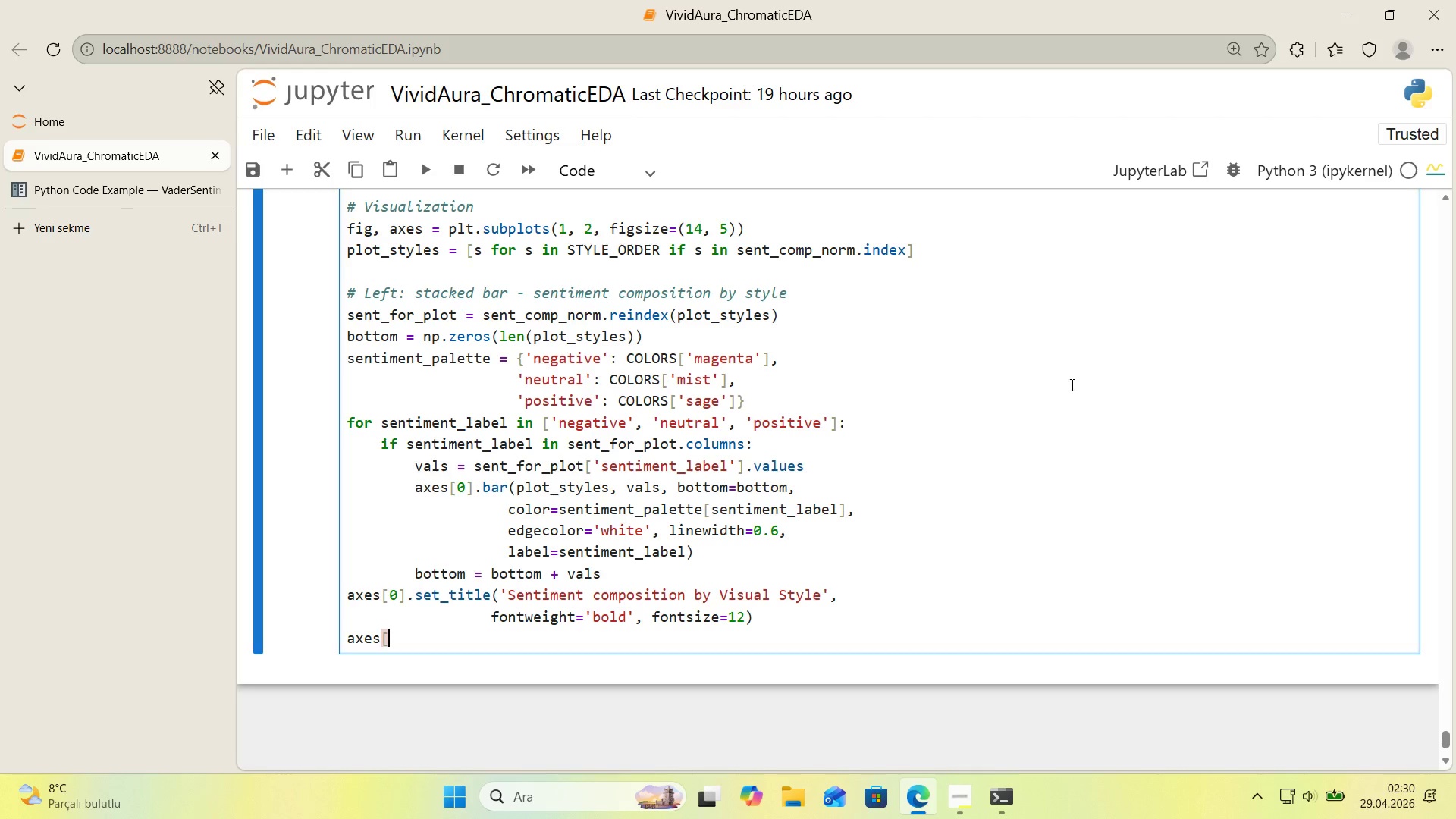 
key(Alt+Control+0)
 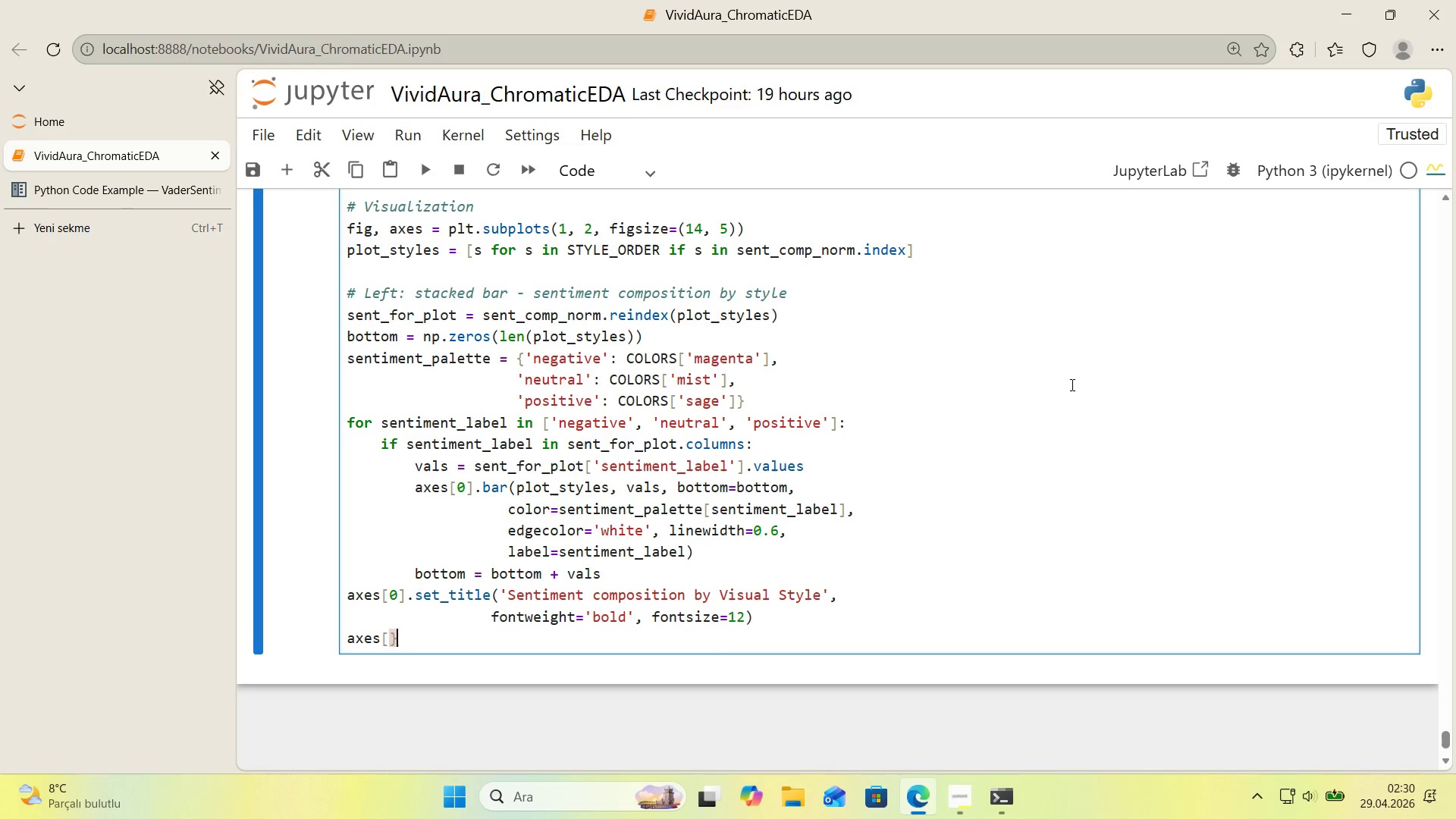 
key(ArrowLeft)
 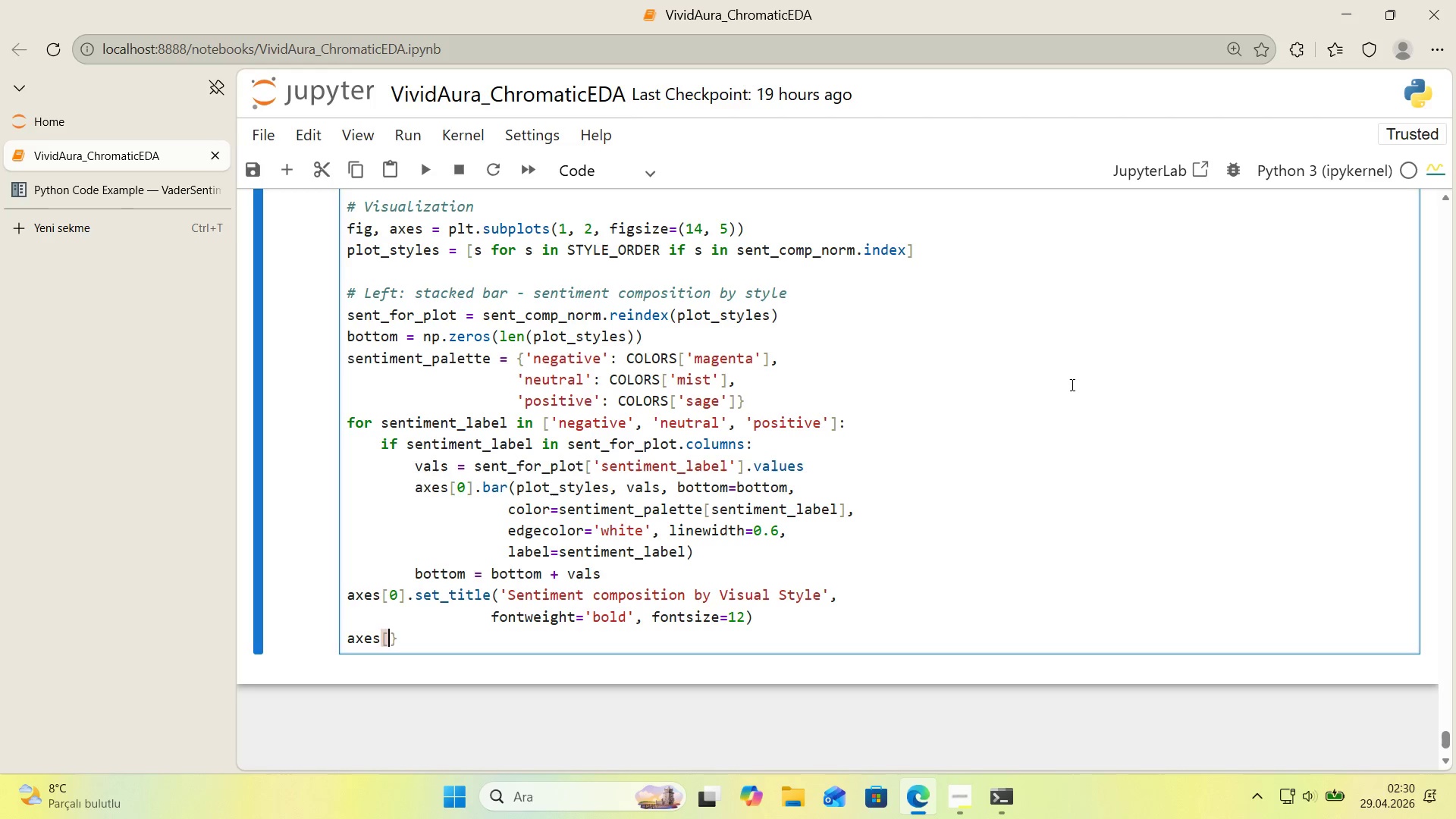 
key(ArrowRight)
 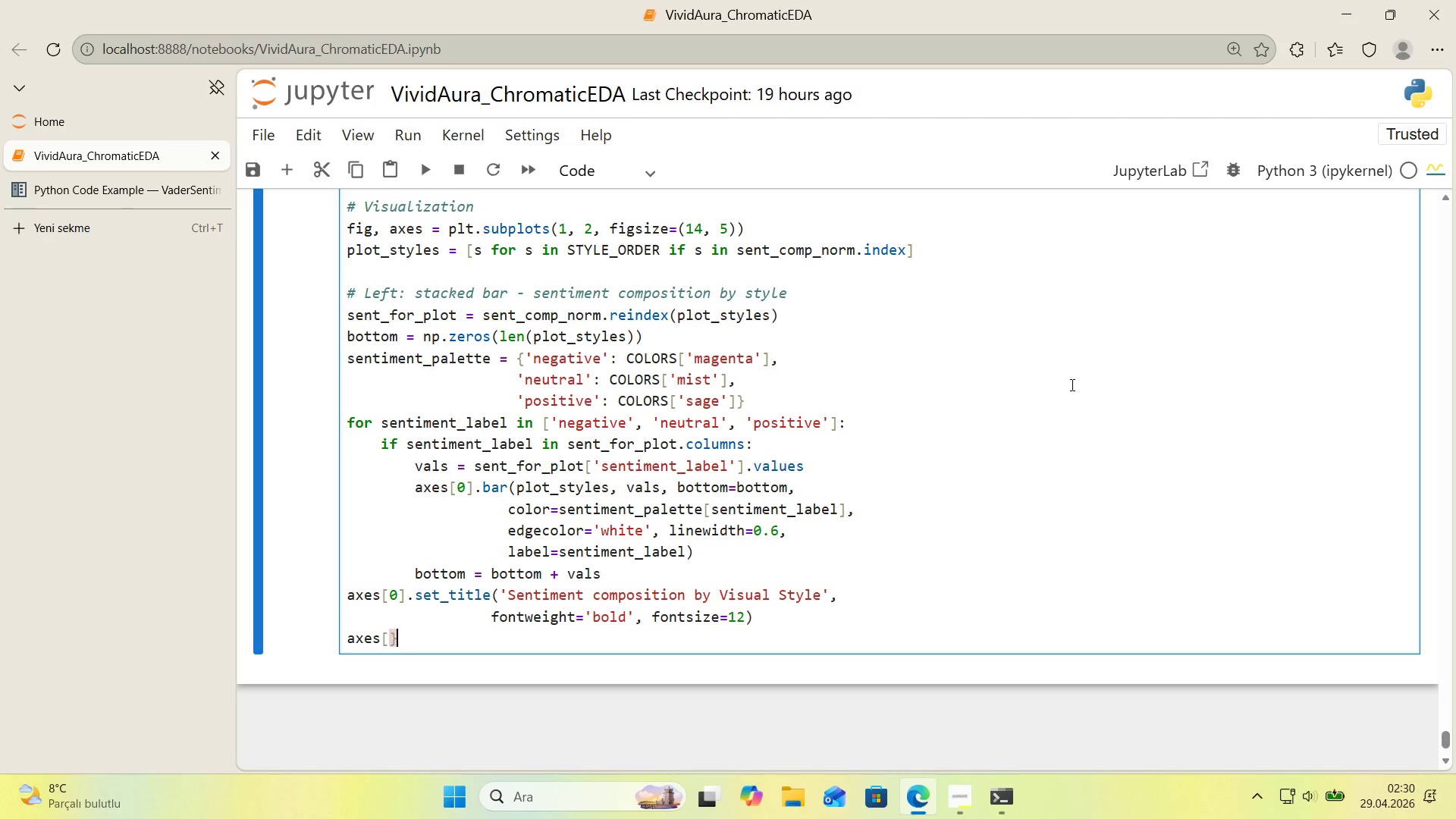 
key(Backspace)
 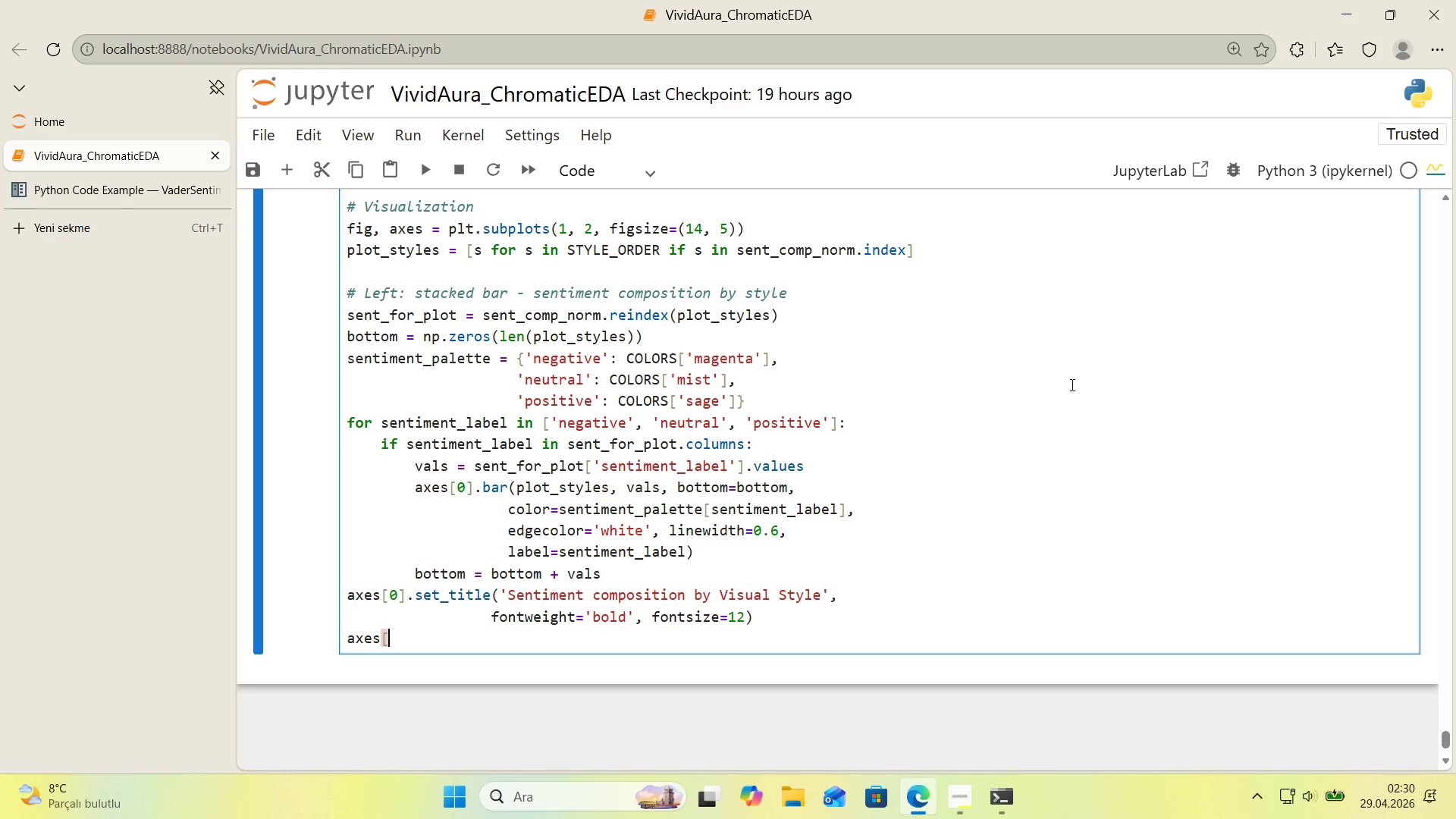 
key(Alt+Control+9)
 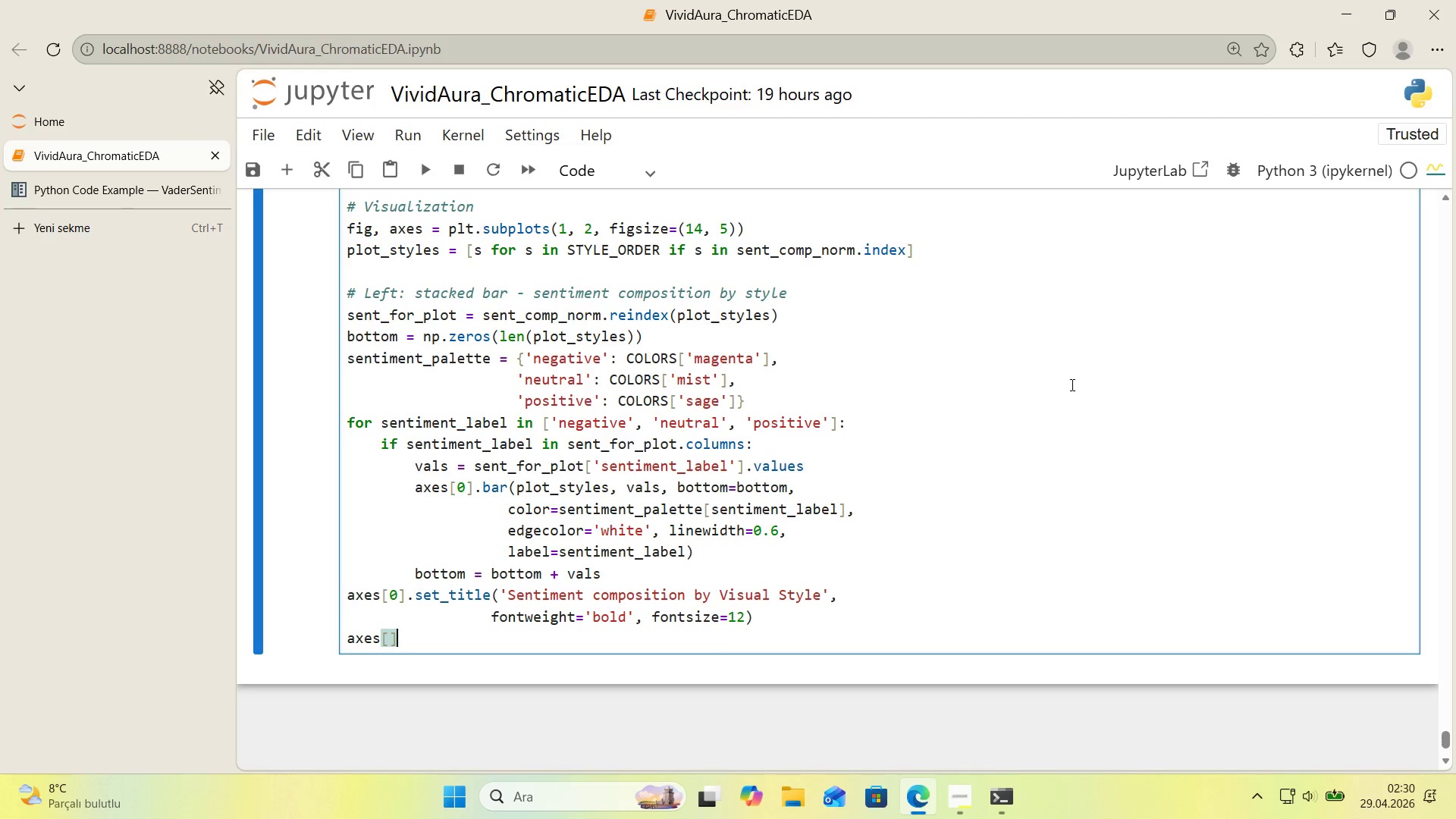 
key(ArrowLeft)
 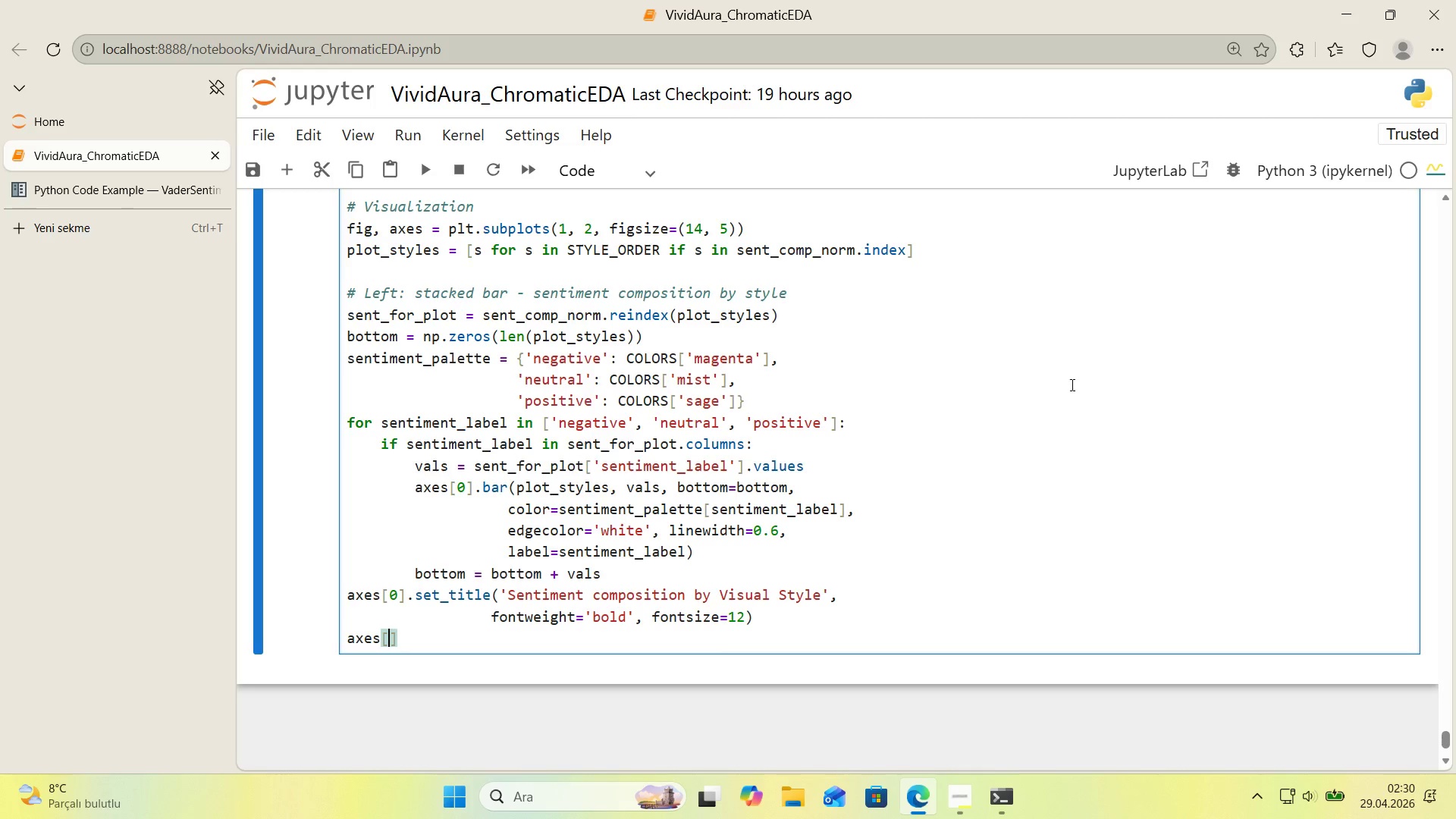 
key(0)
 